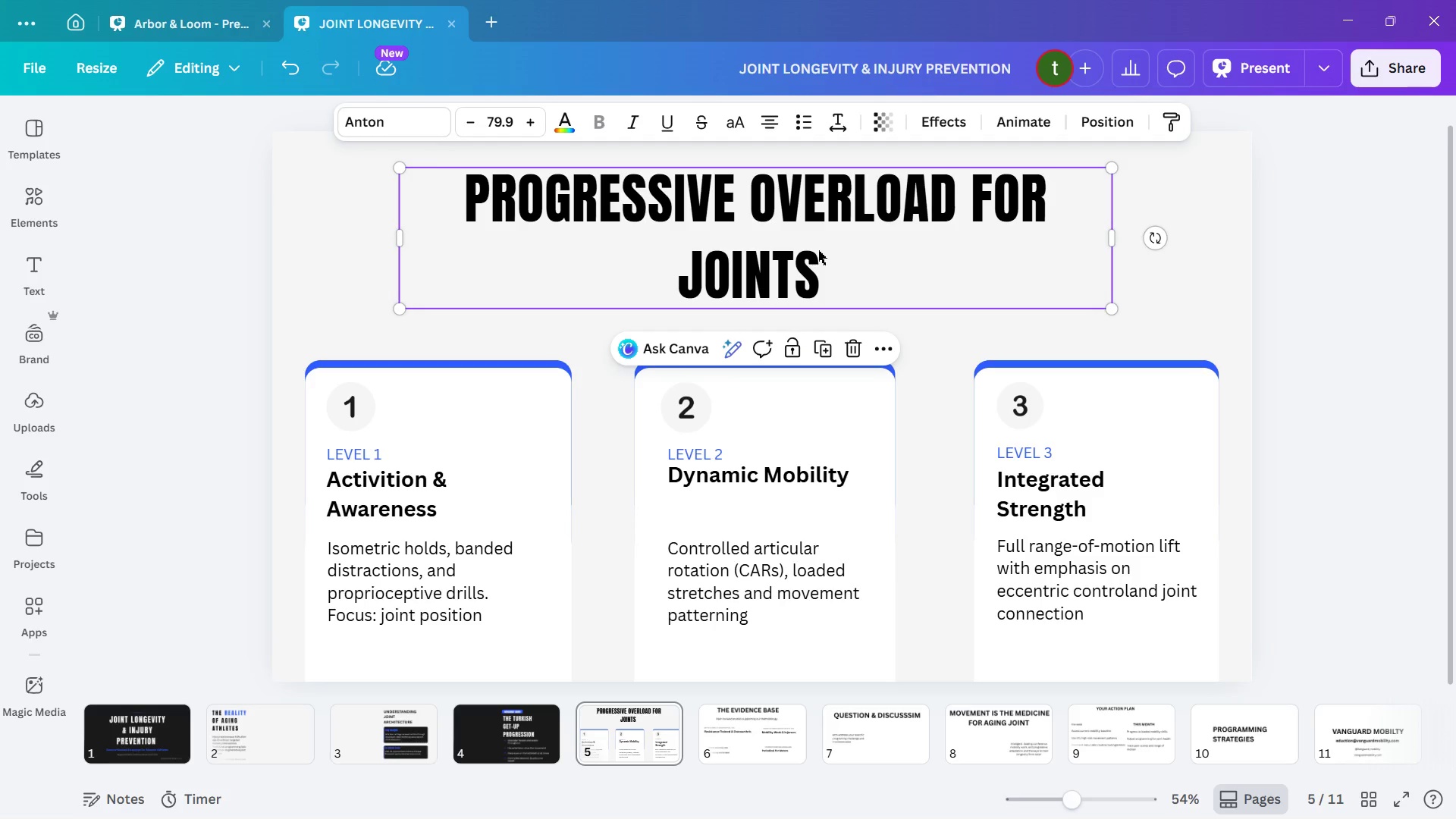 
key(ArrowDown)
 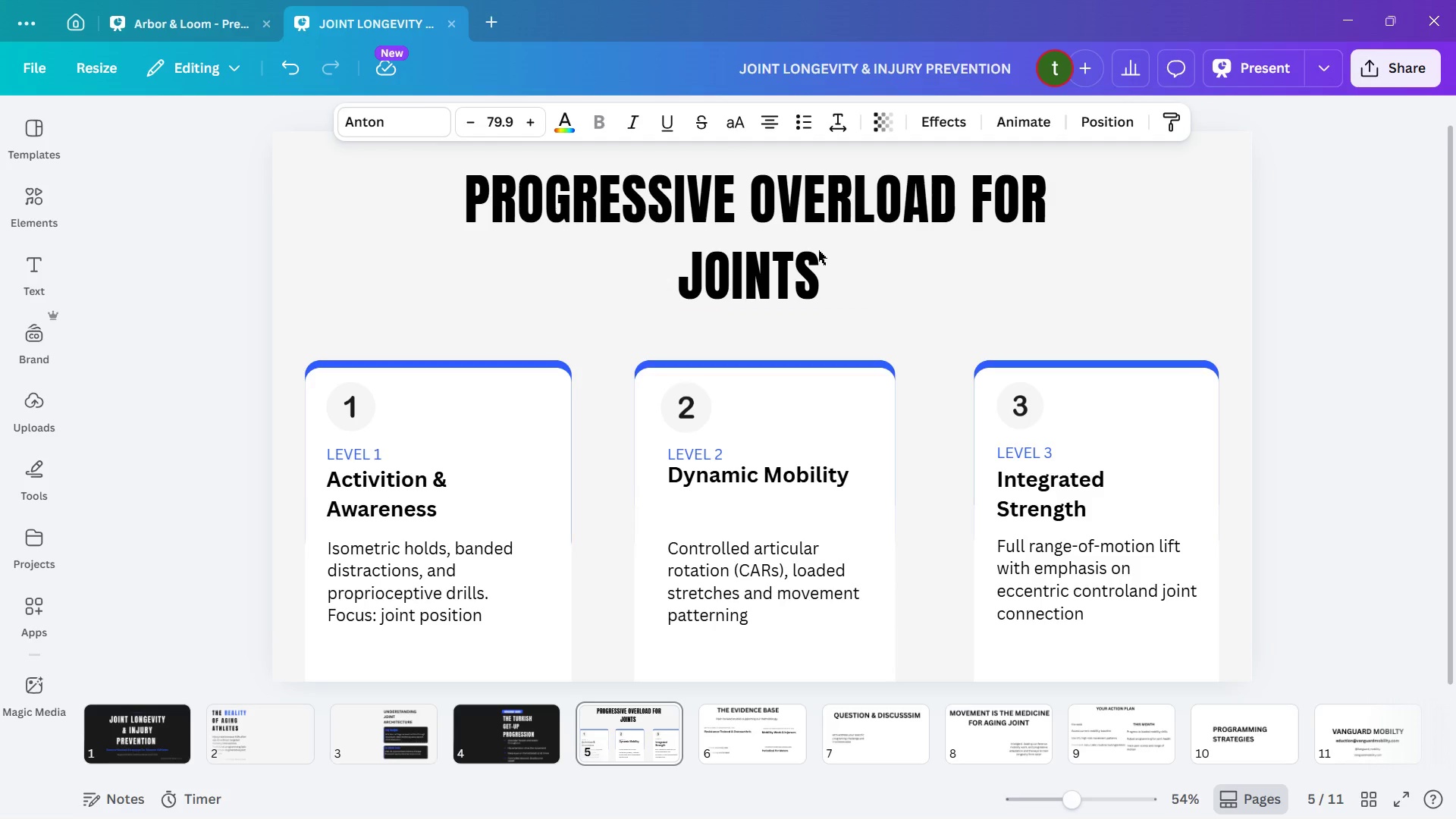 
key(ArrowUp)
 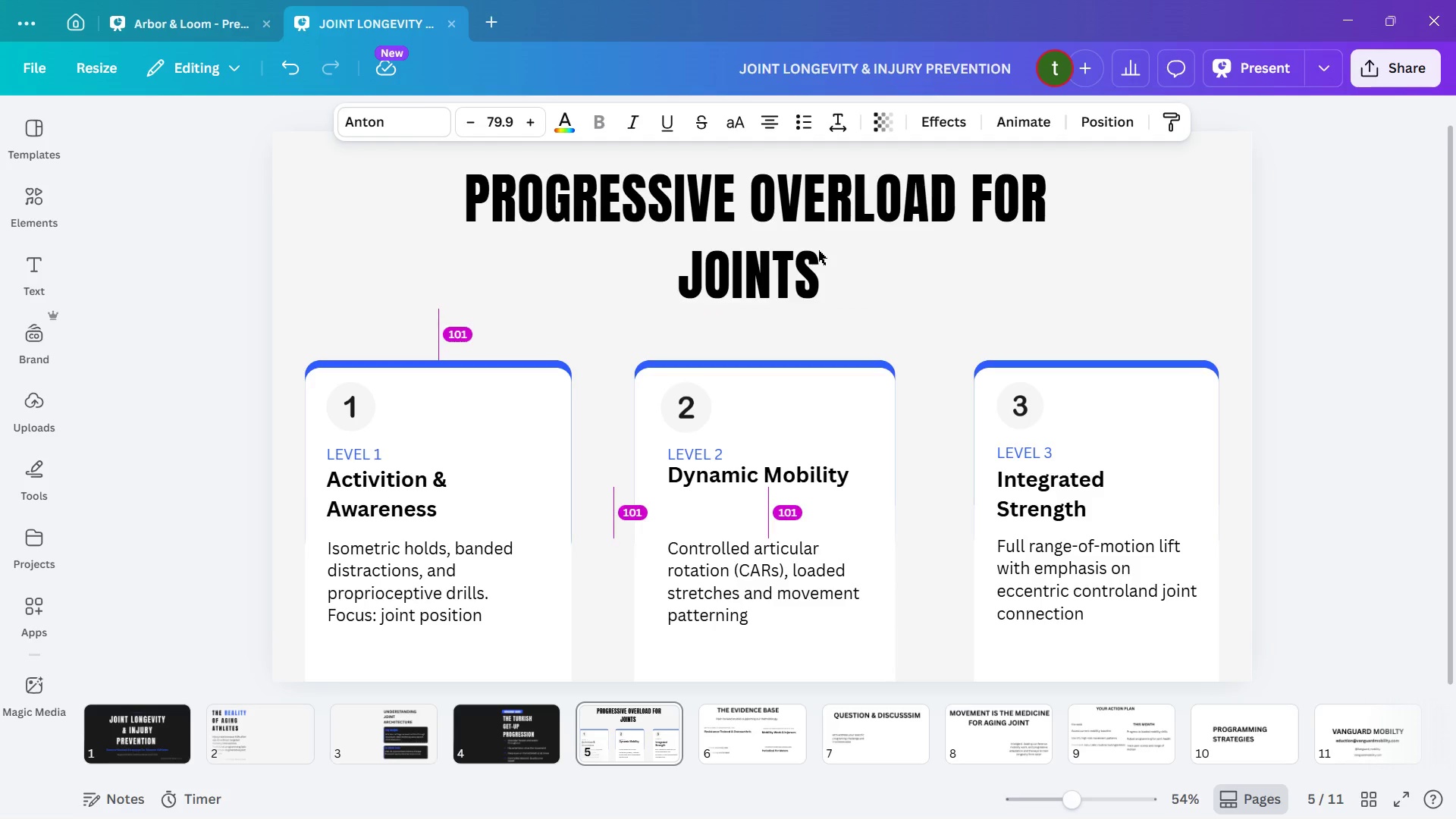 
key(ArrowDown)
 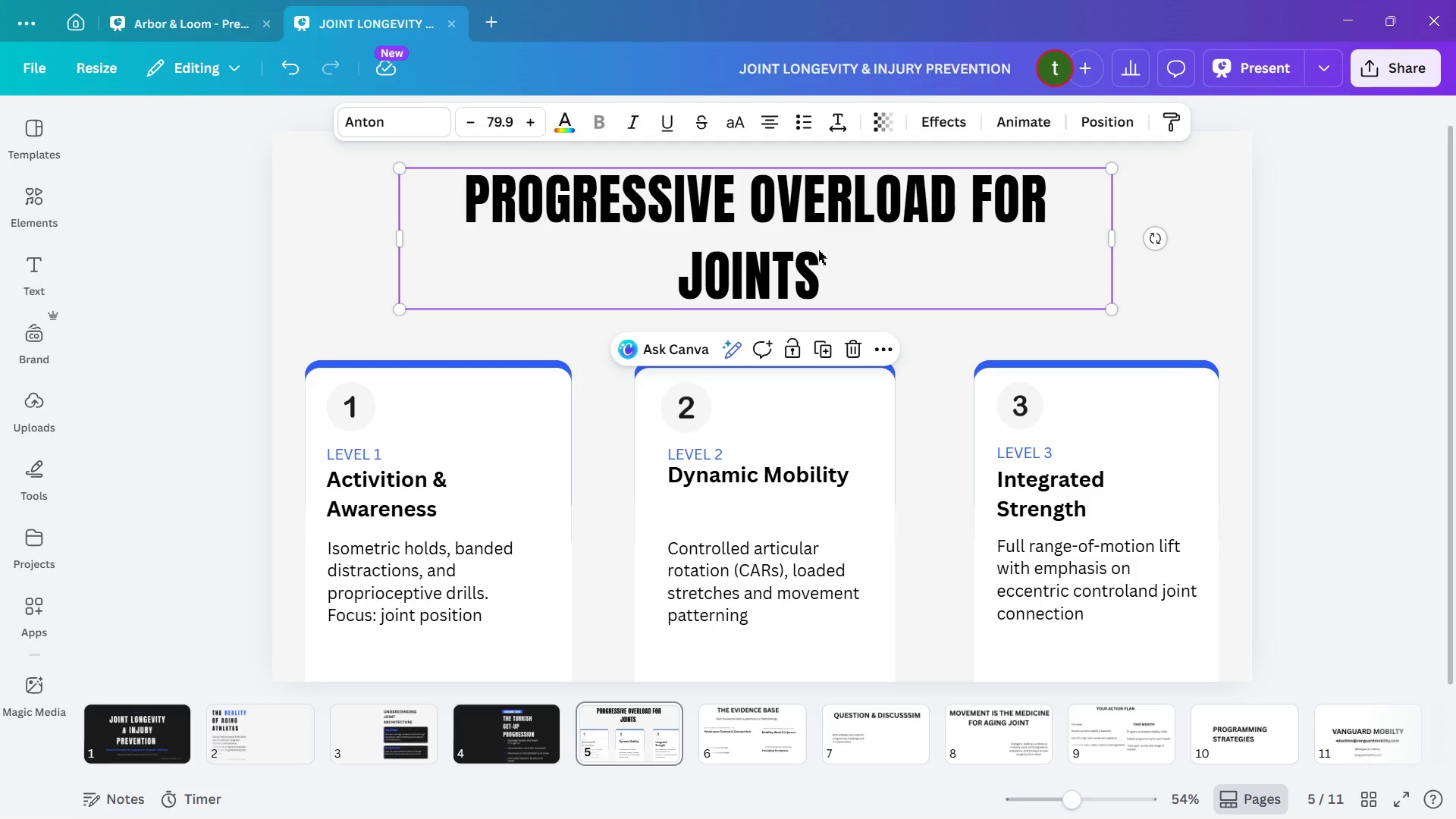 
key(ArrowUp)
 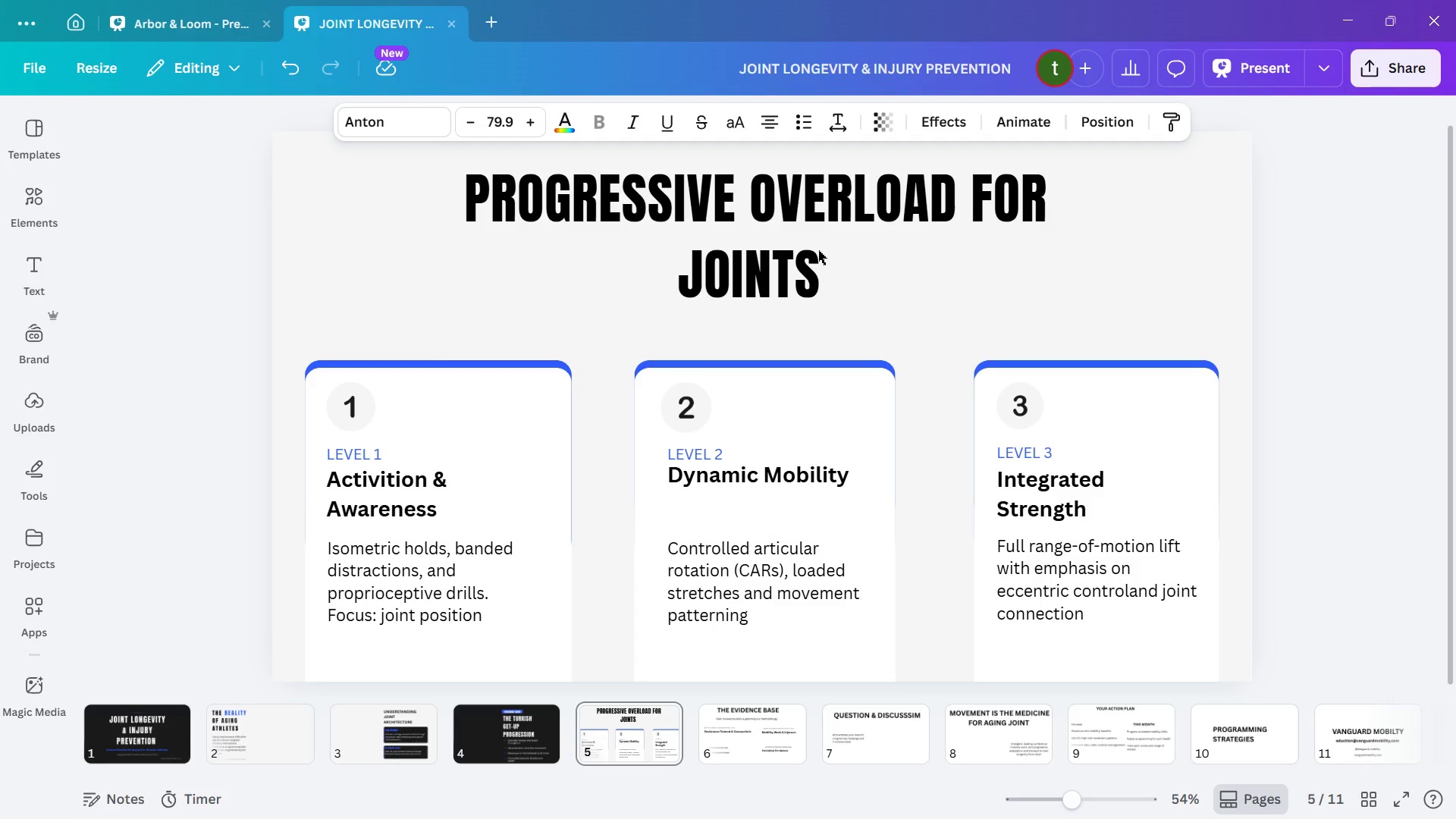 
key(ArrowUp)
 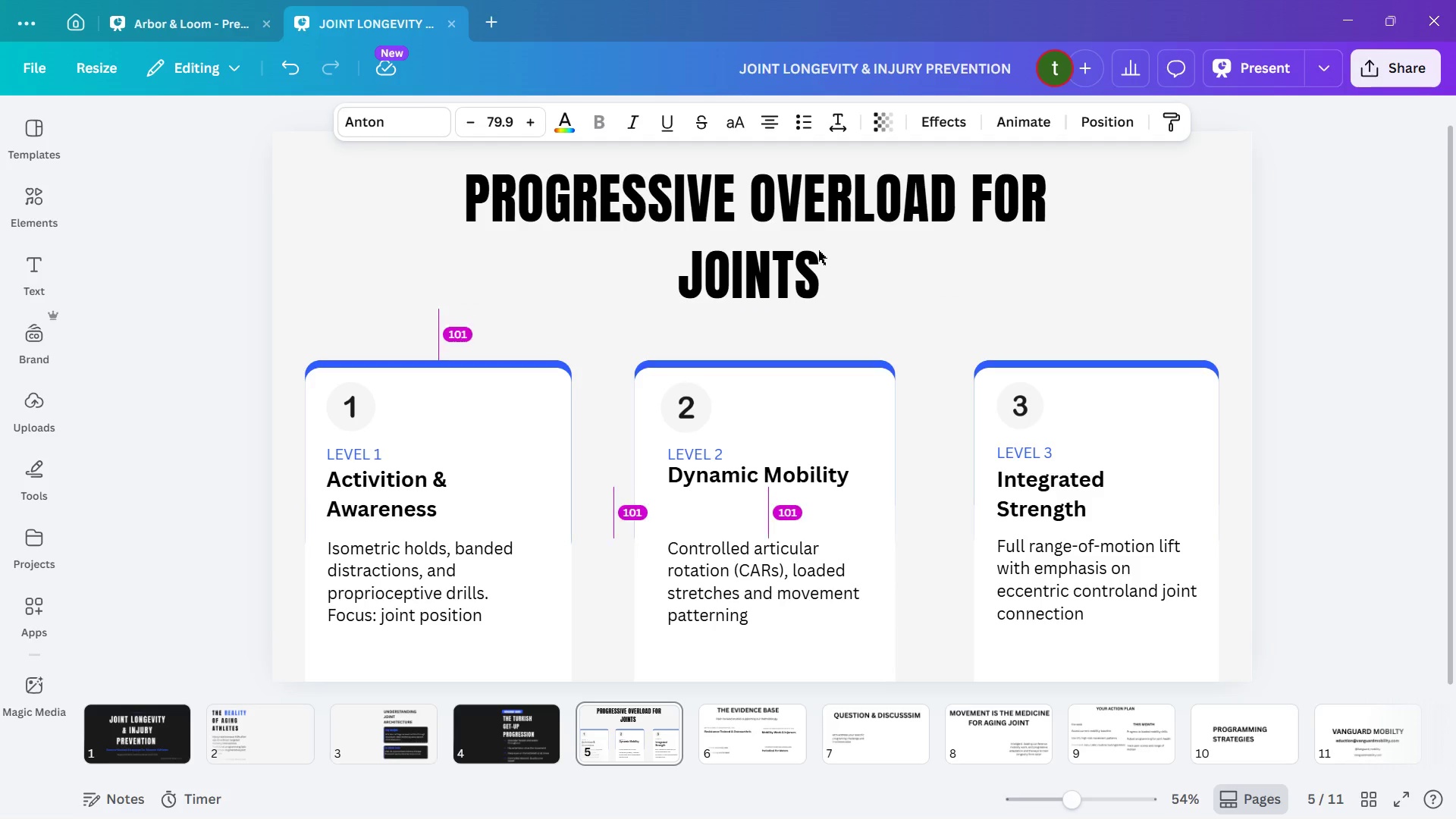 
key(ArrowDown)
 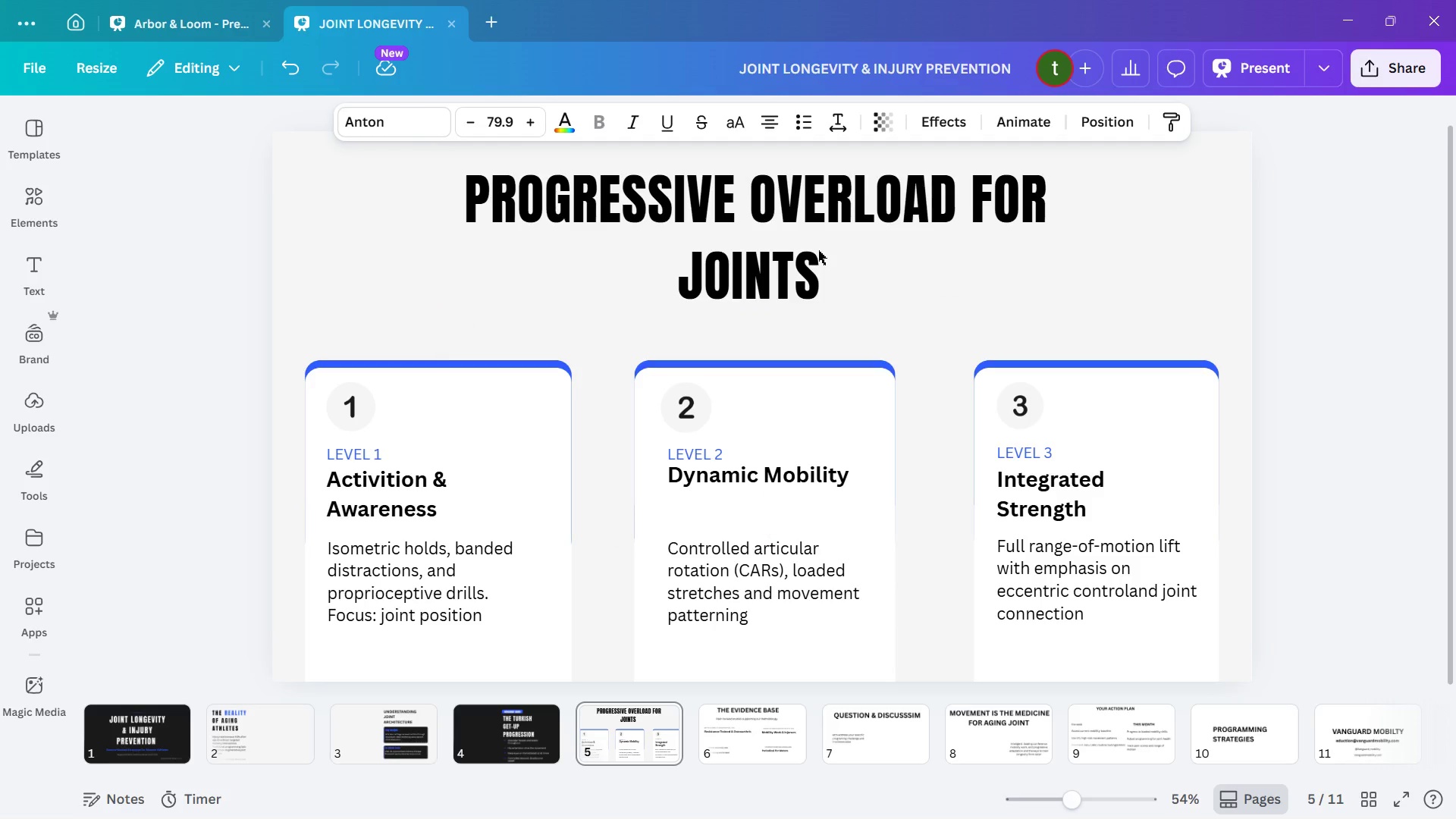 
key(ArrowDown)
 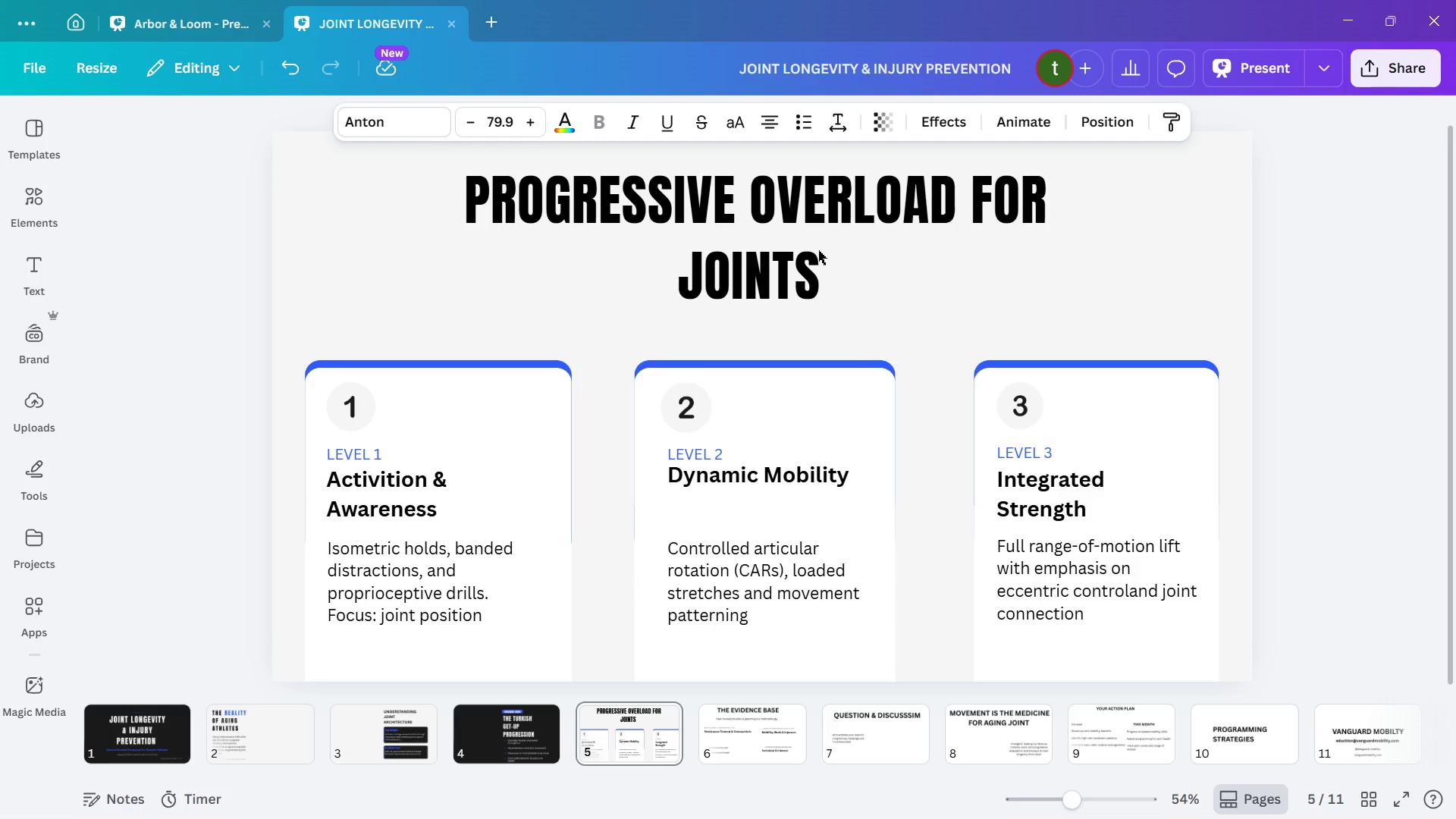 
key(ArrowDown)
 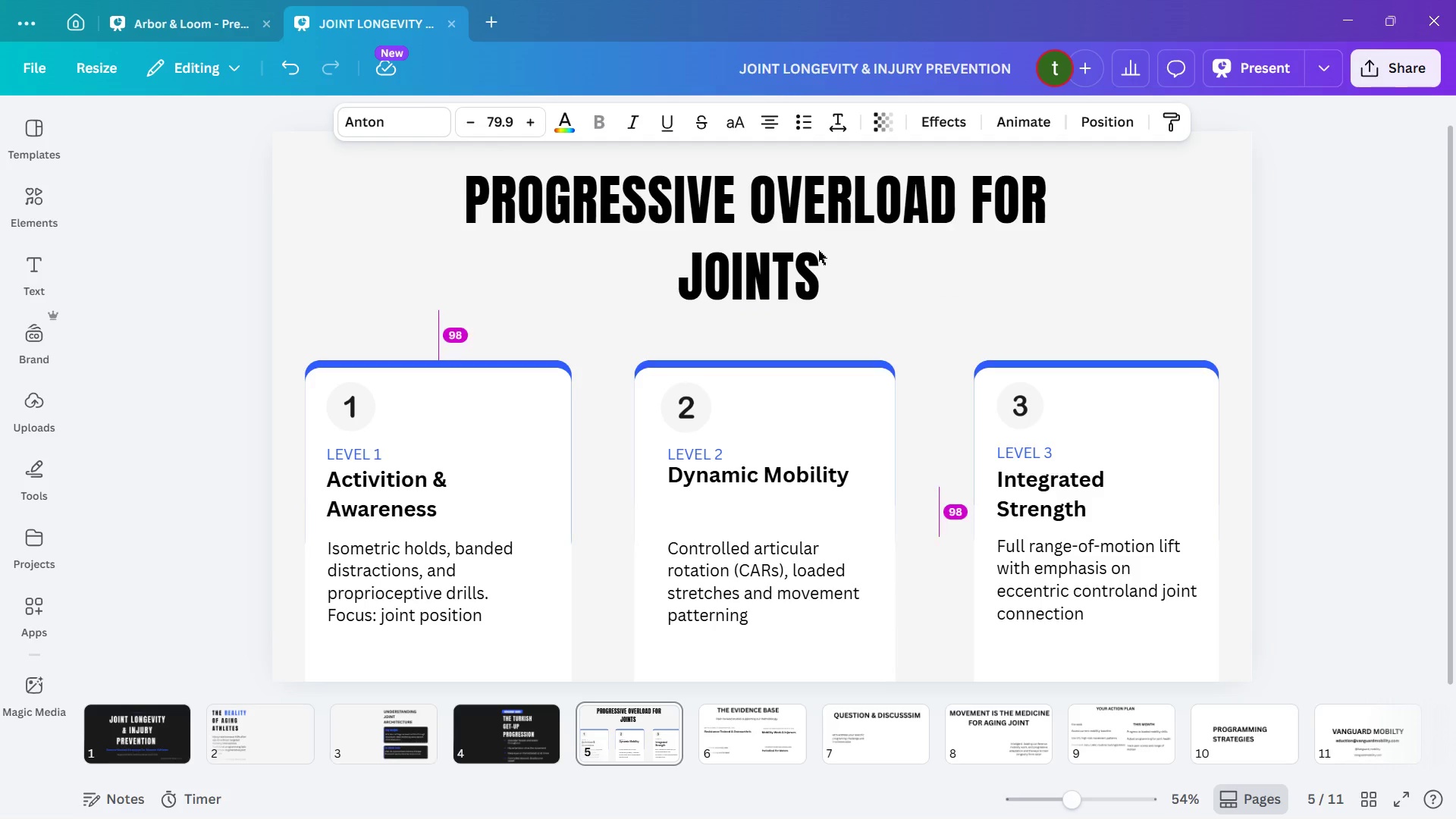 
key(ArrowDown)
 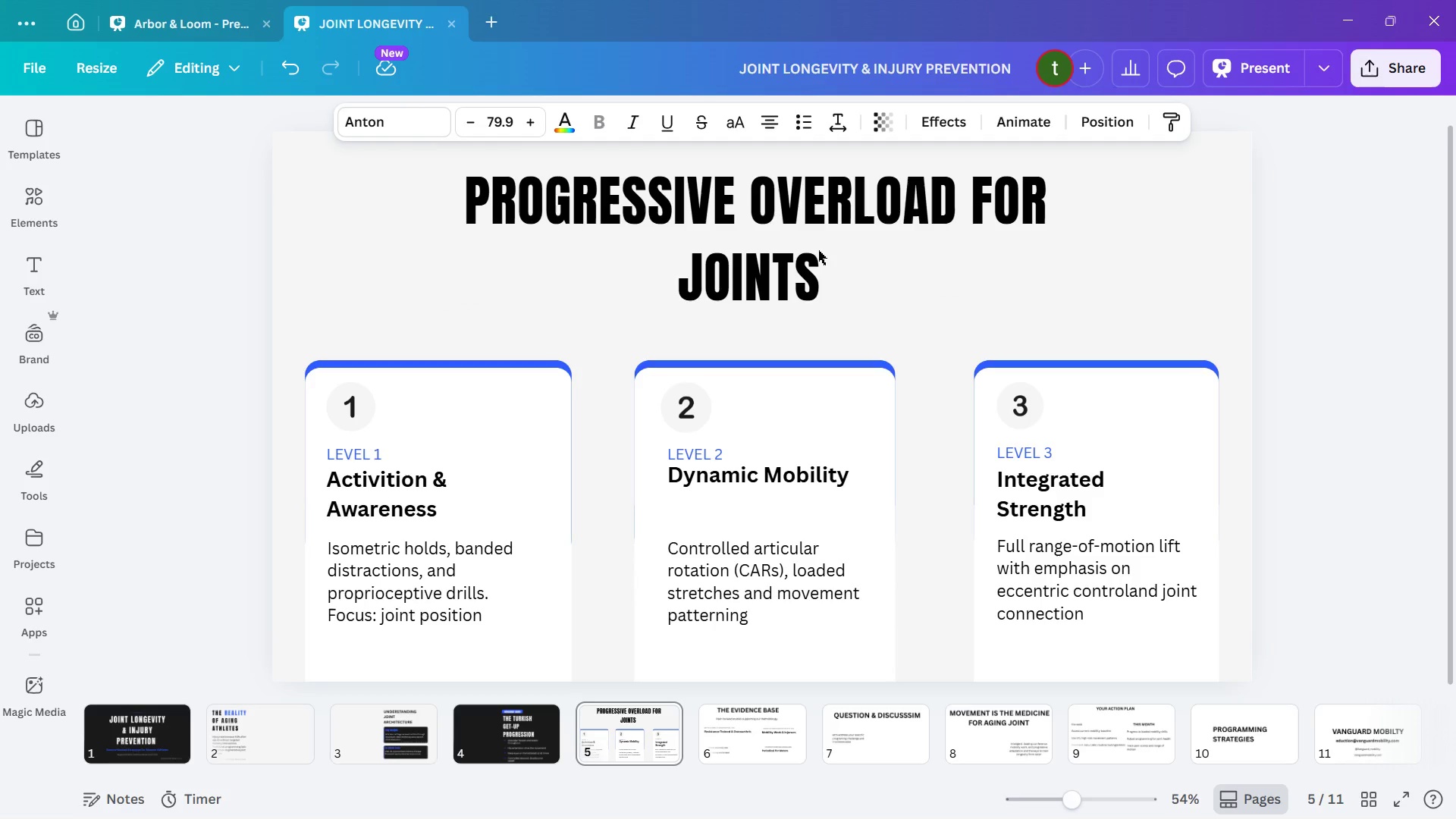 
key(ArrowDown)
 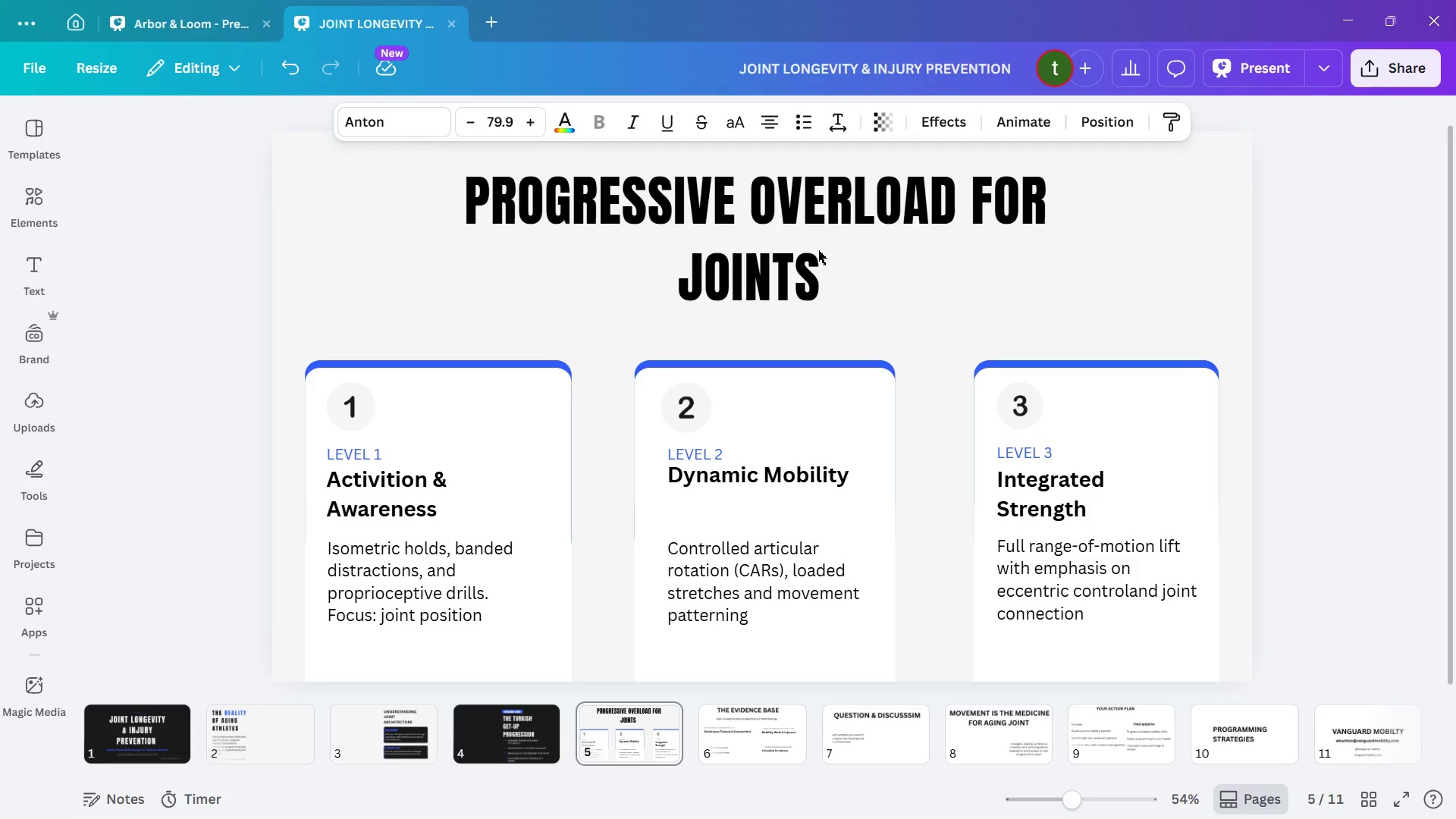 
key(ArrowDown)
 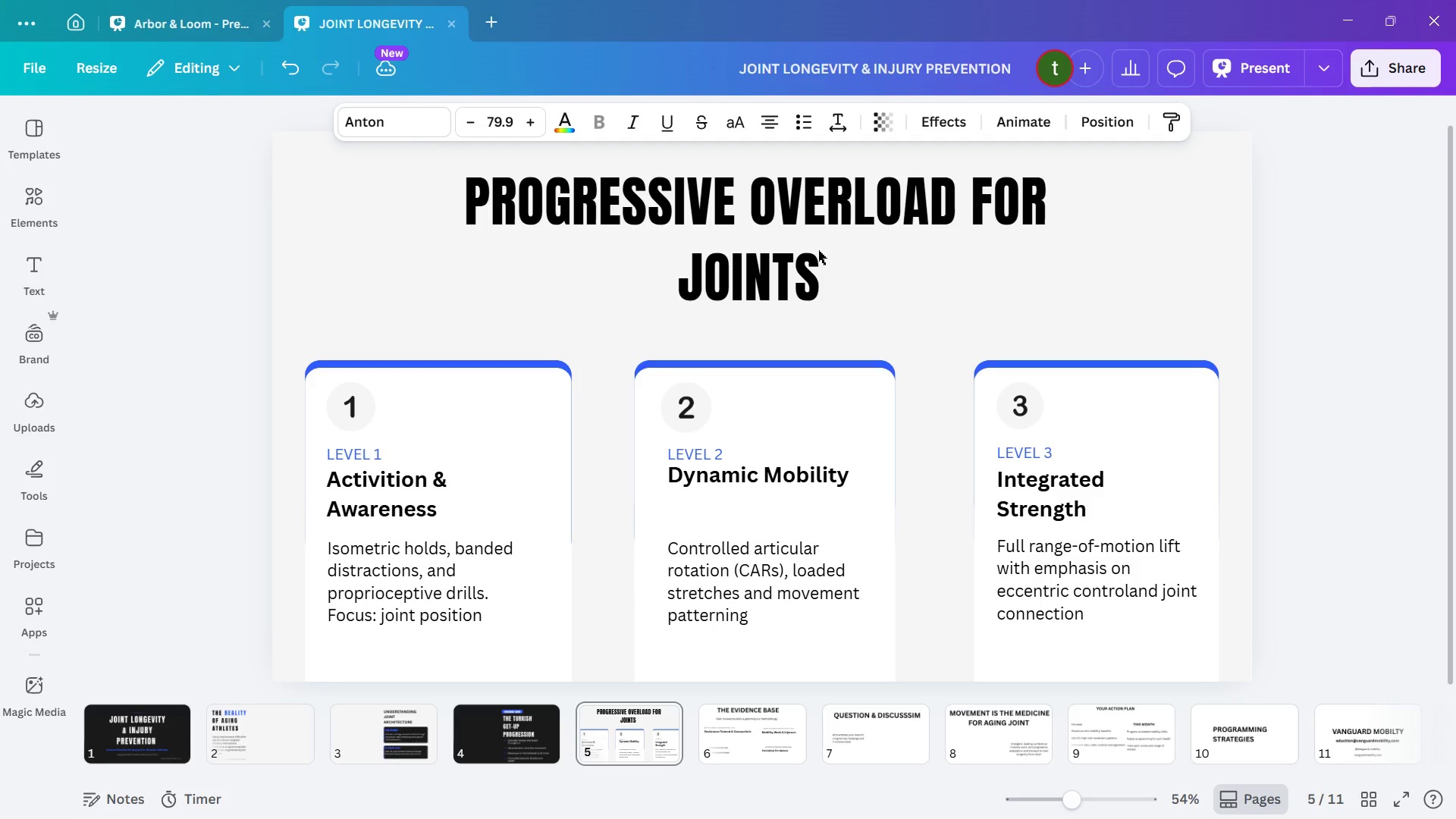 
key(ArrowDown)
 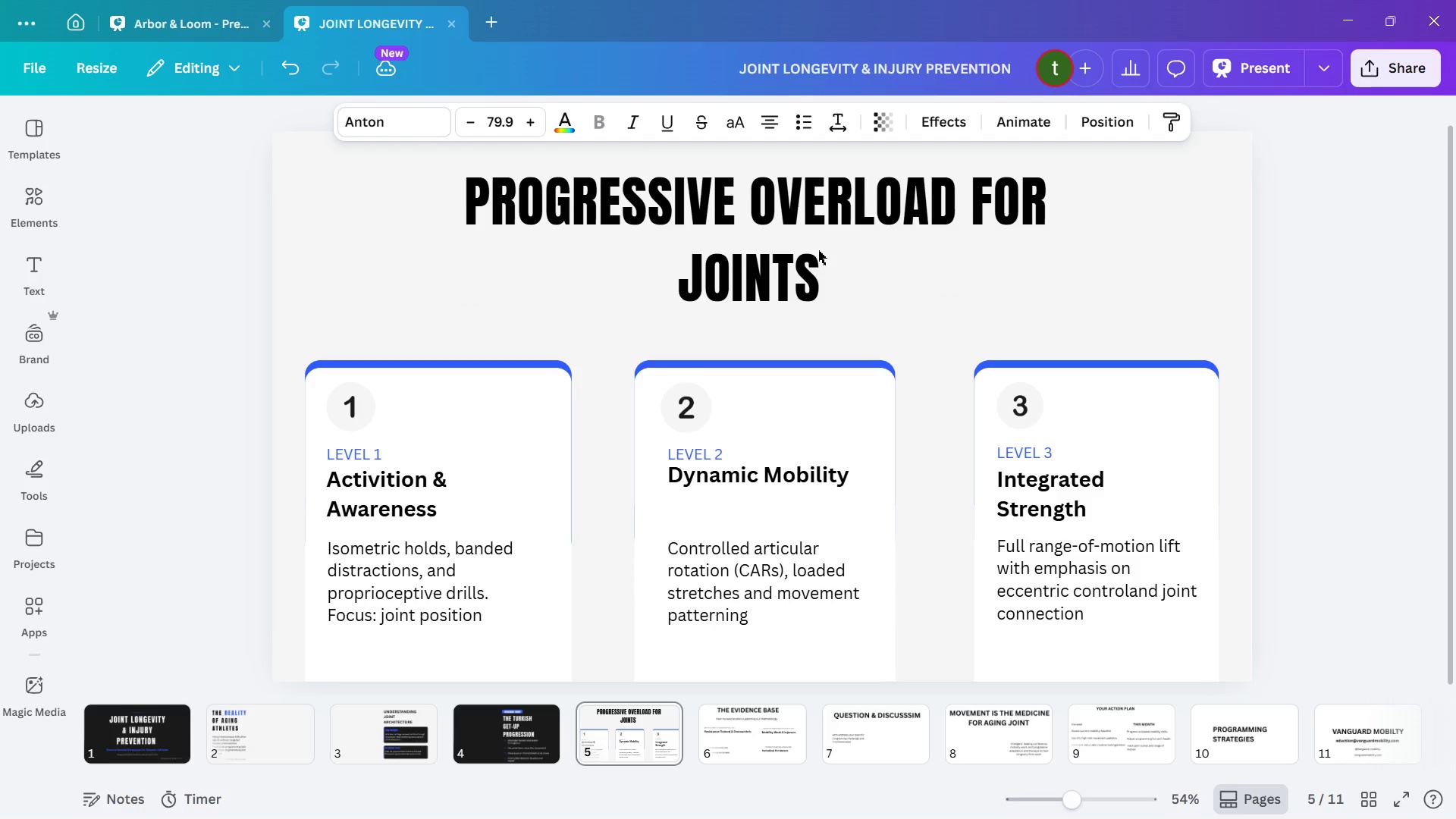 
key(ArrowDown)
 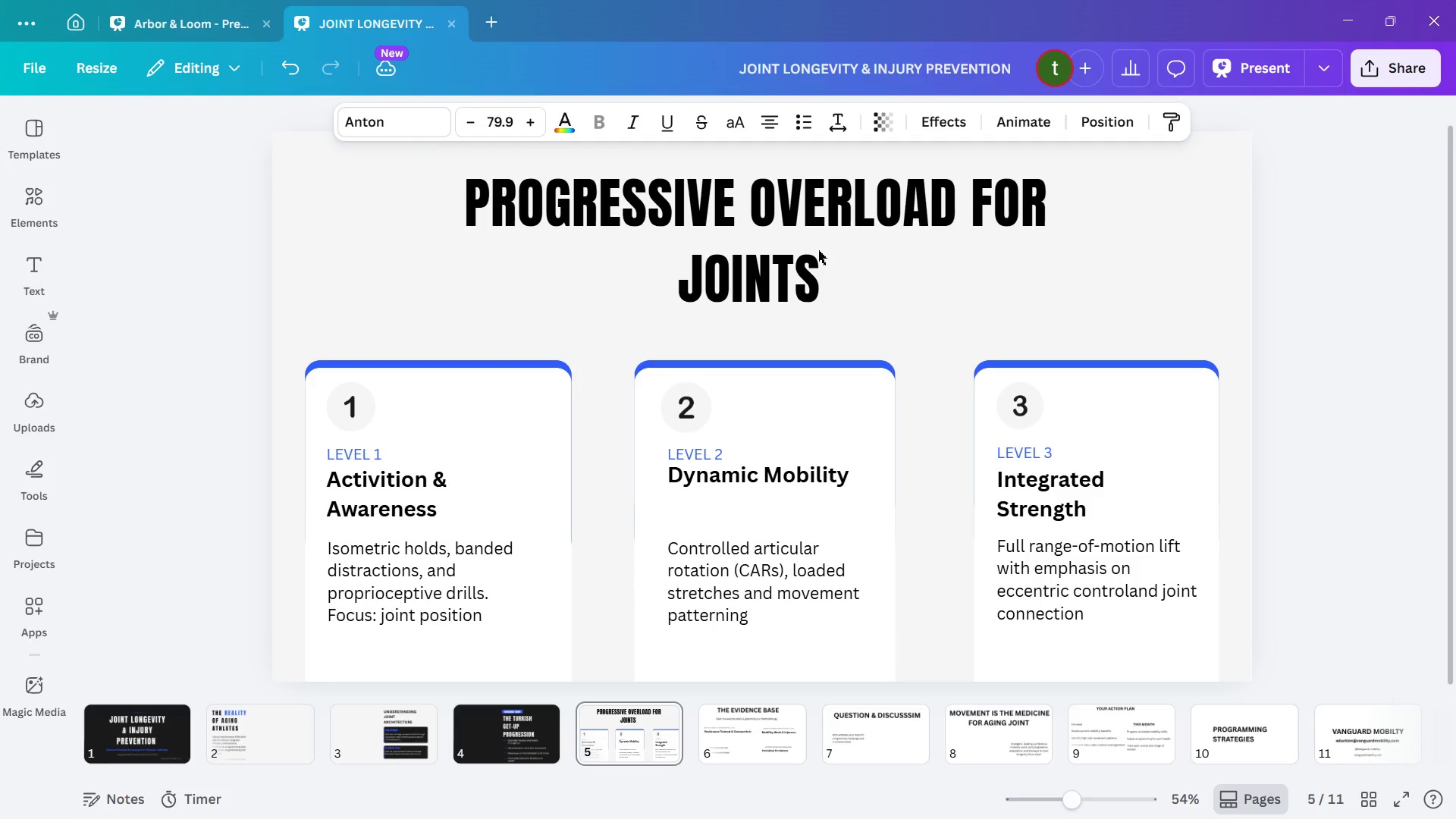 
key(ArrowDown)
 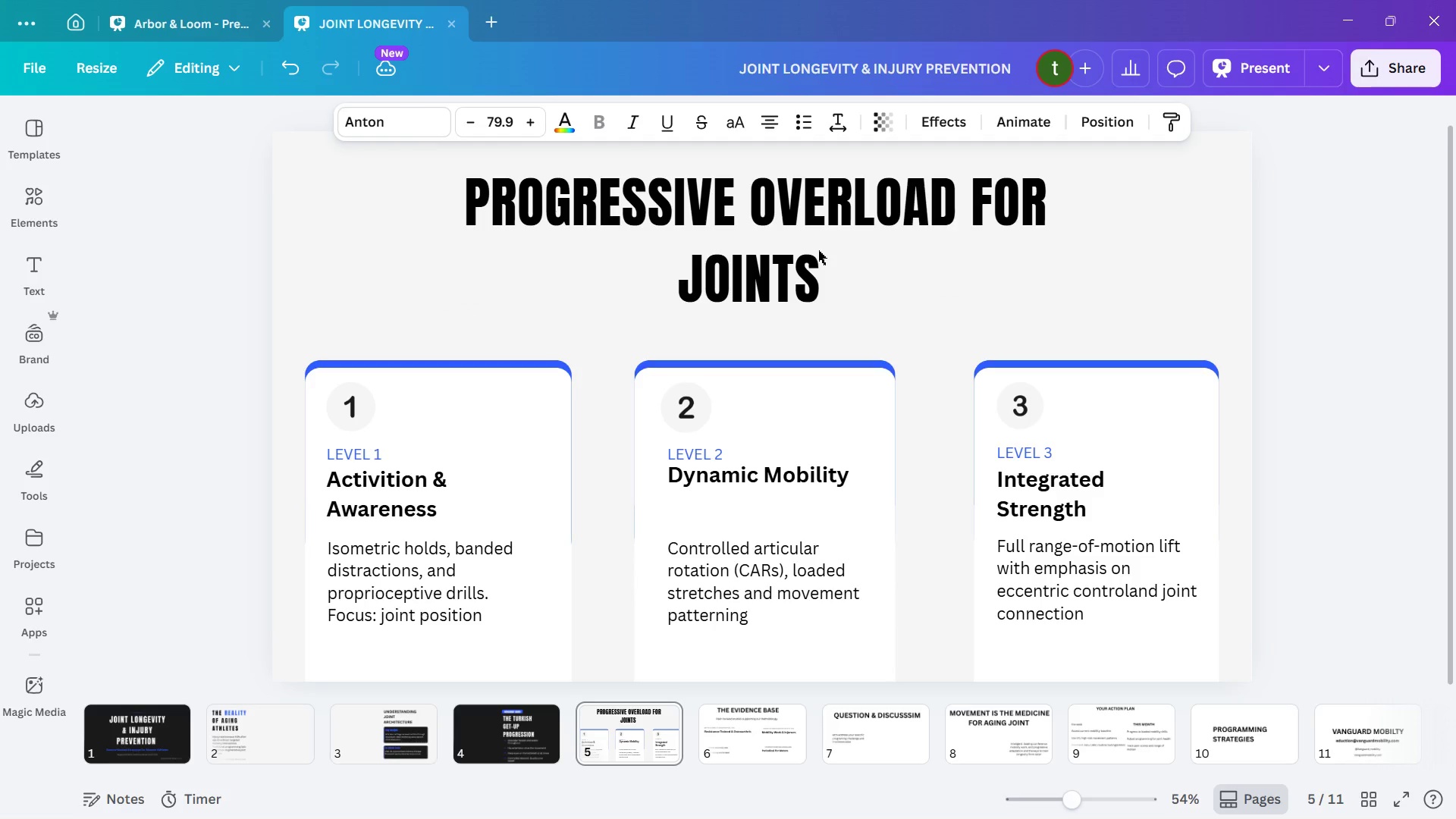 
hold_key(key=ArrowUp, duration=0.89)
 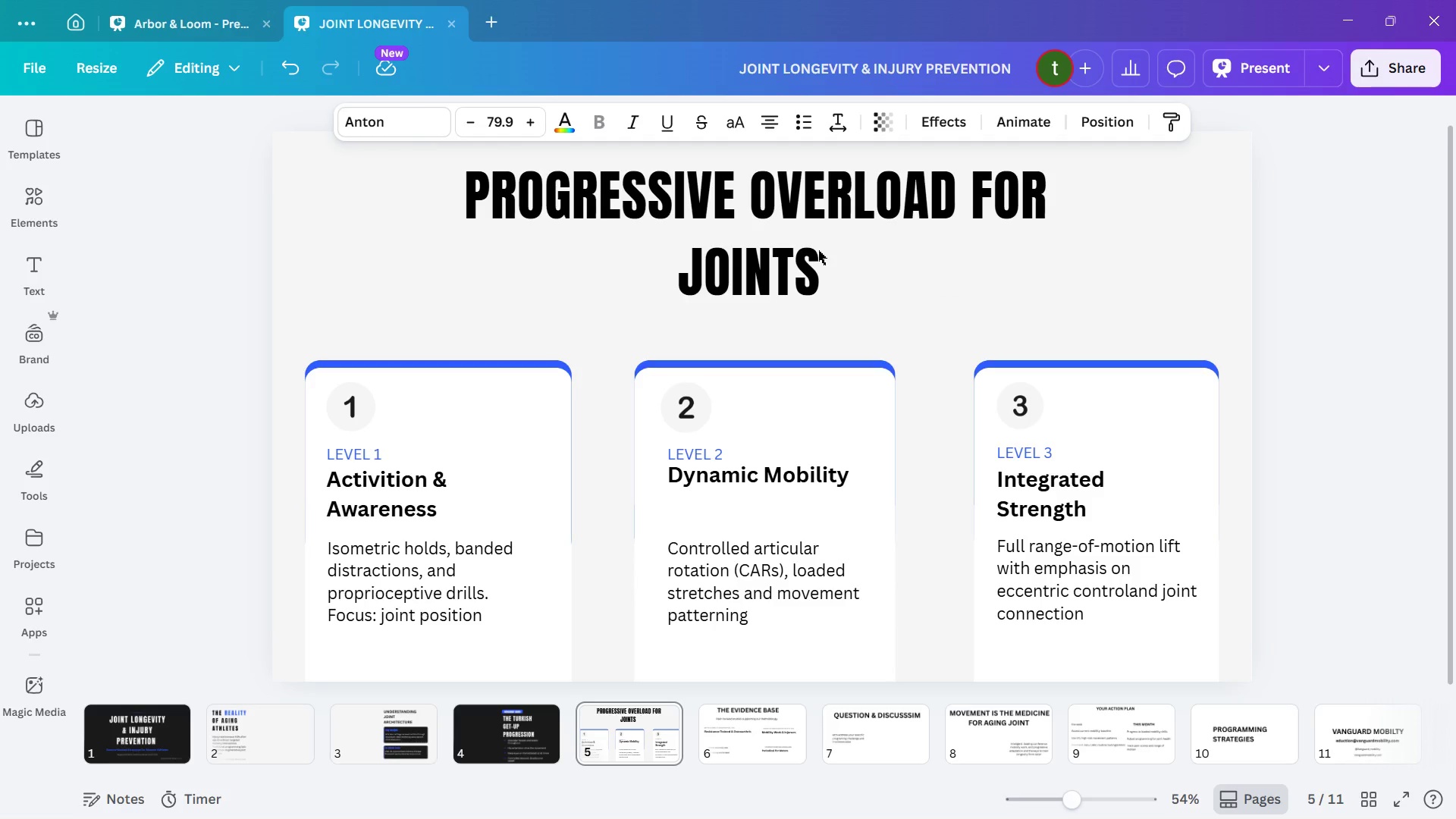 
key(ArrowUp)
 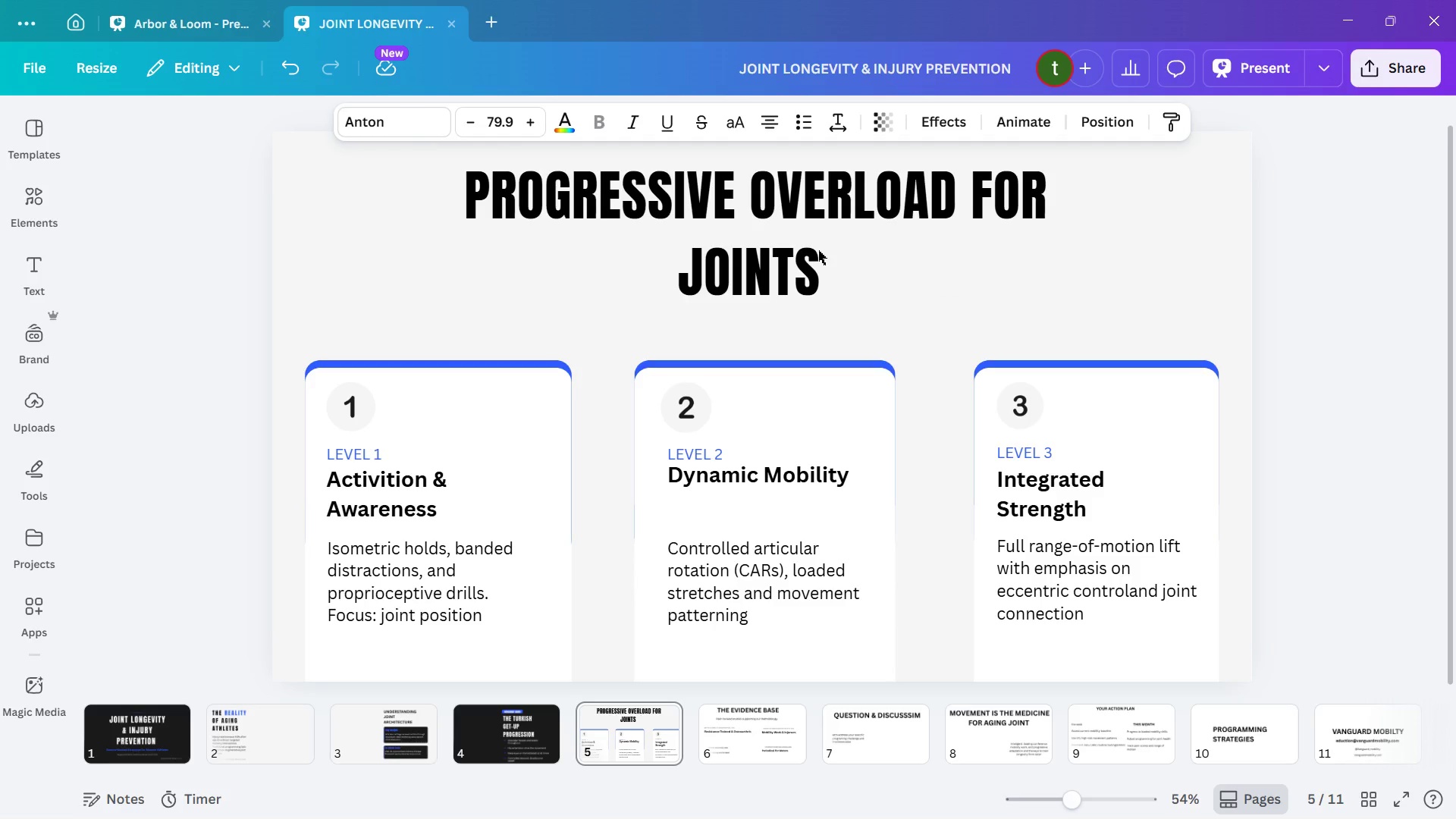 
hold_key(key=ArrowDown, duration=1.24)
 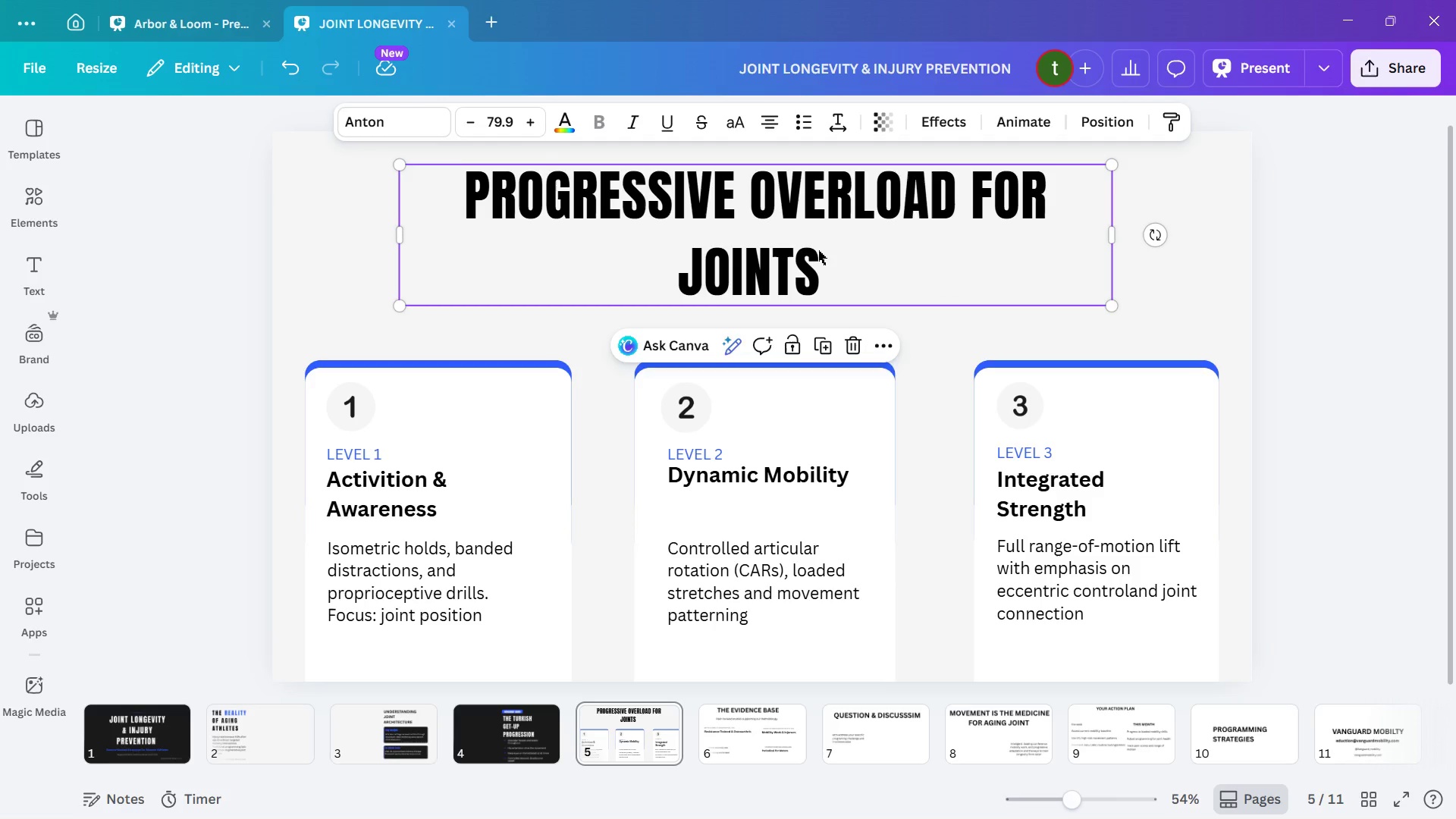 
key(H)
 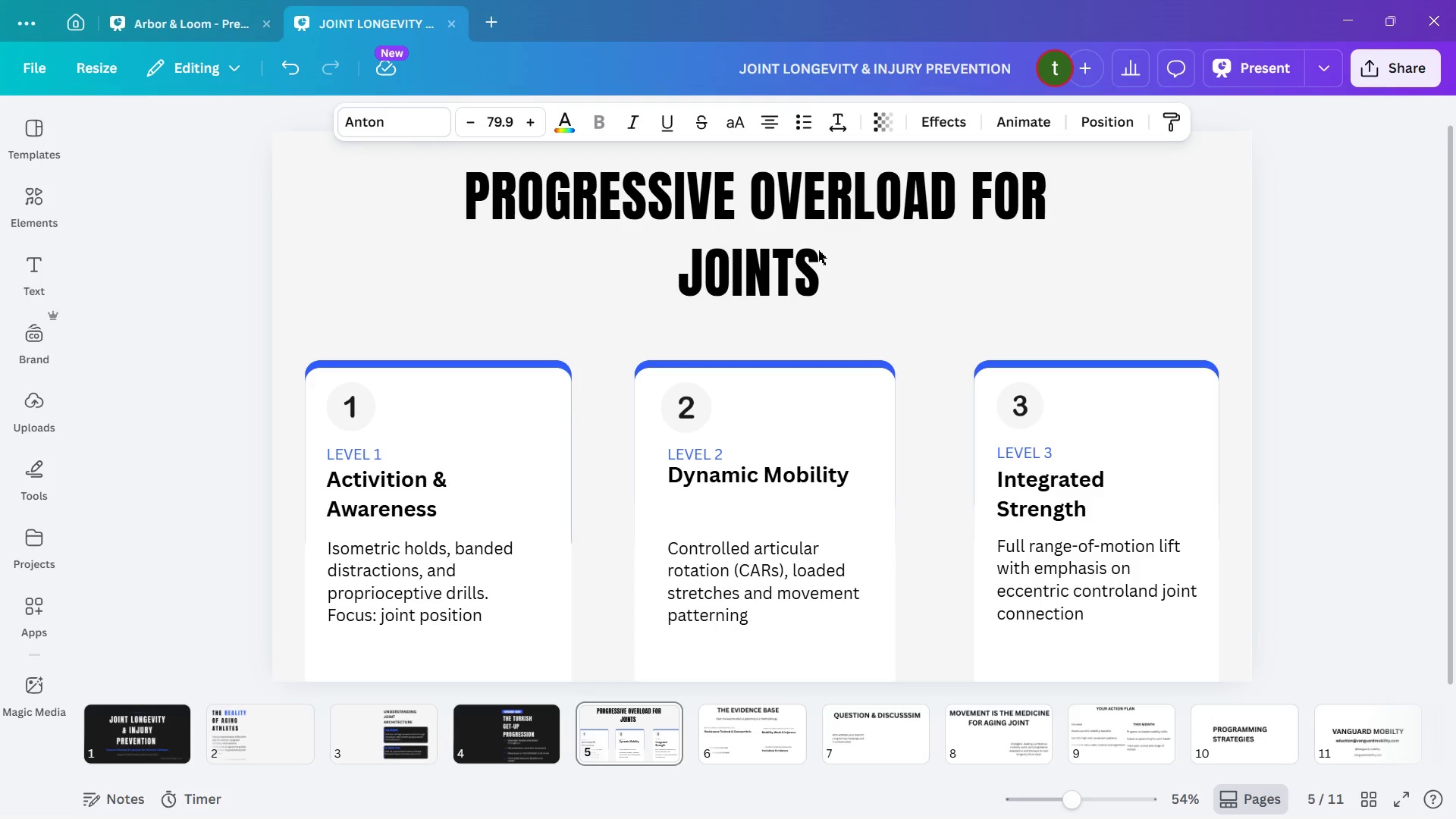 
hold_key(key=ArrowDown, duration=1.51)
 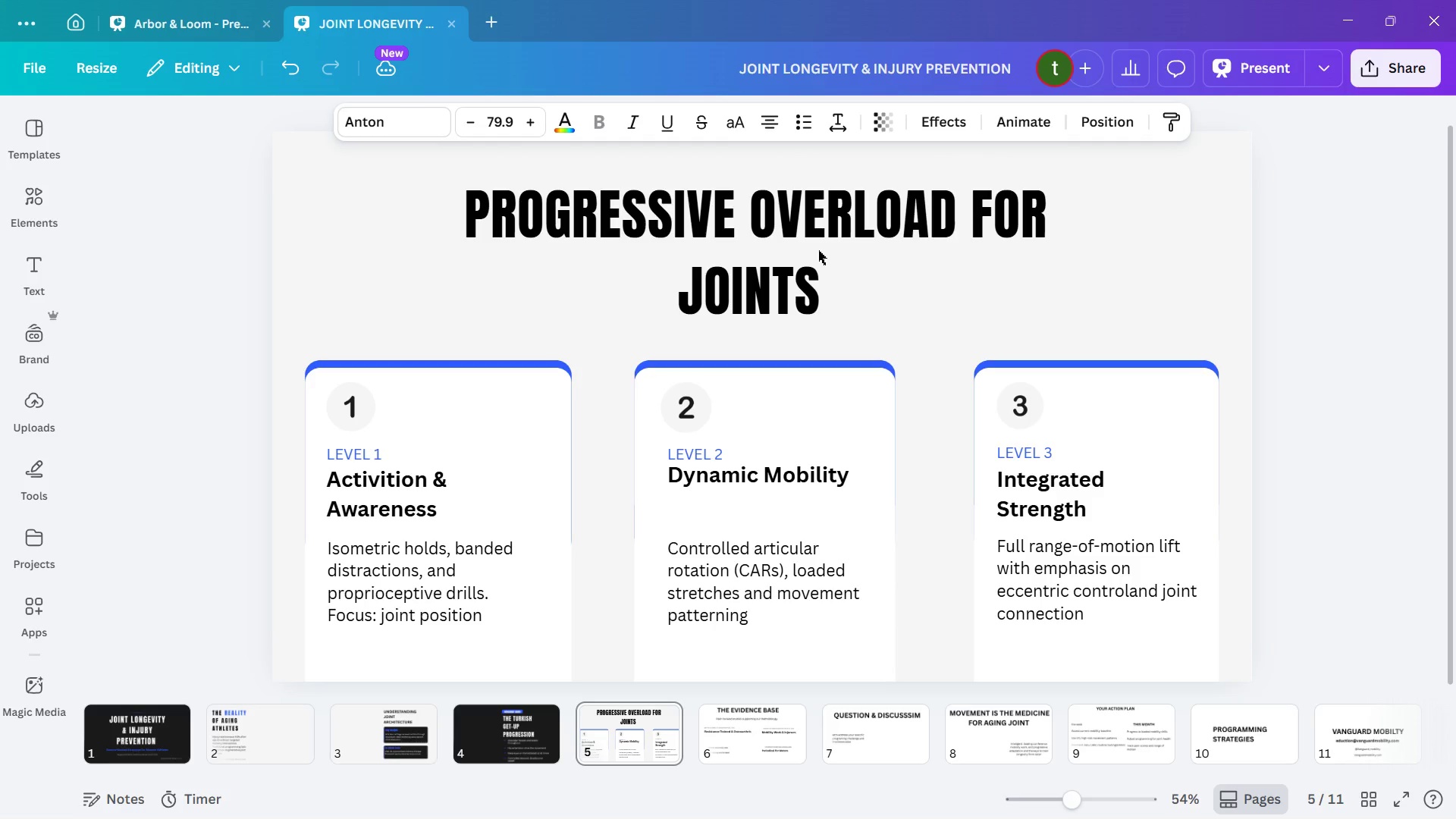 
key(ArrowDown)
 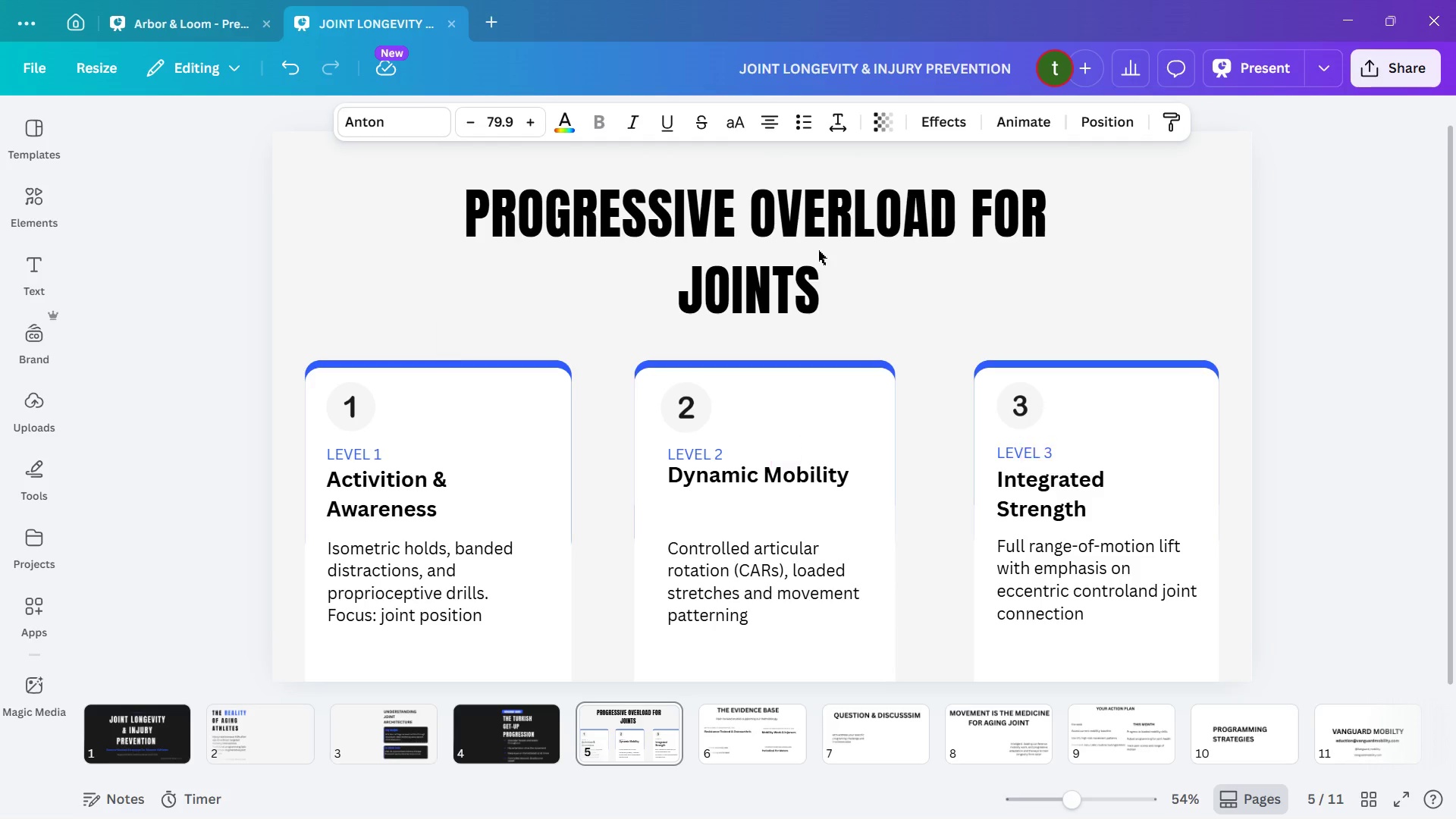 
key(ArrowDown)
 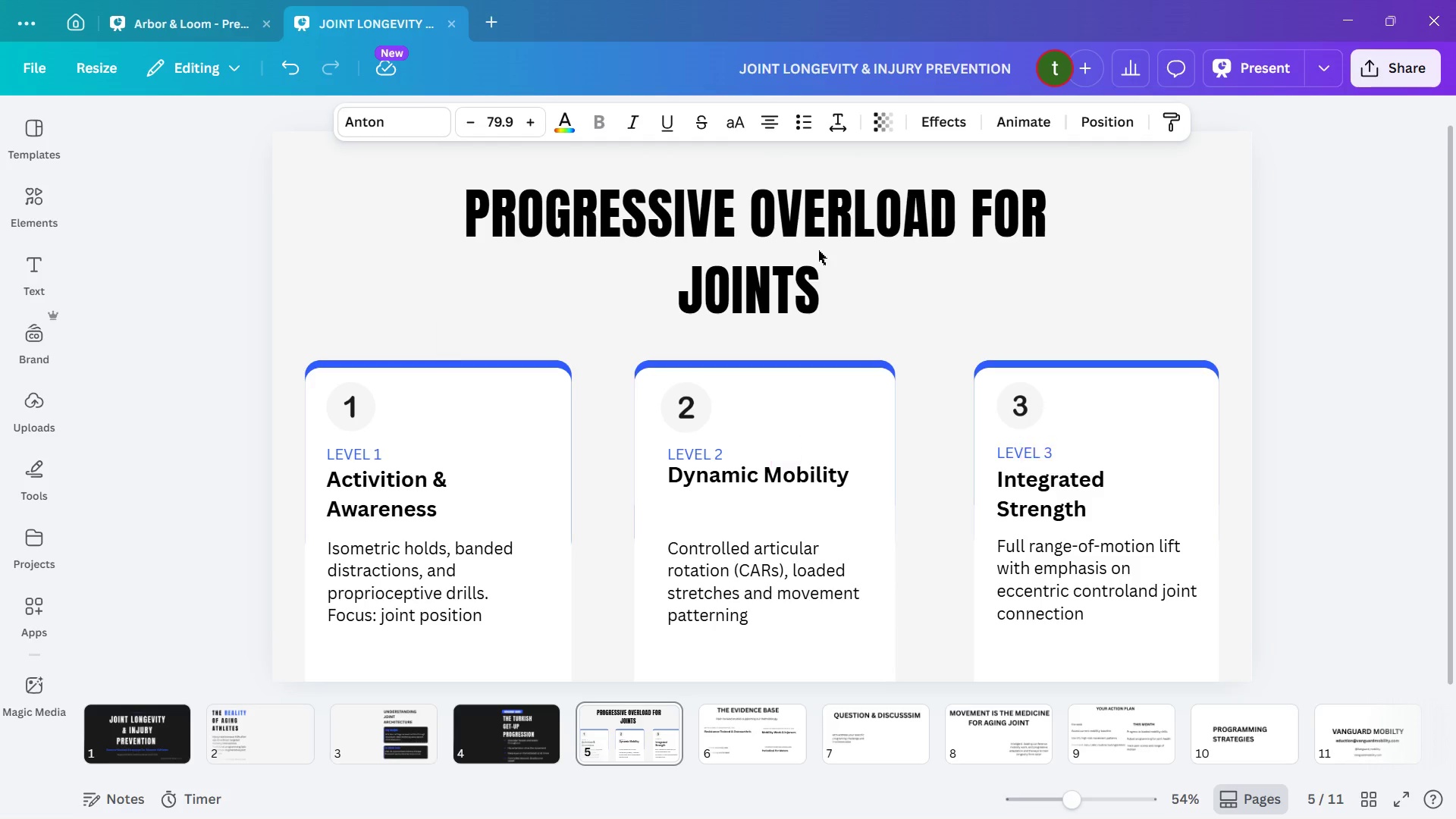 
key(ArrowDown)
 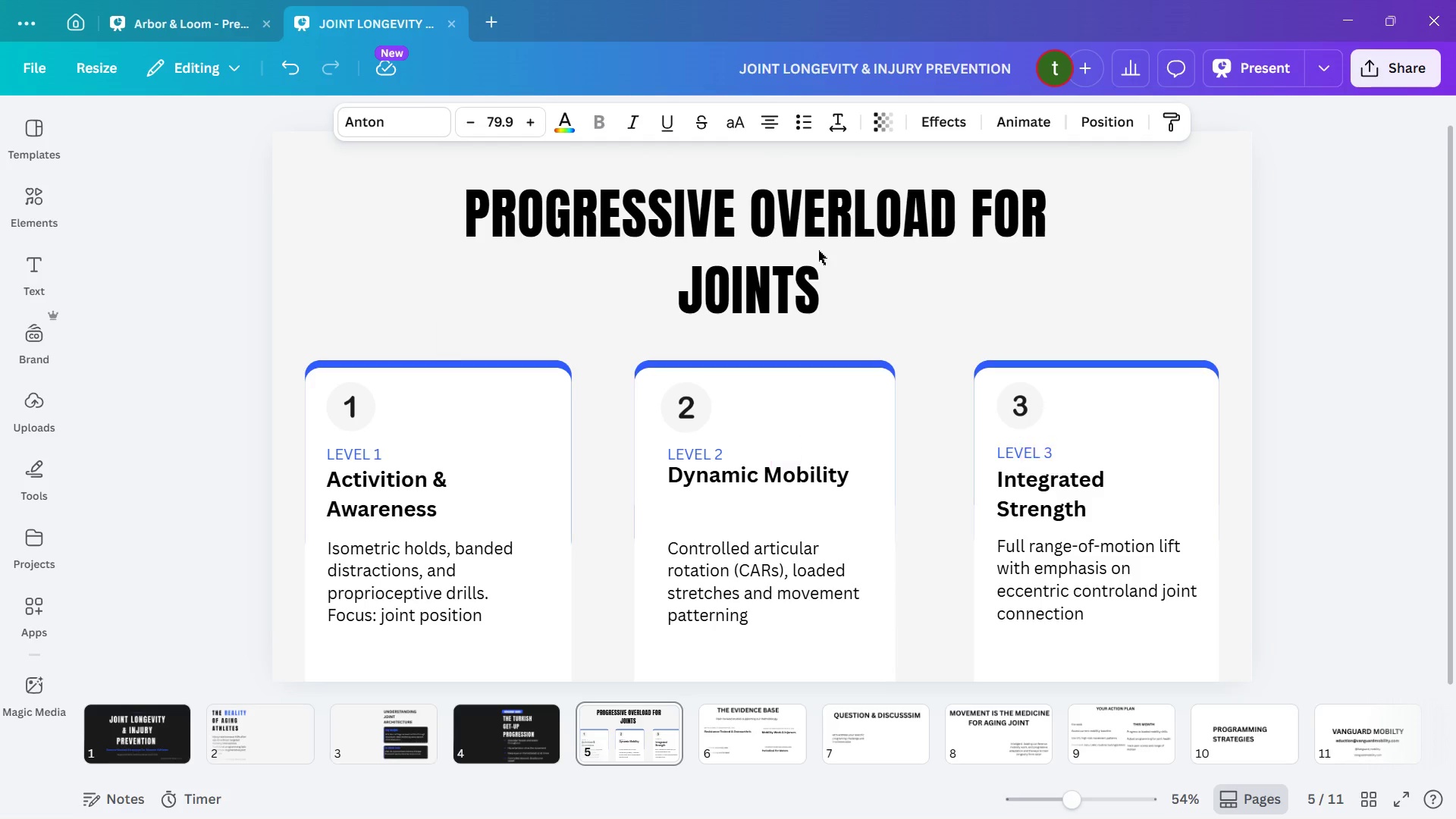 
key(ArrowDown)
 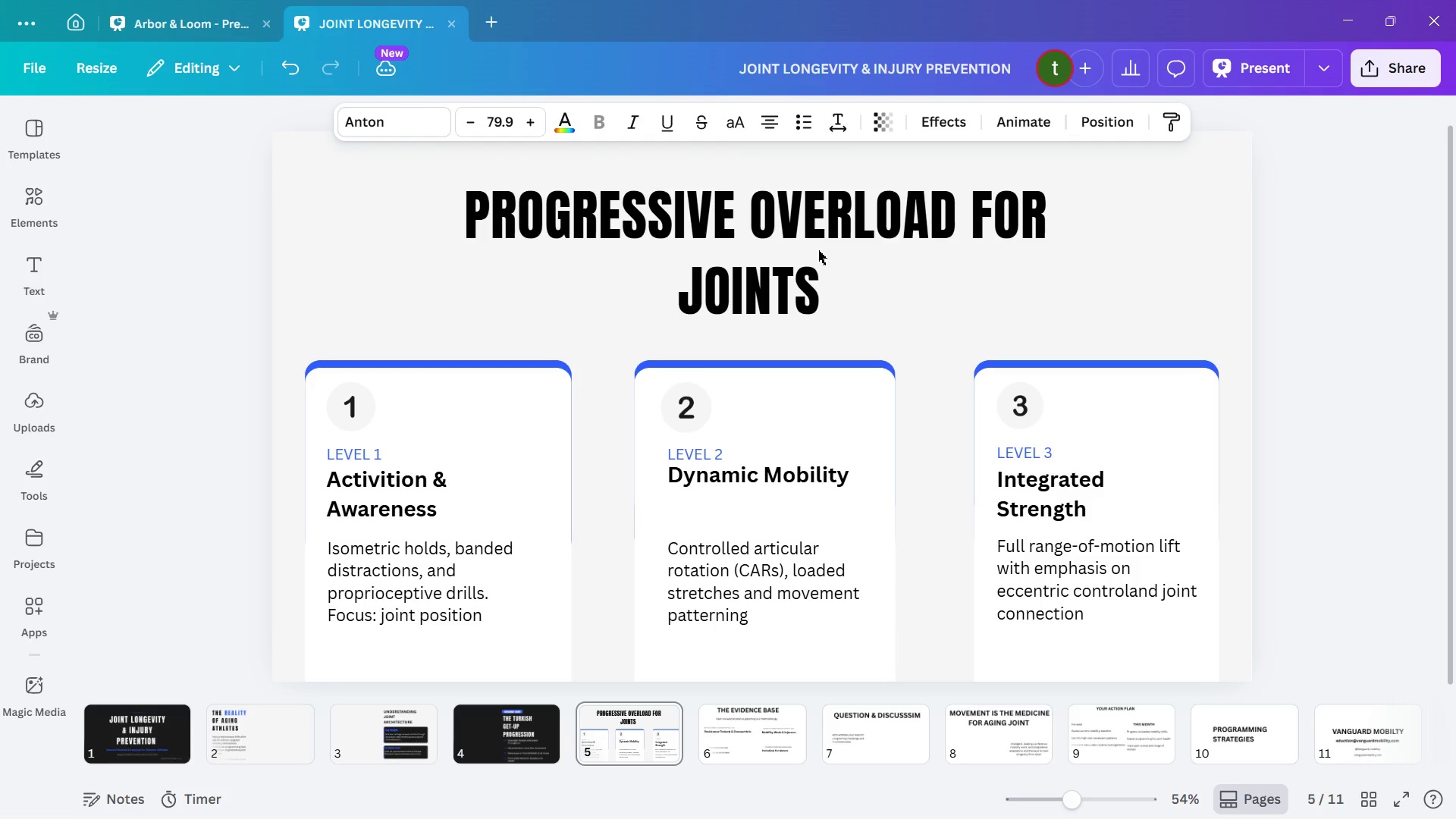 
hold_key(key=ArrowUp, duration=1.52)
 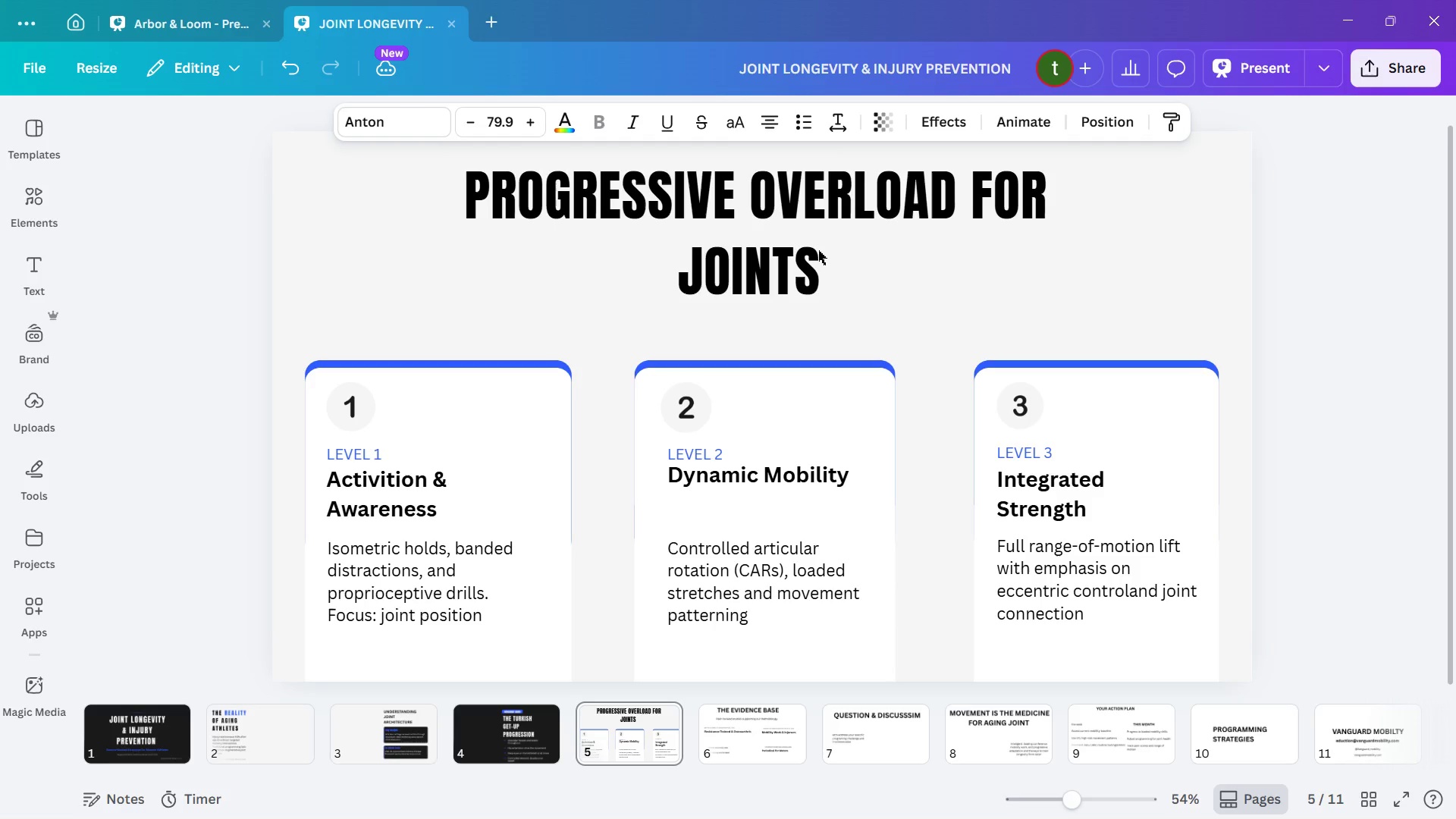 
key(ArrowUp)
 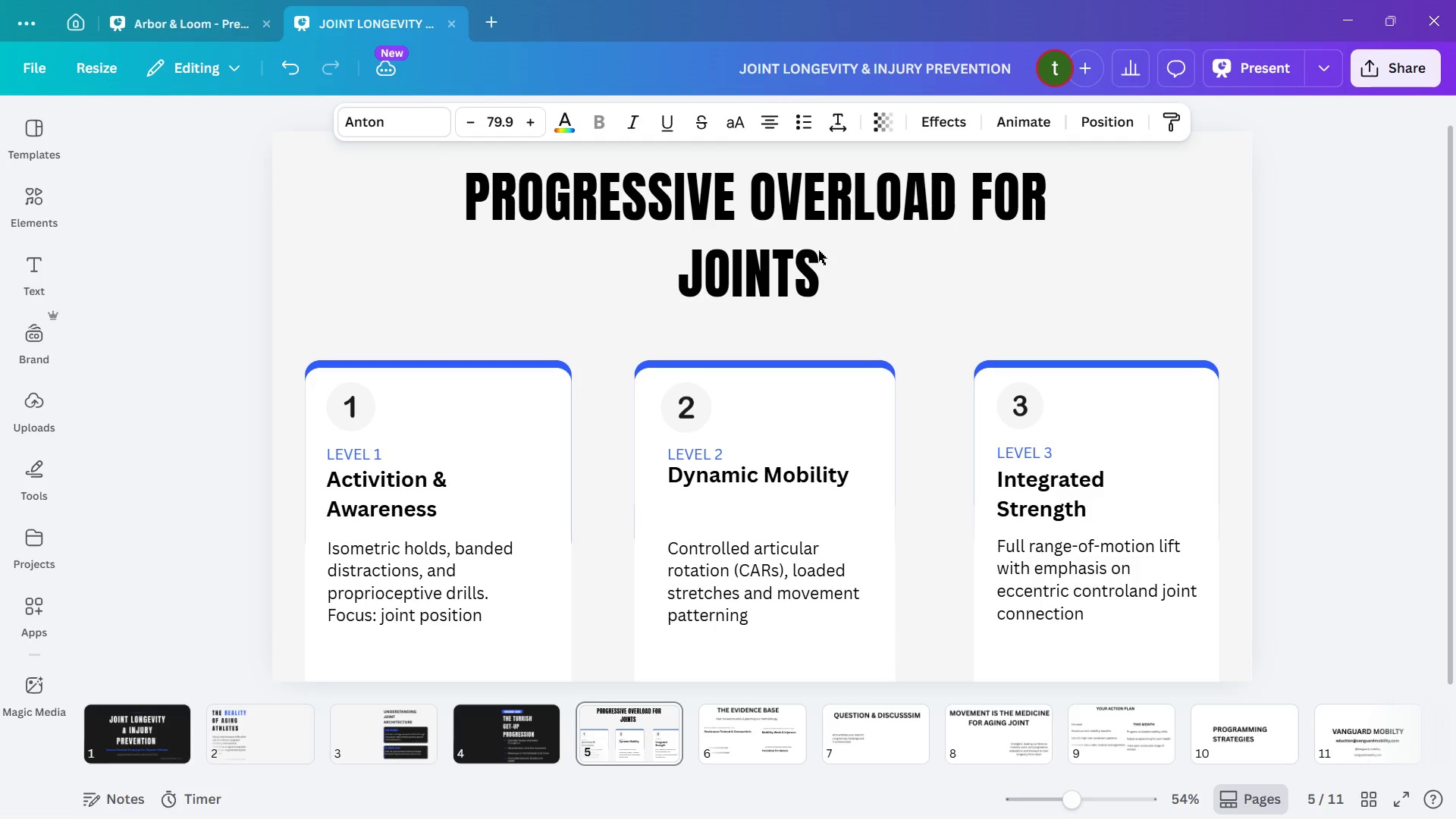 
key(ArrowUp)
 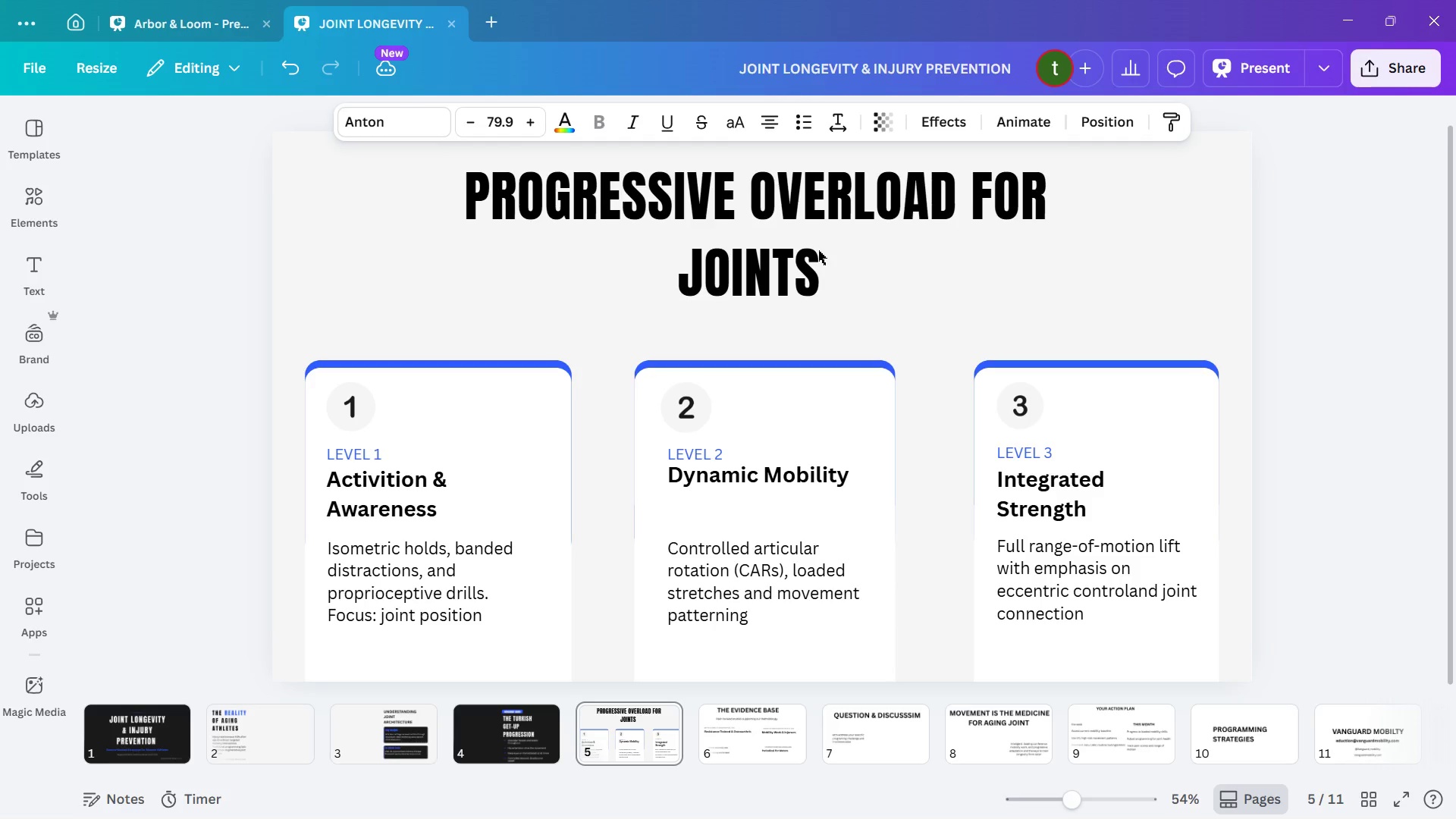 
key(ArrowUp)
 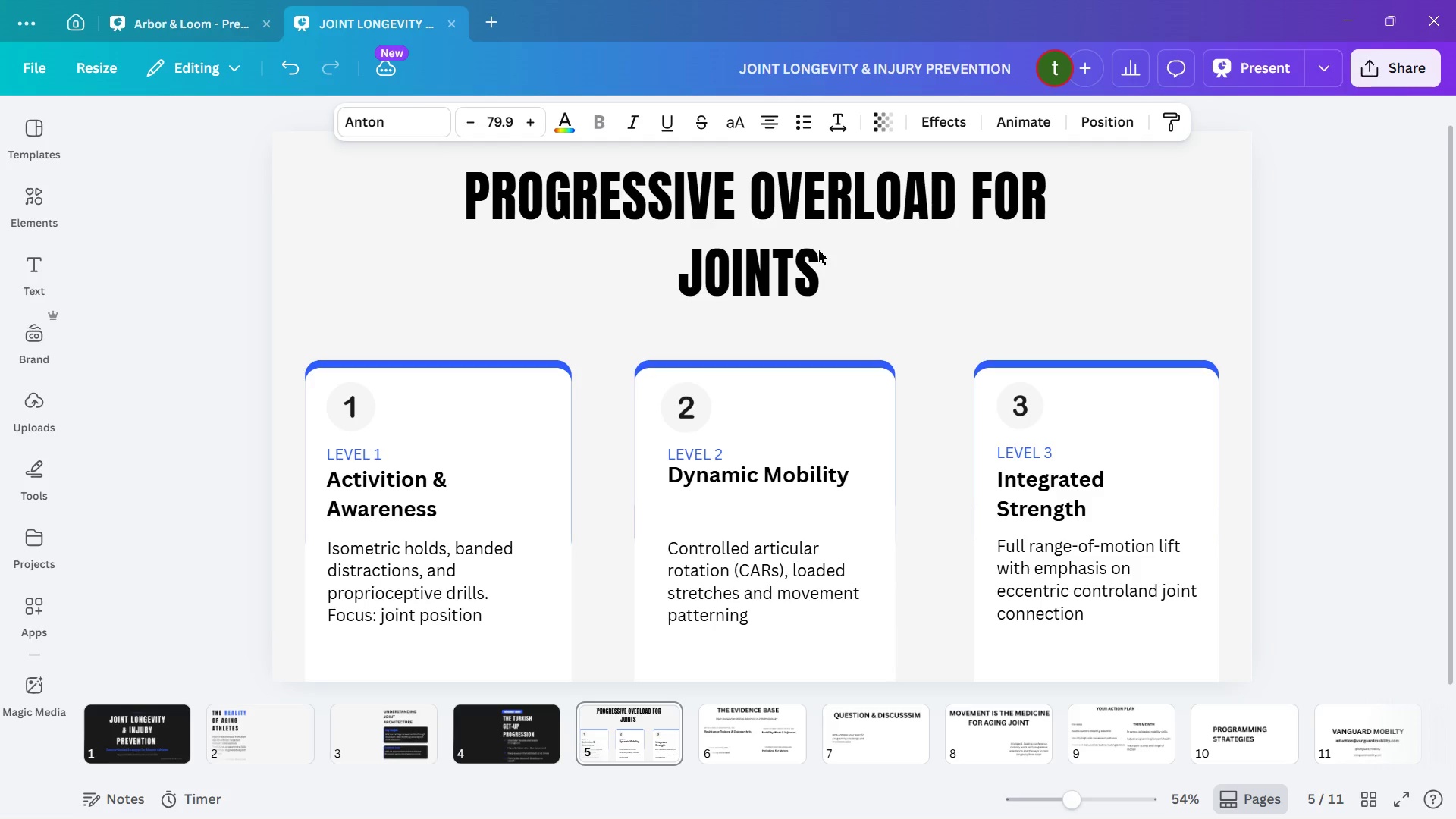 
key(ArrowUp)
 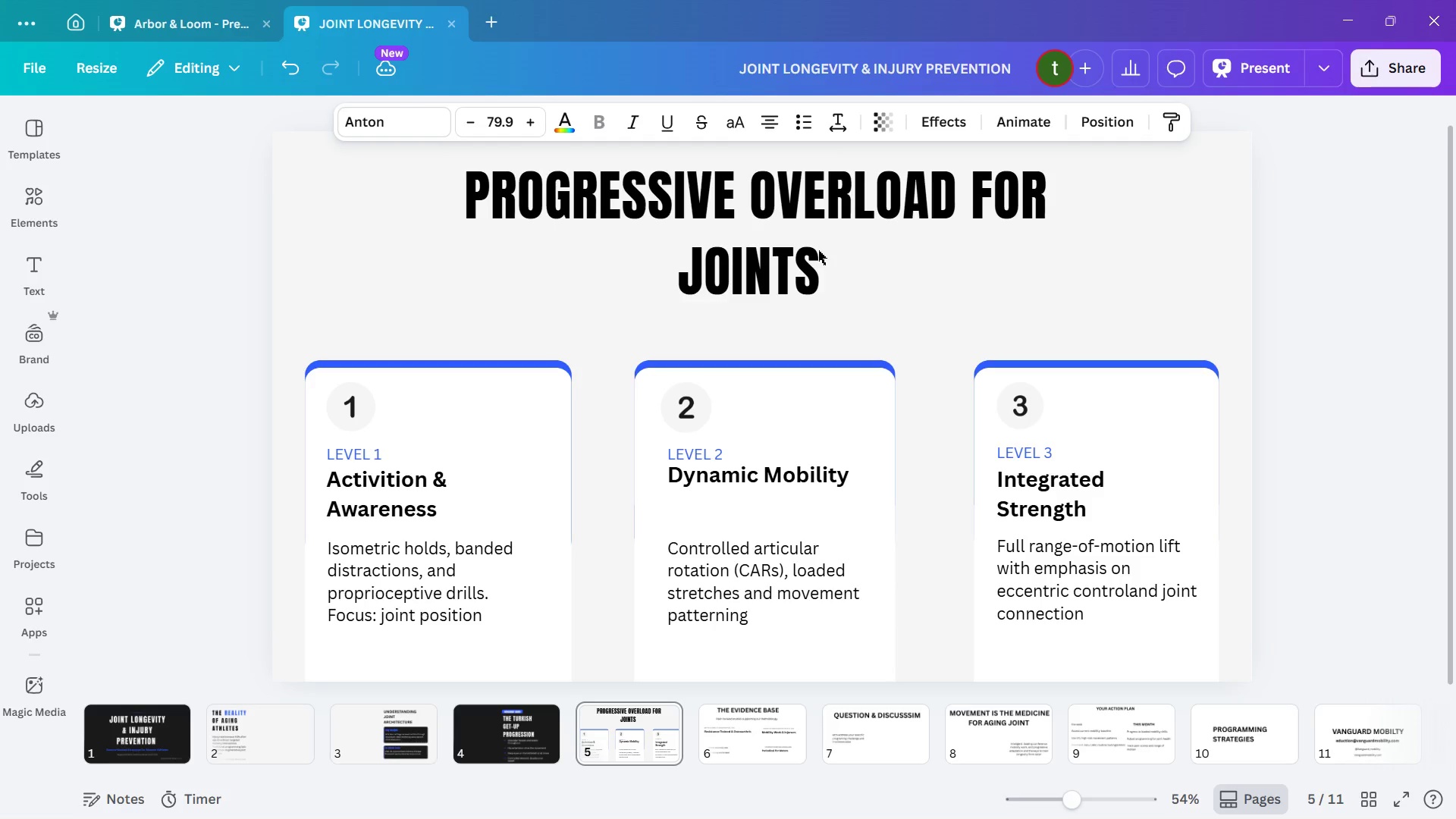 
hold_key(key=ArrowUp, duration=1.23)
 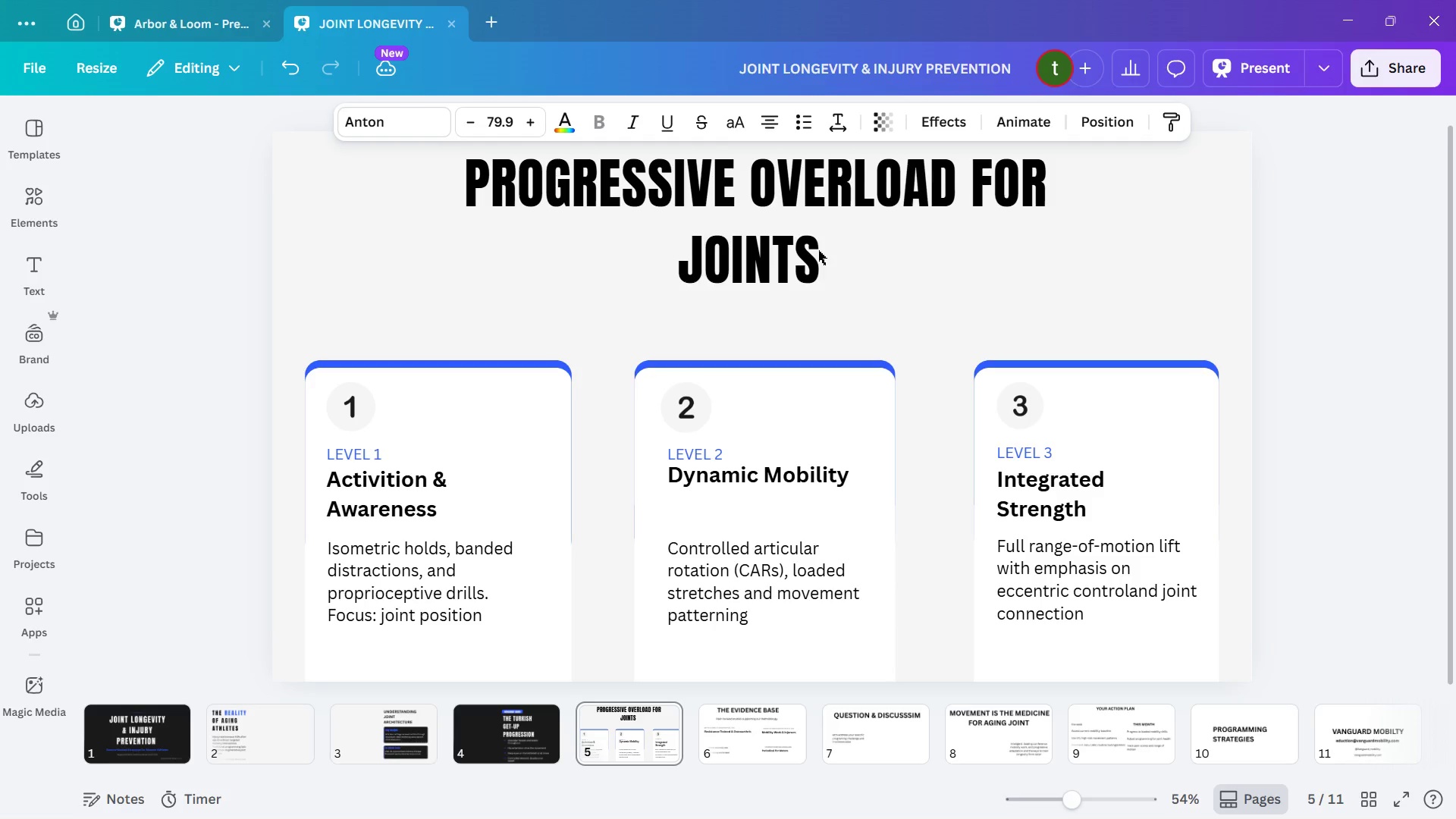 
hold_key(key=ArrowDown, duration=1.51)
 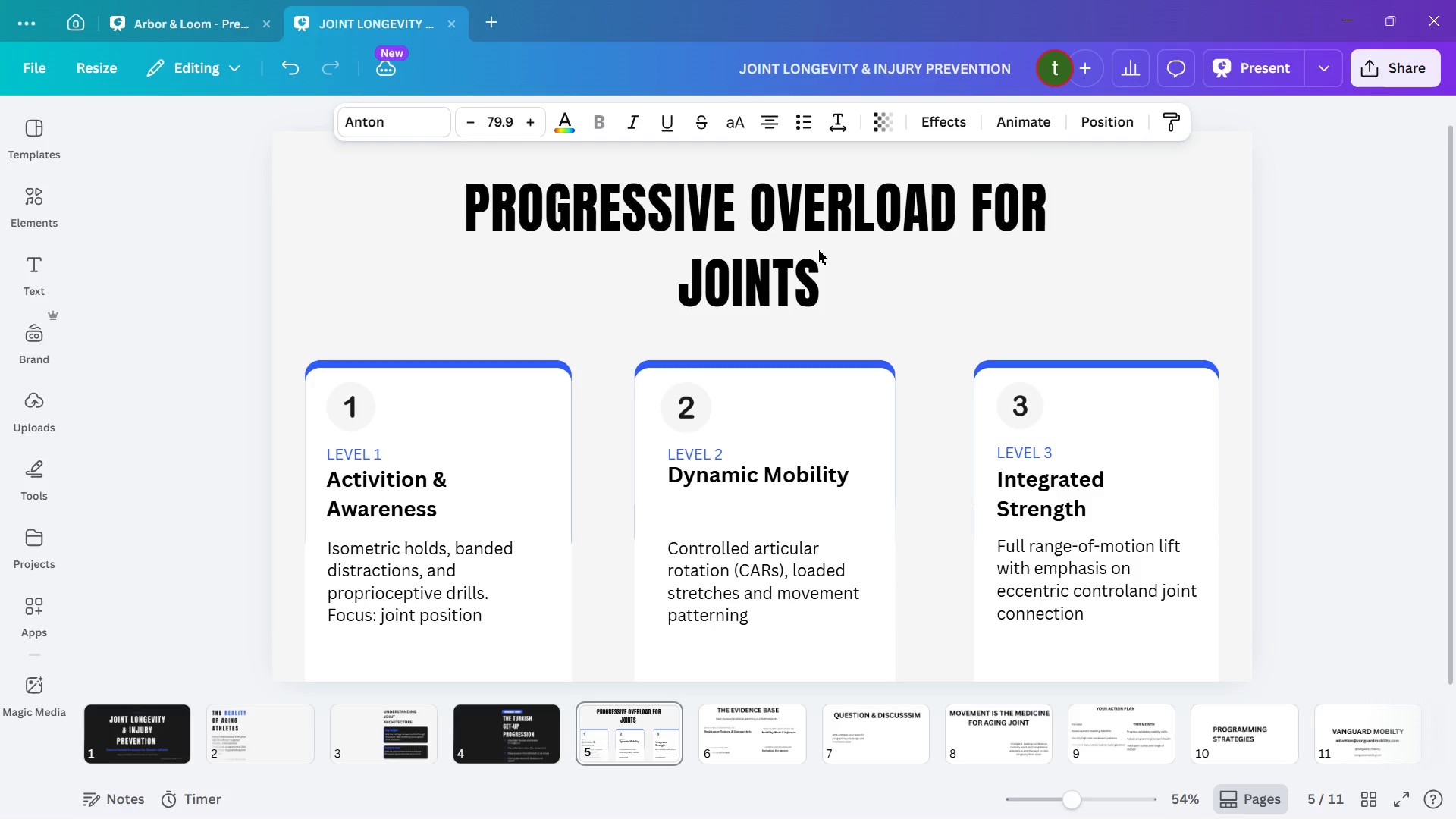 
hold_key(key=ArrowDown, duration=0.55)
 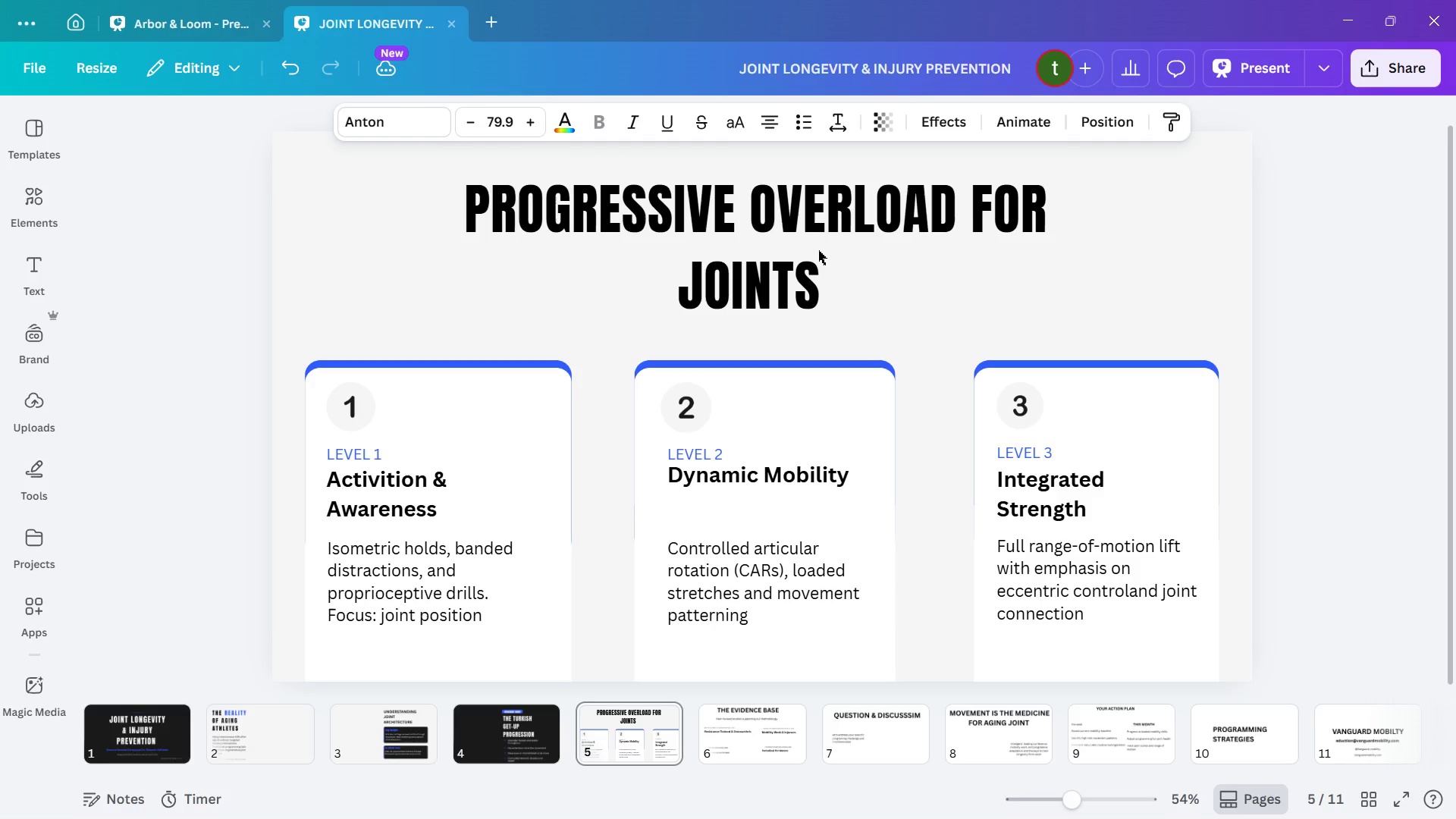 
key(ArrowDown)
 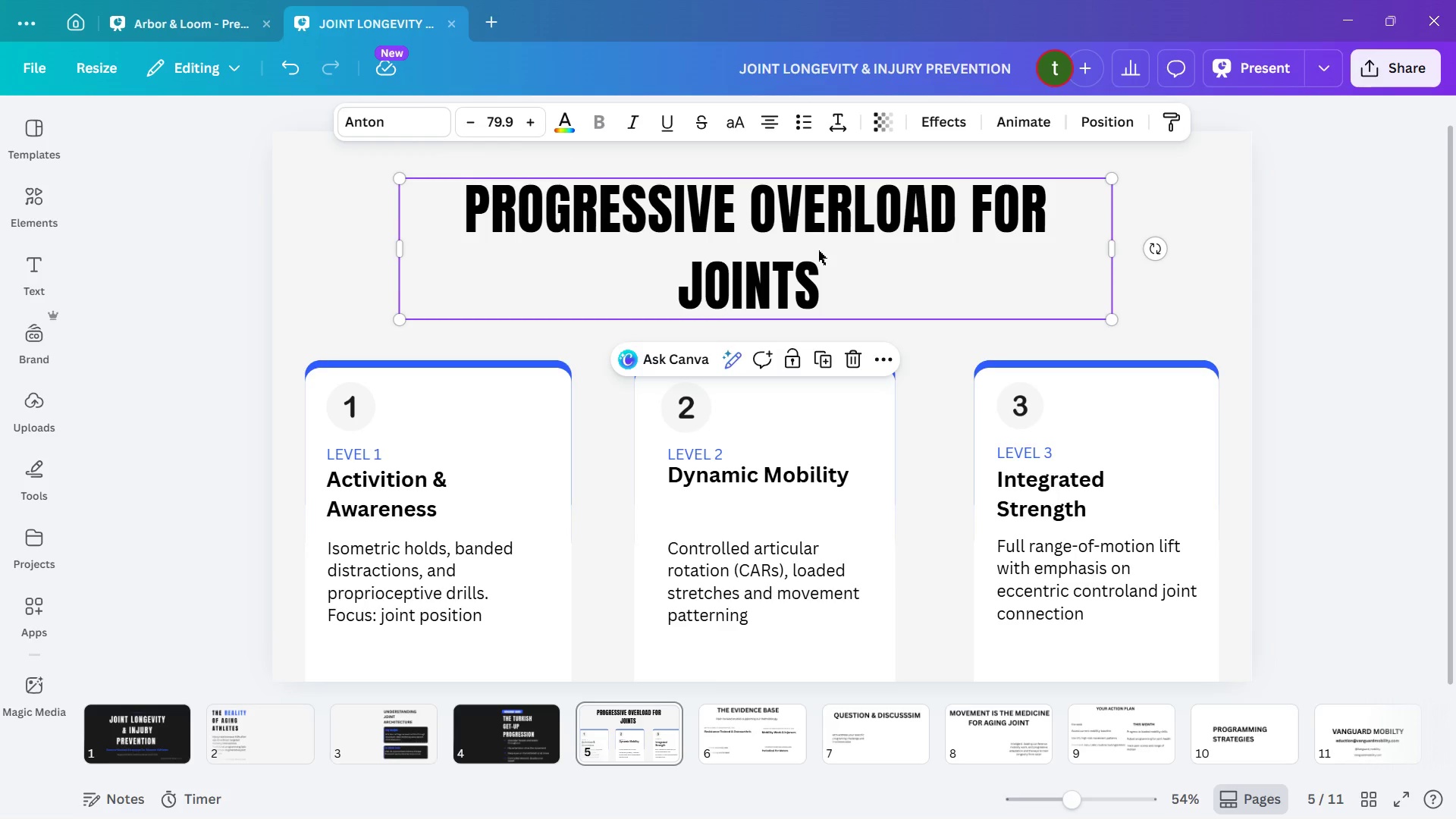 
scroll: coordinate [818, 250], scroll_direction: up, amount: 2.0
 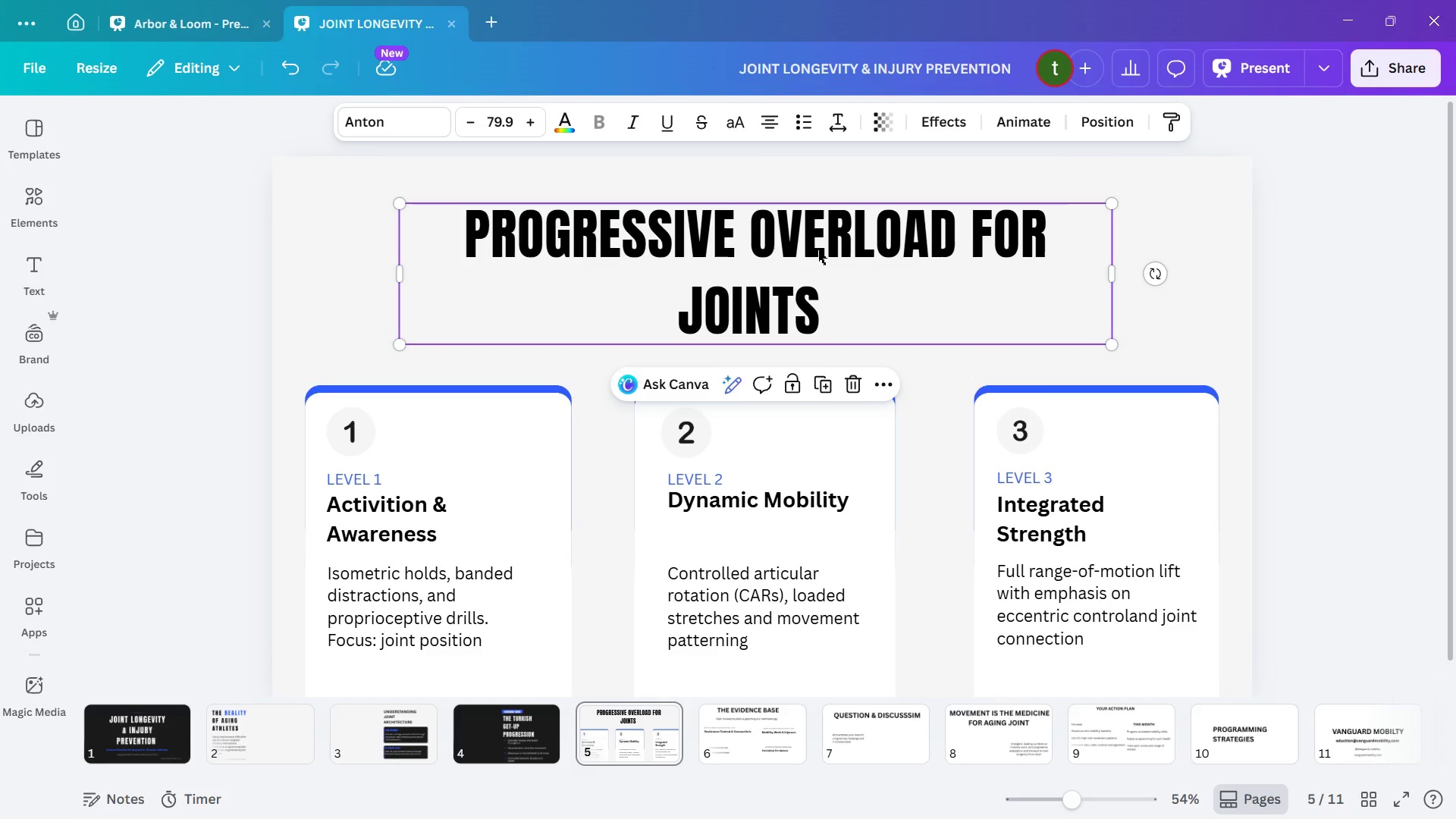 
hold_key(key=ArrowUp, duration=0.77)
 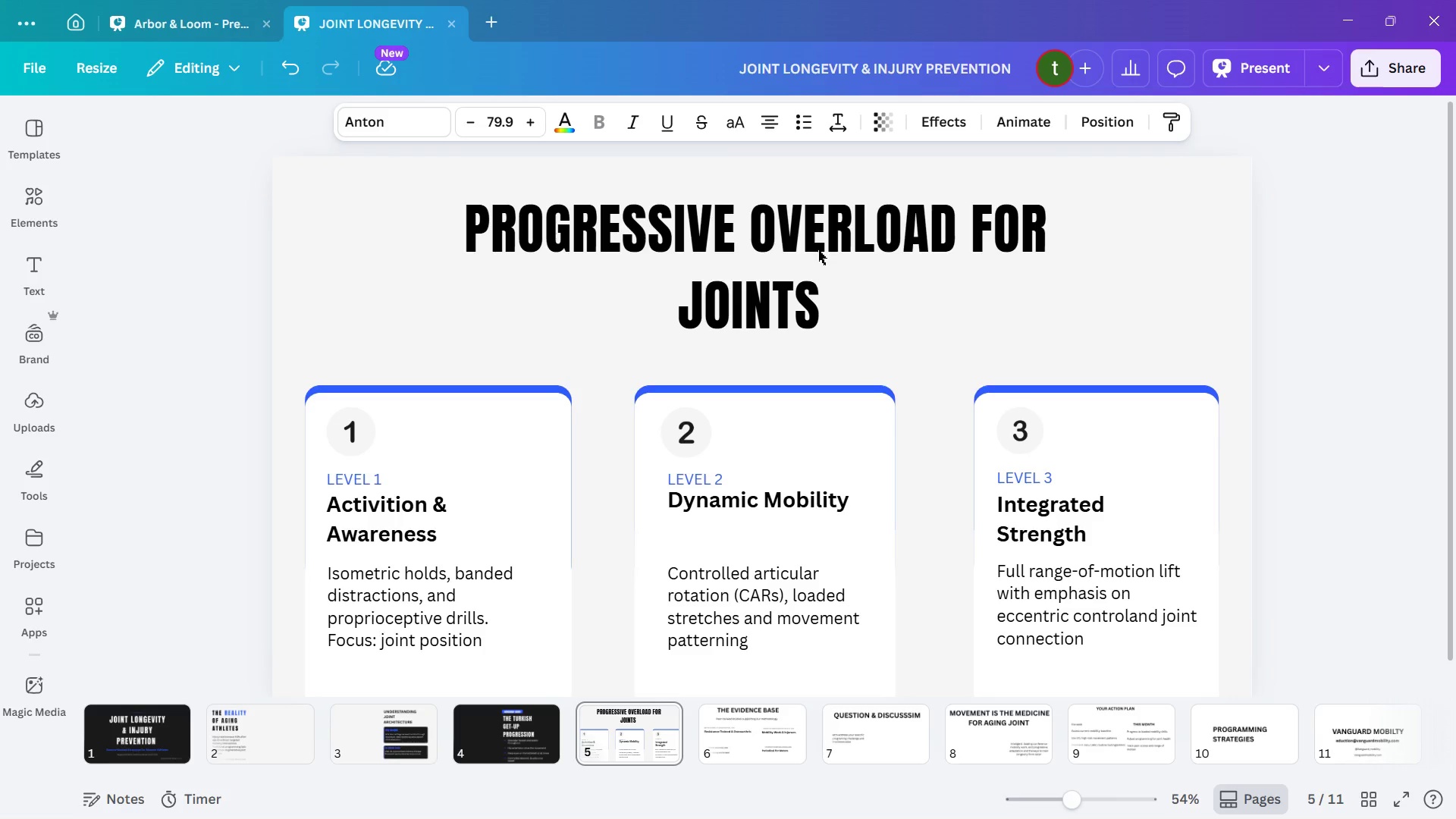 
key(ArrowUp)
 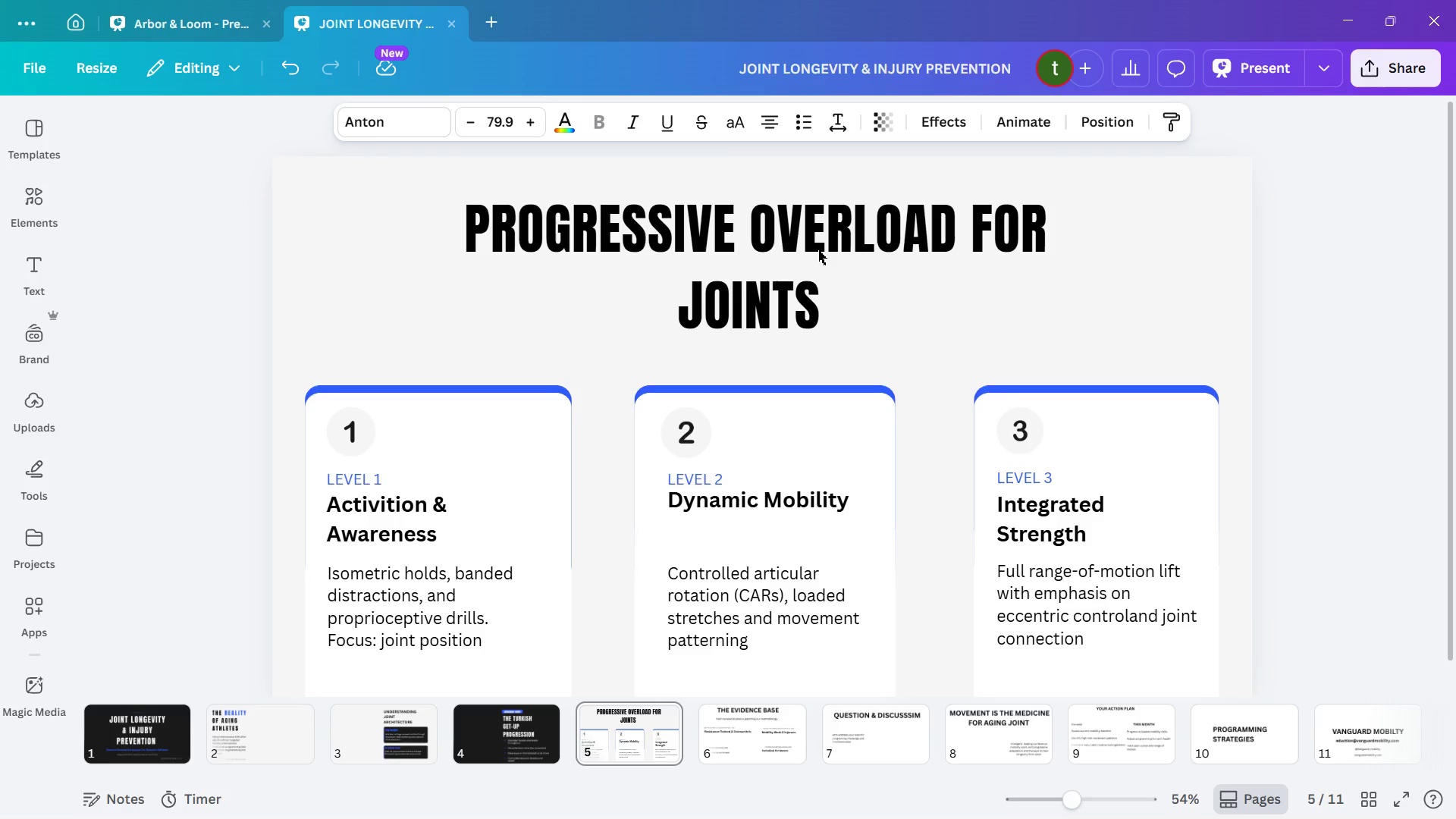 
key(ArrowUp)
 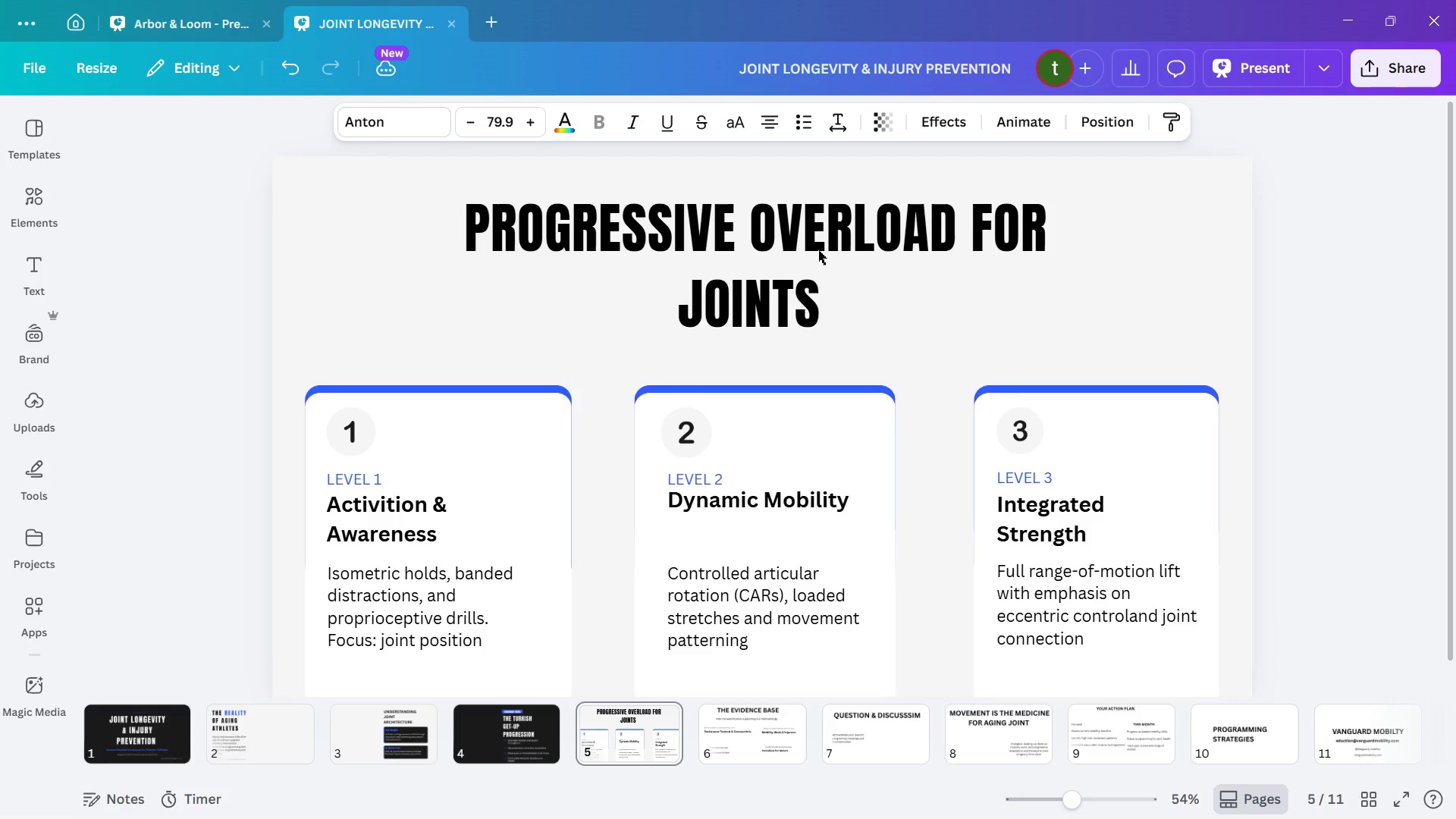 
key(ArrowUp)
 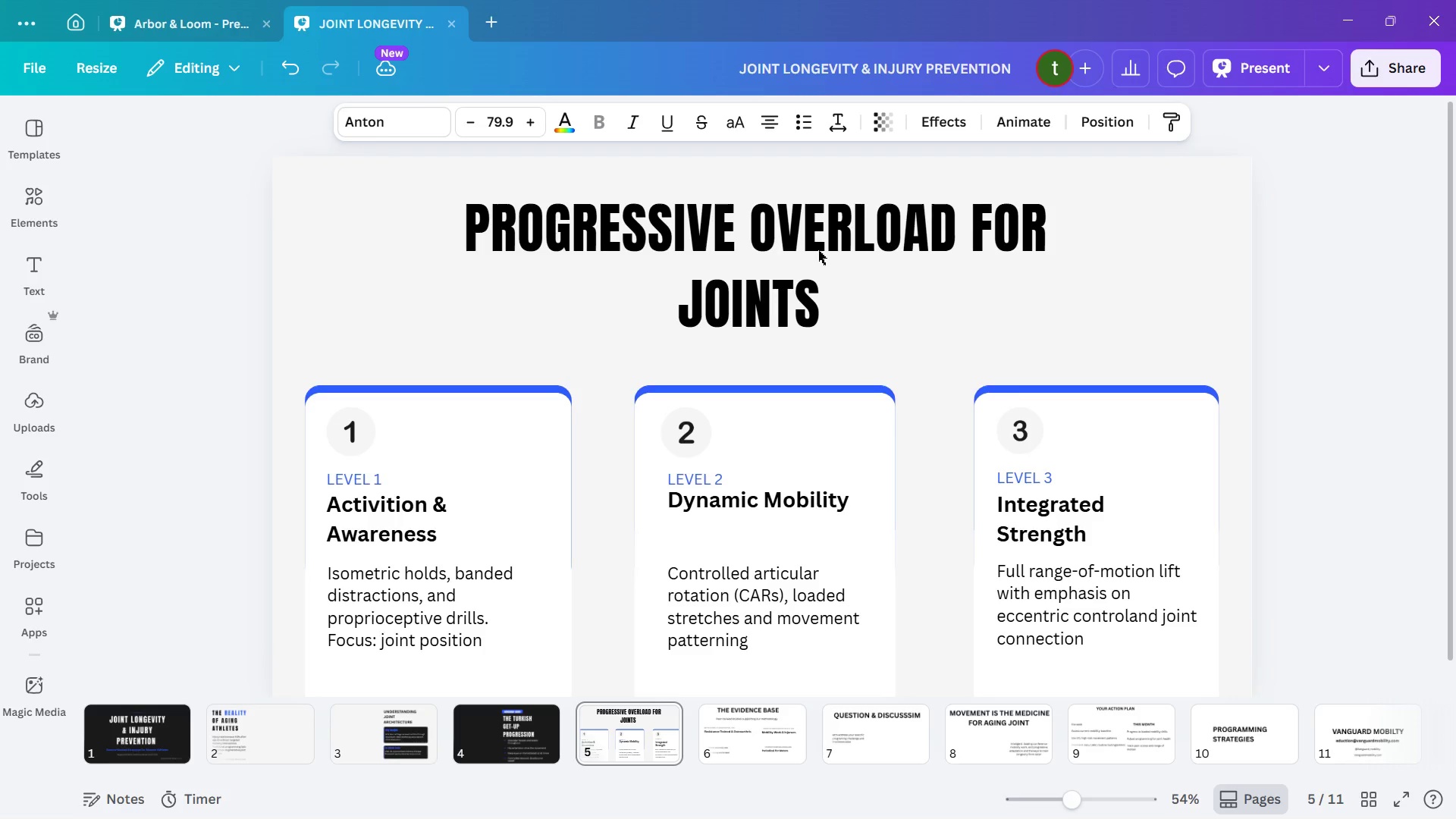 
key(ArrowUp)
 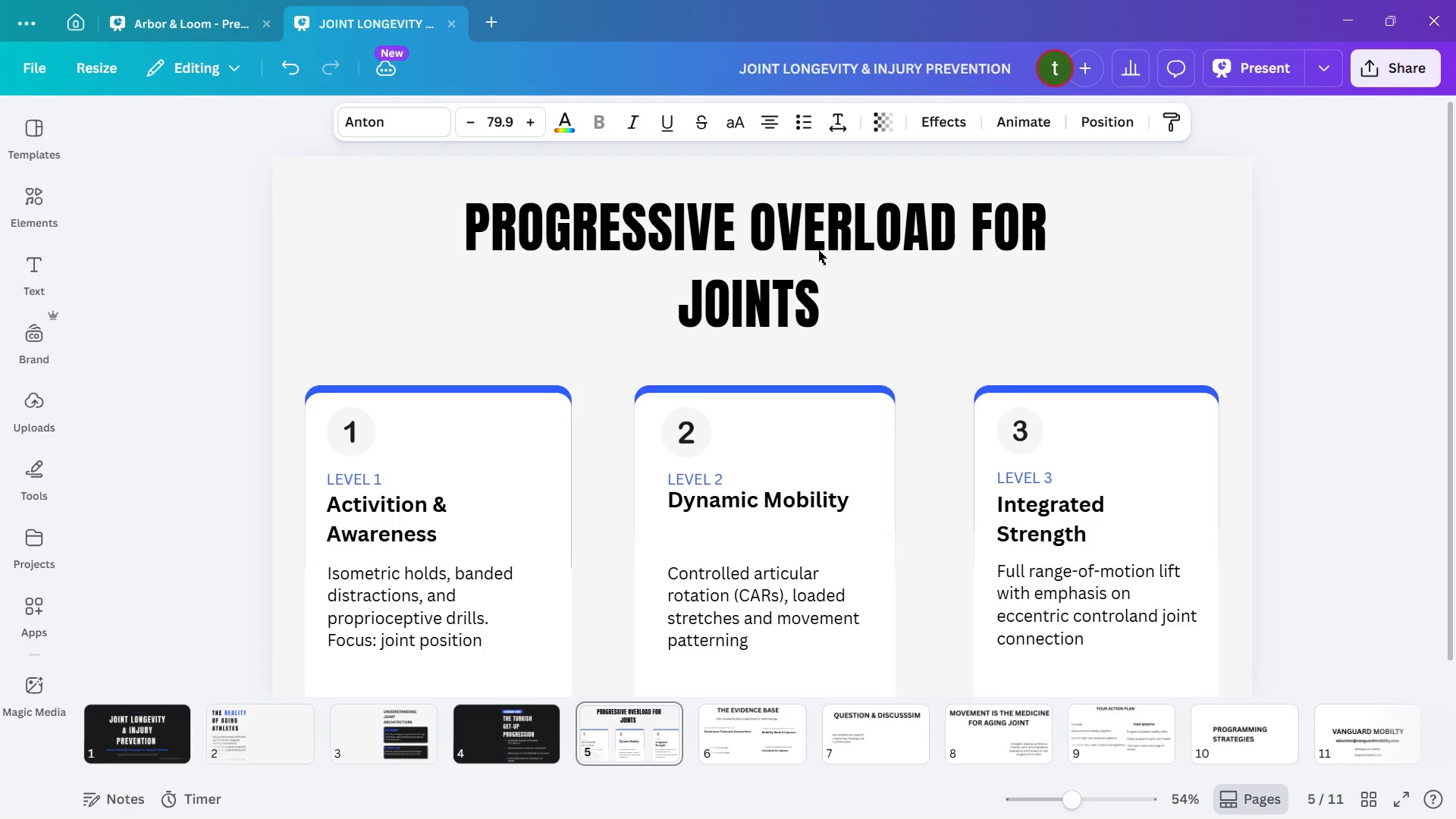 
hold_key(key=ArrowUp, duration=1.01)
 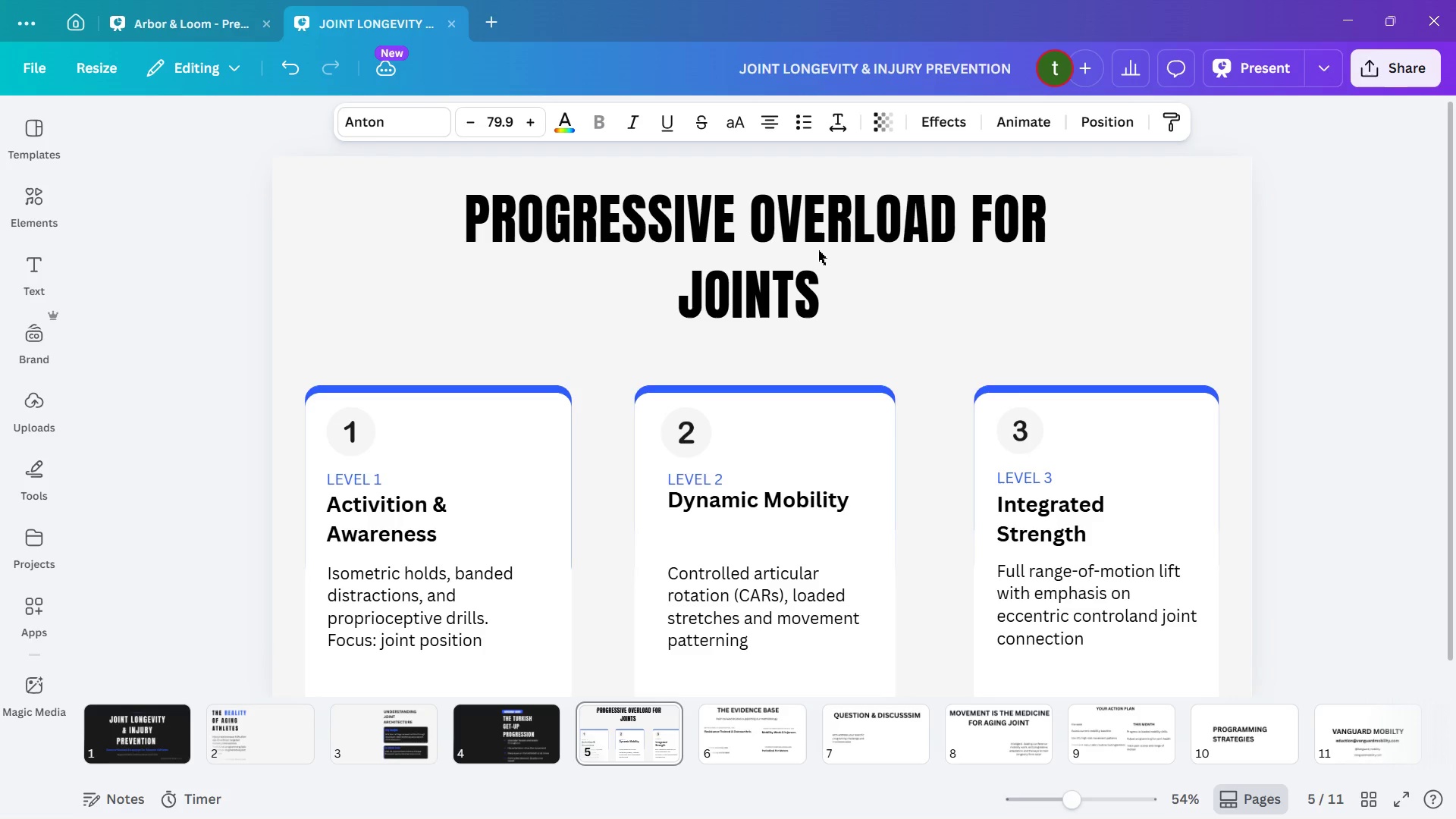 
hold_key(key=ArrowDown, duration=1.5)
 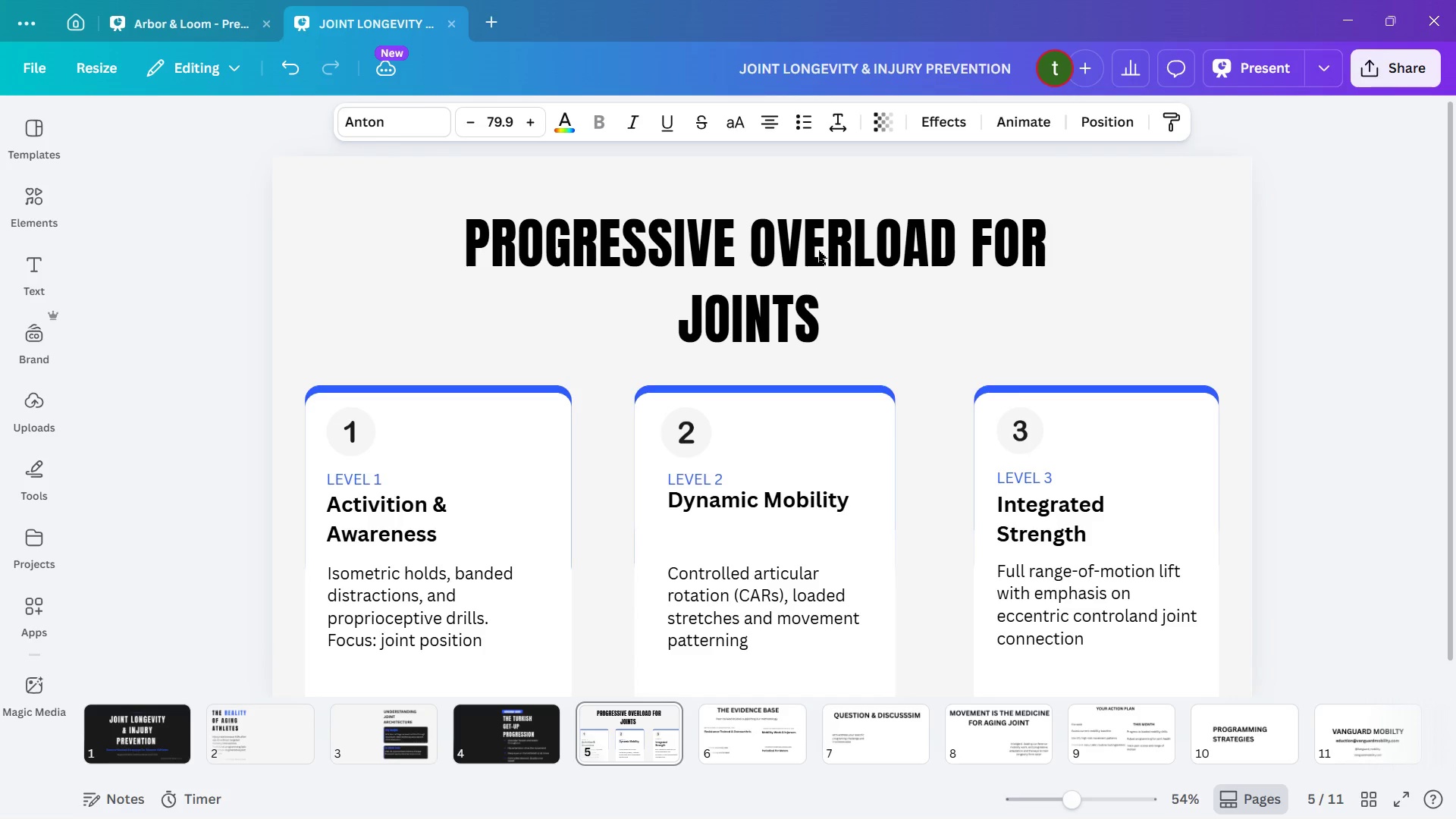 
hold_key(key=ArrowDown, duration=1.52)
 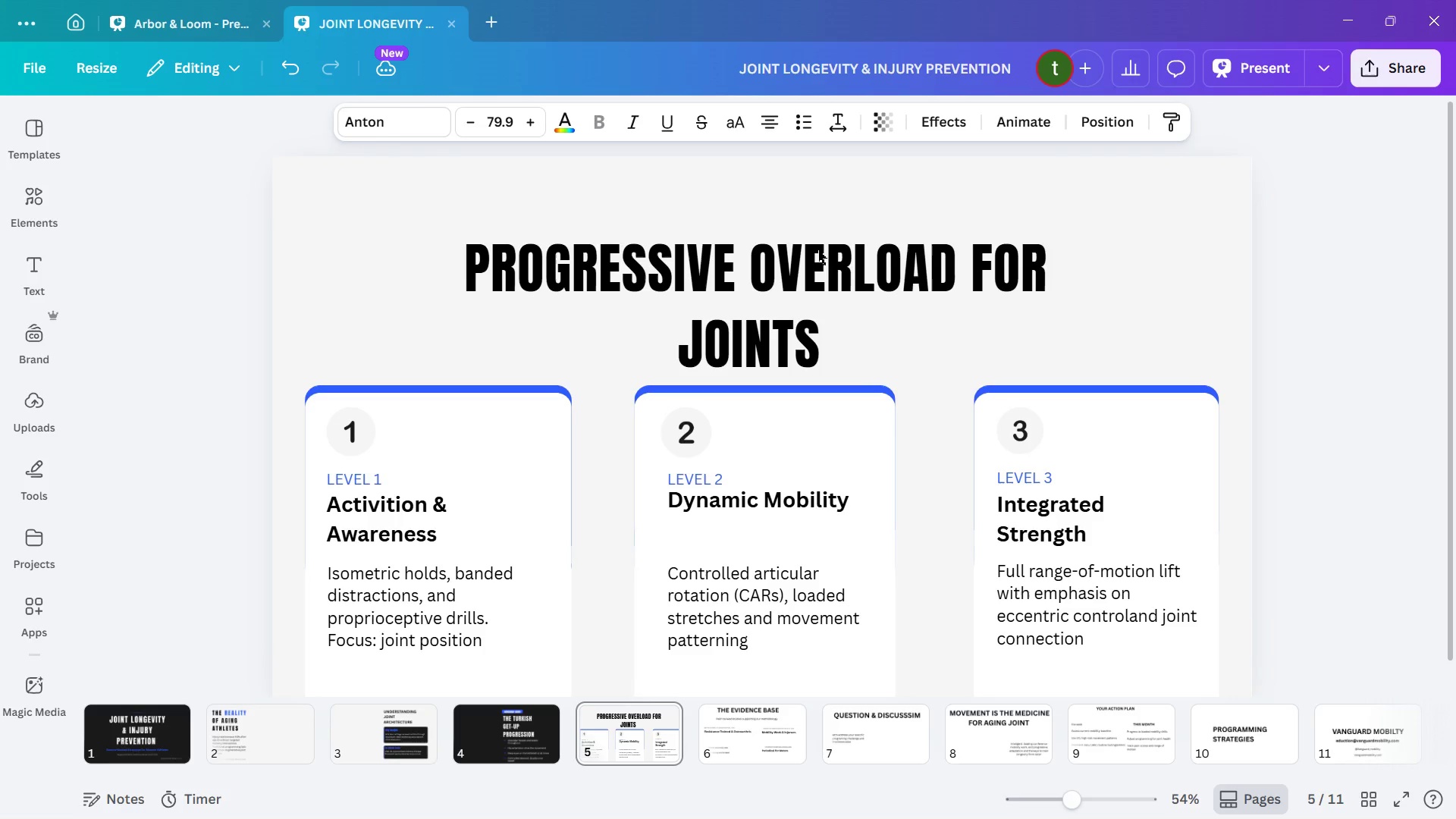 
hold_key(key=ArrowDown, duration=1.5)
 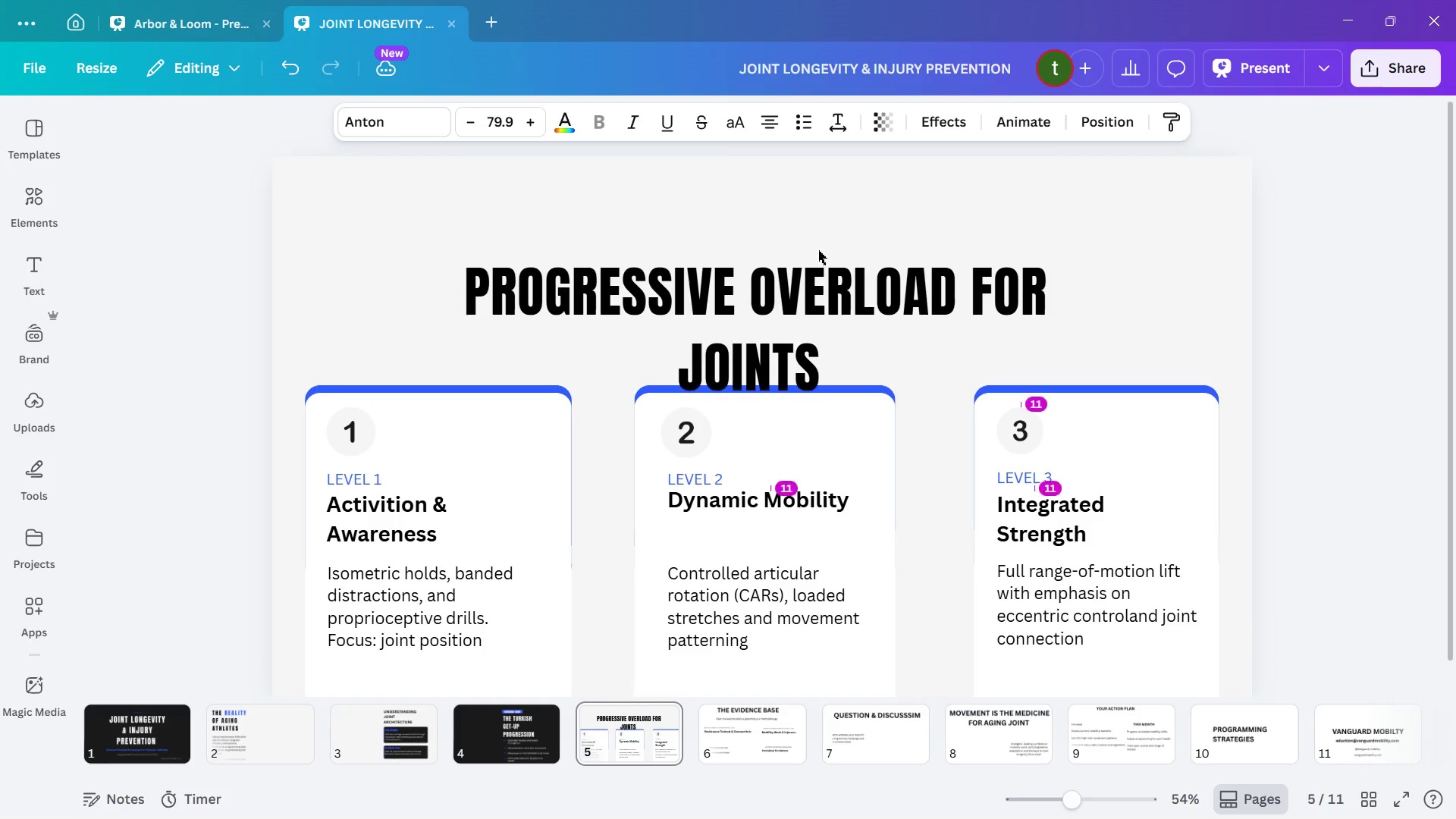 
hold_key(key=ArrowDown, duration=1.48)
 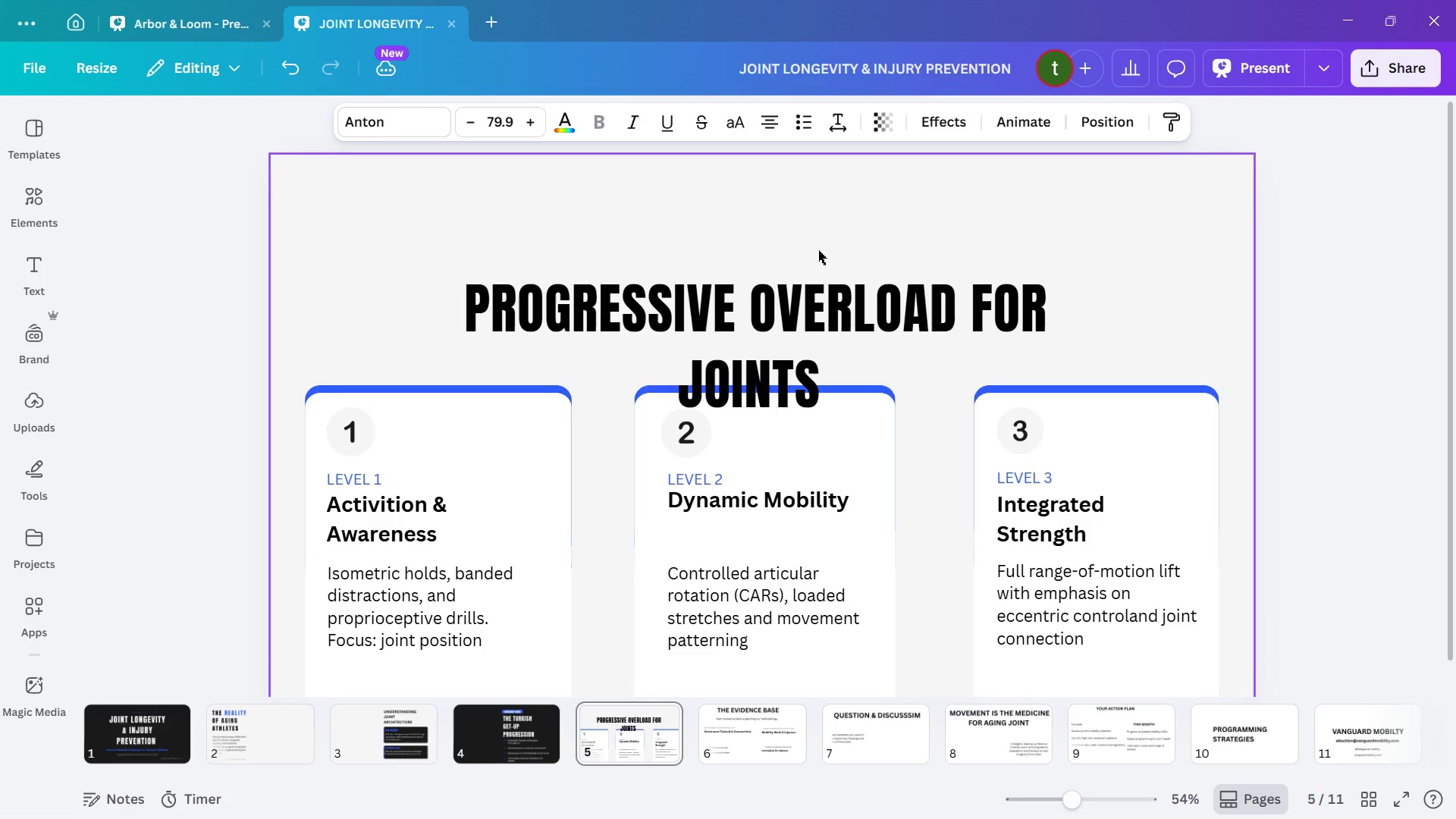 
hold_key(key=ArrowUp, duration=1.52)
 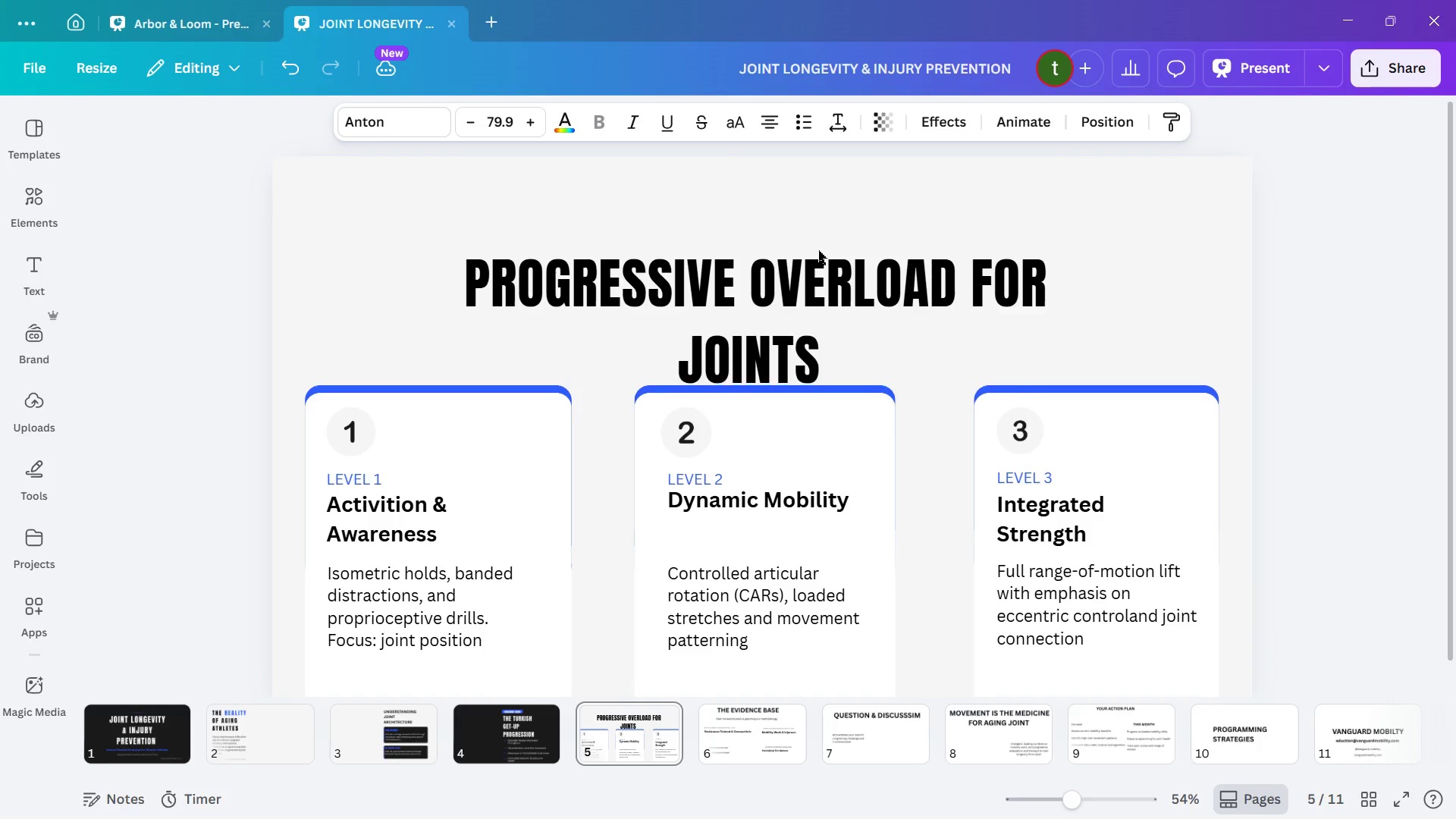 
hold_key(key=ArrowUp, duration=1.51)
 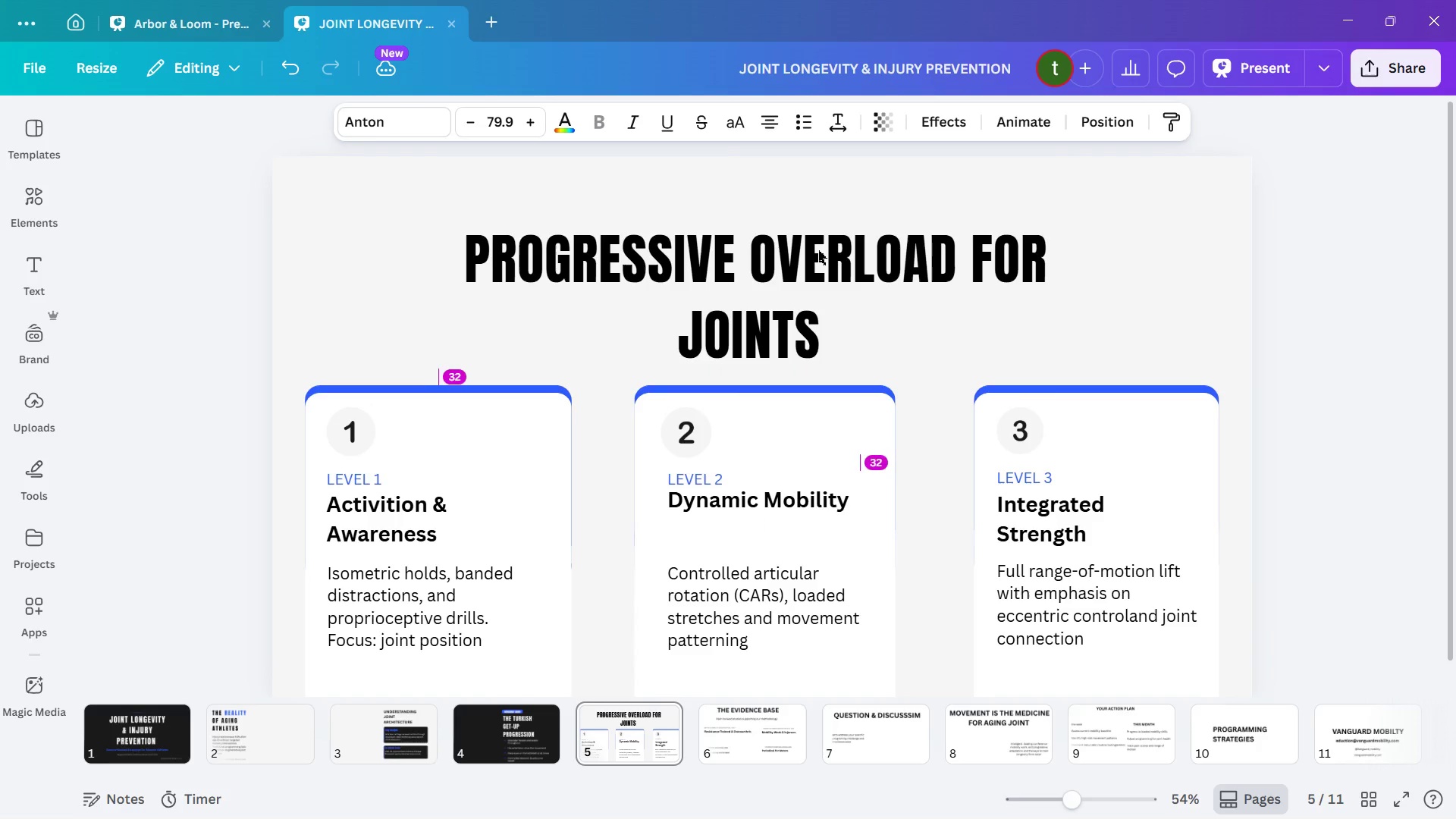 
hold_key(key=ArrowUp, duration=1.44)
 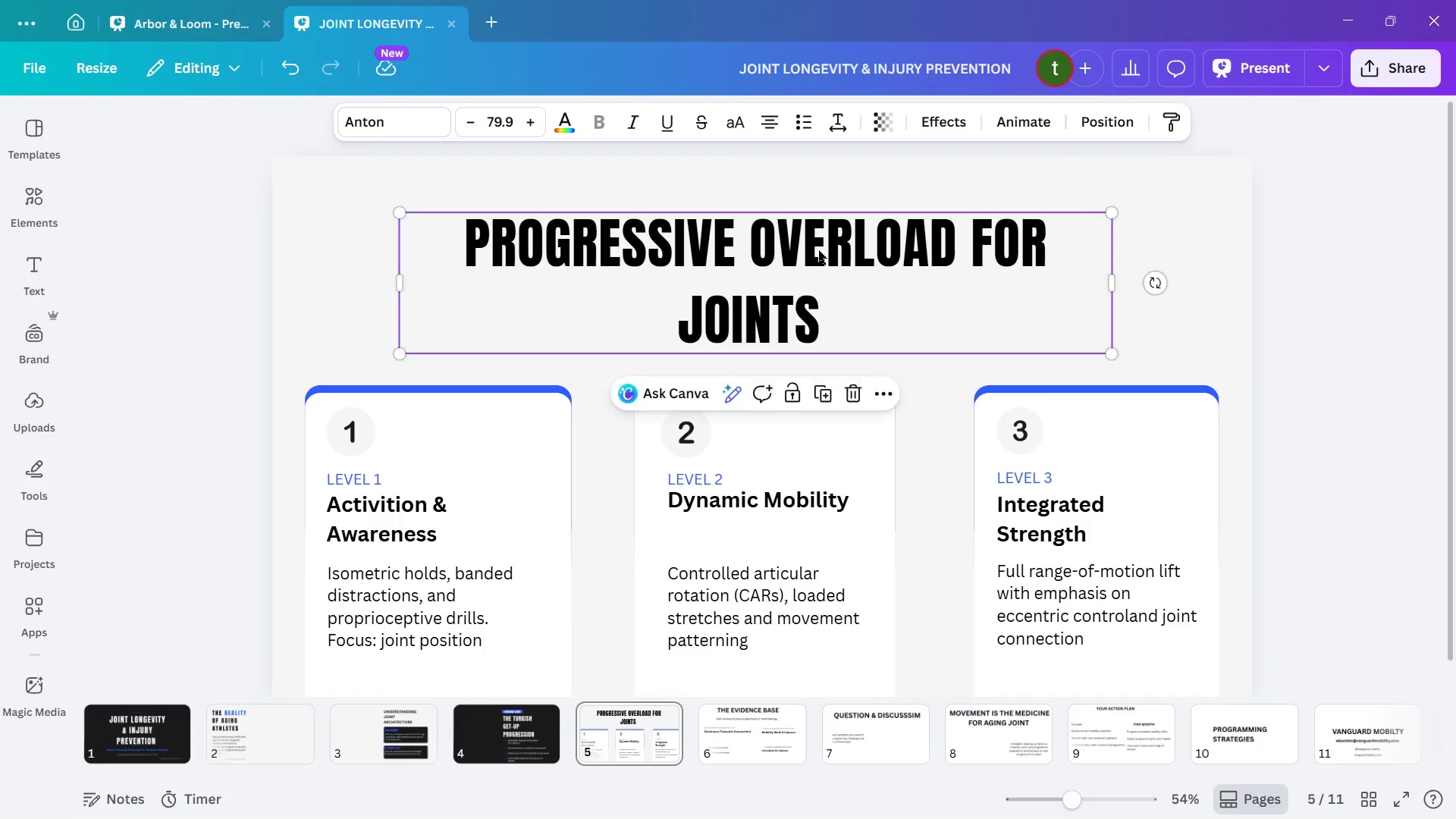 
key(ArrowUp)
 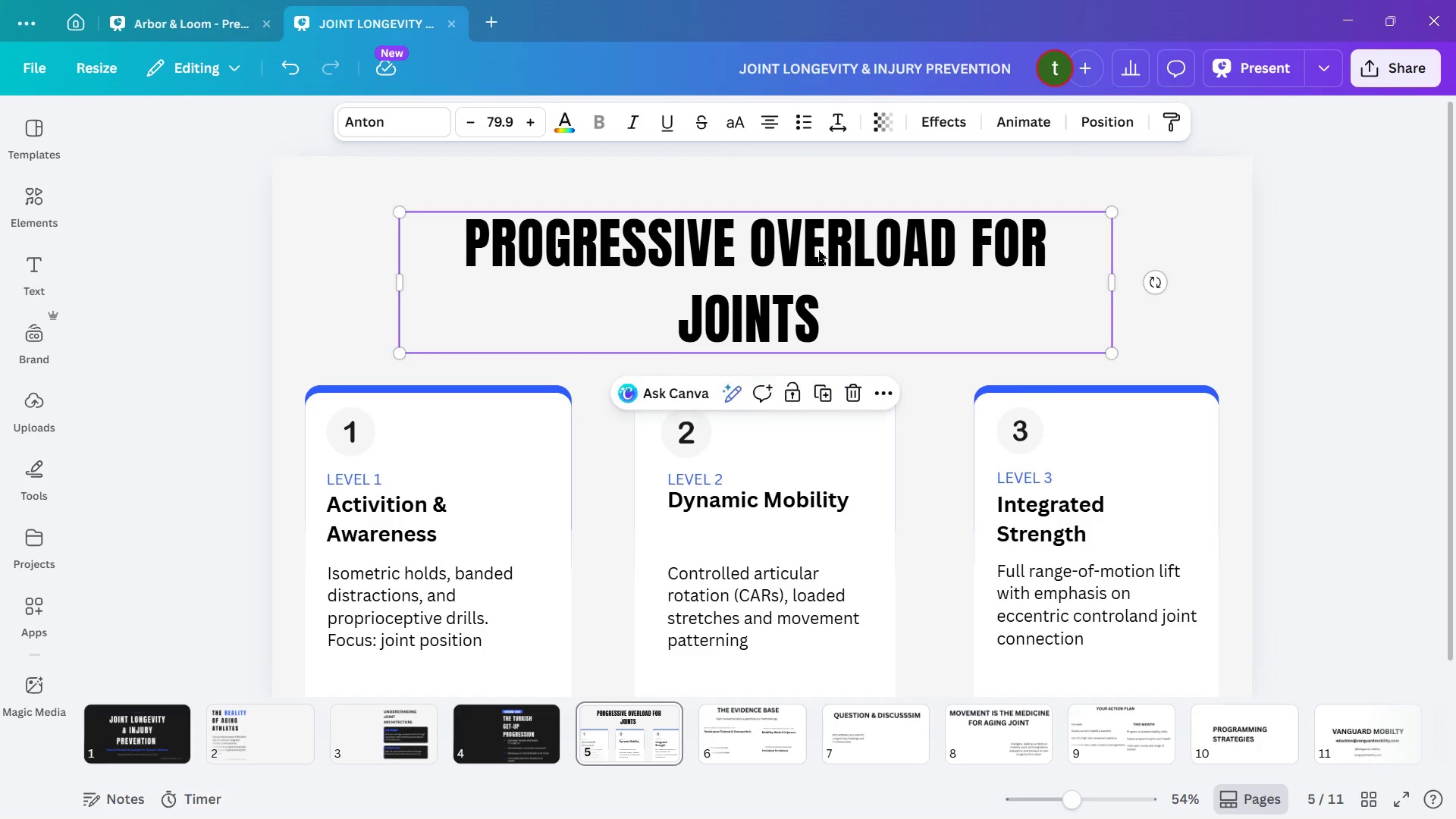 
key(ArrowUp)
 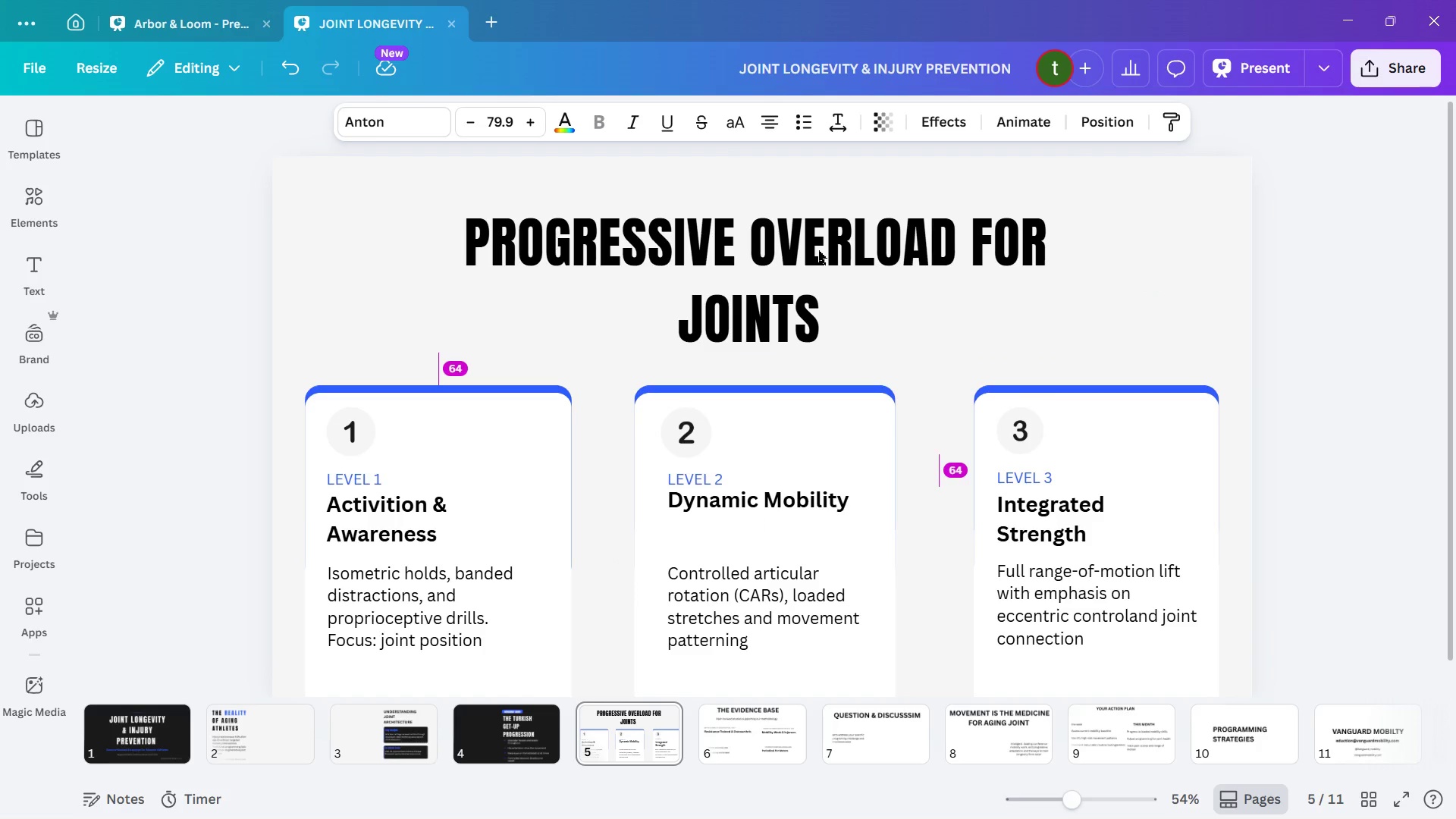 
key(ArrowUp)
 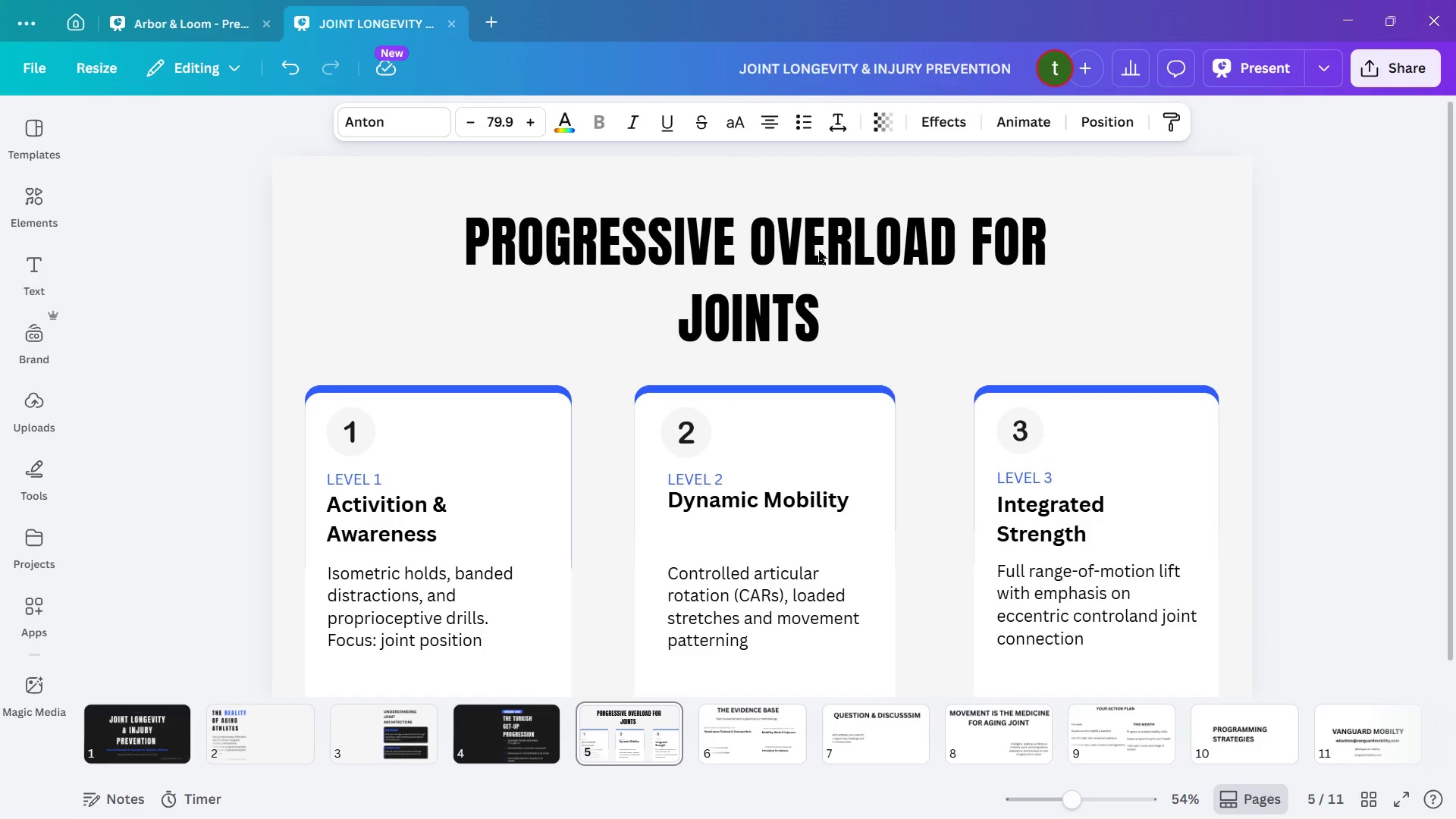 
key(ArrowUp)
 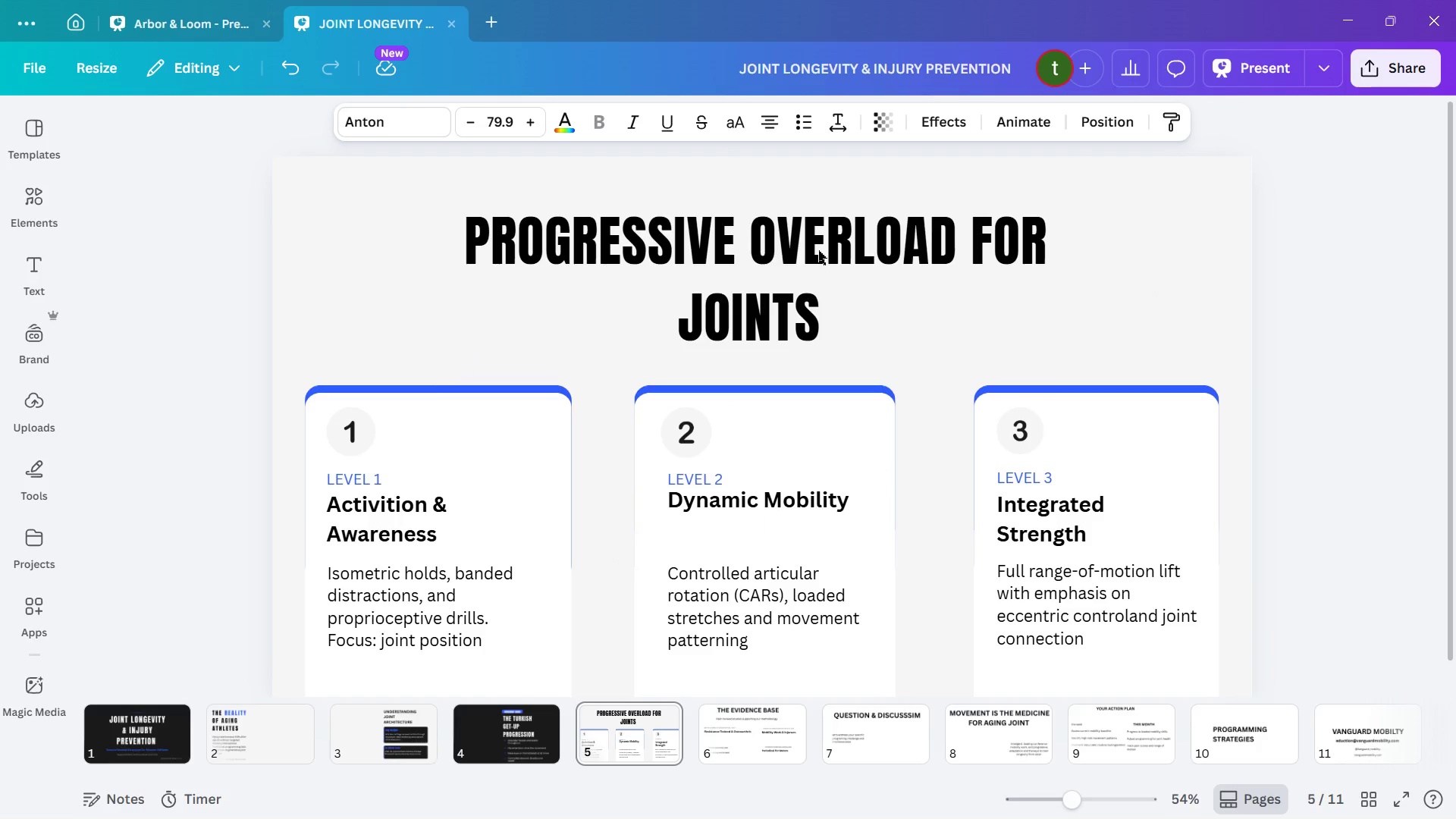 
key(ArrowUp)
 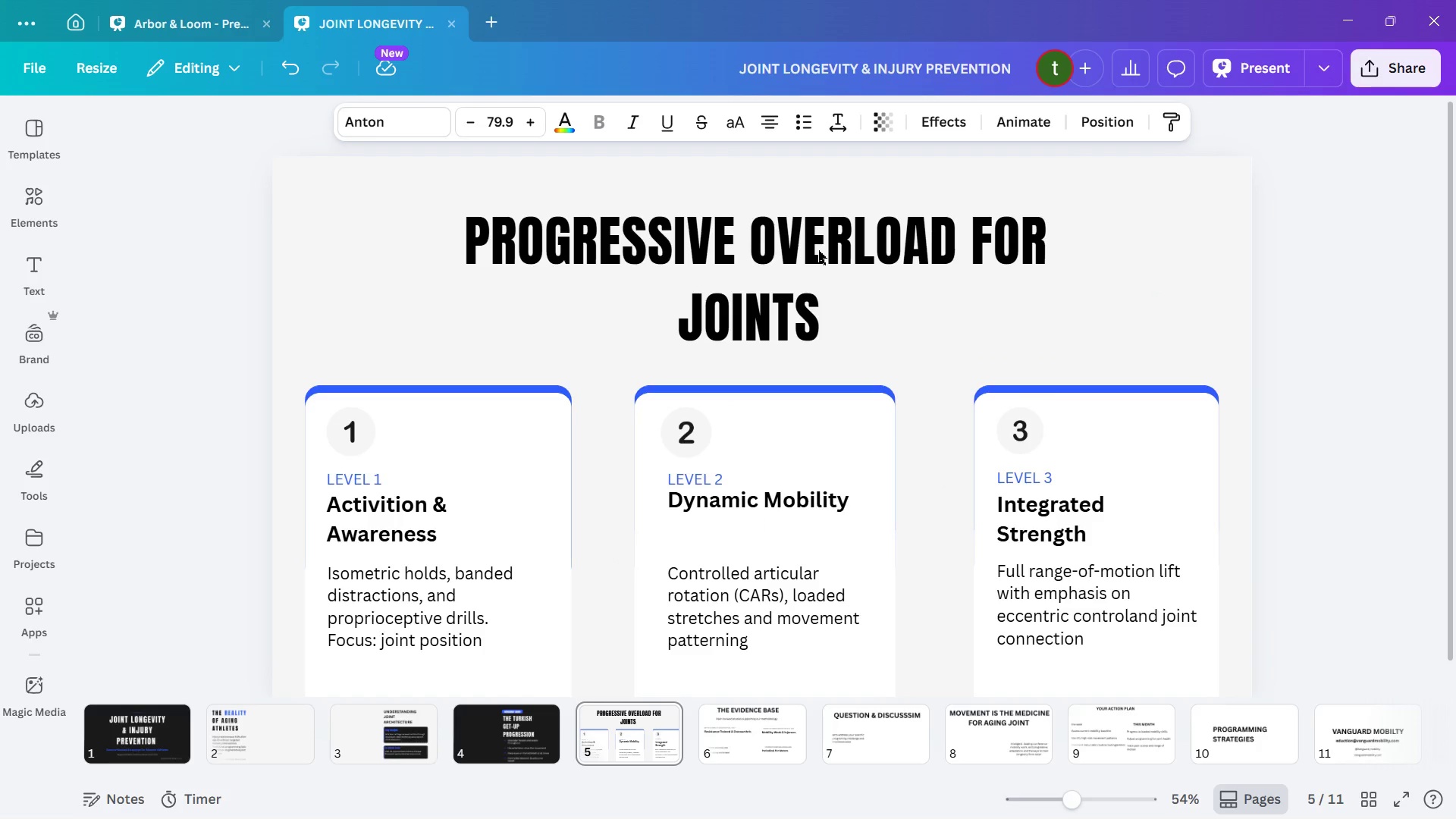 
key(ArrowUp)
 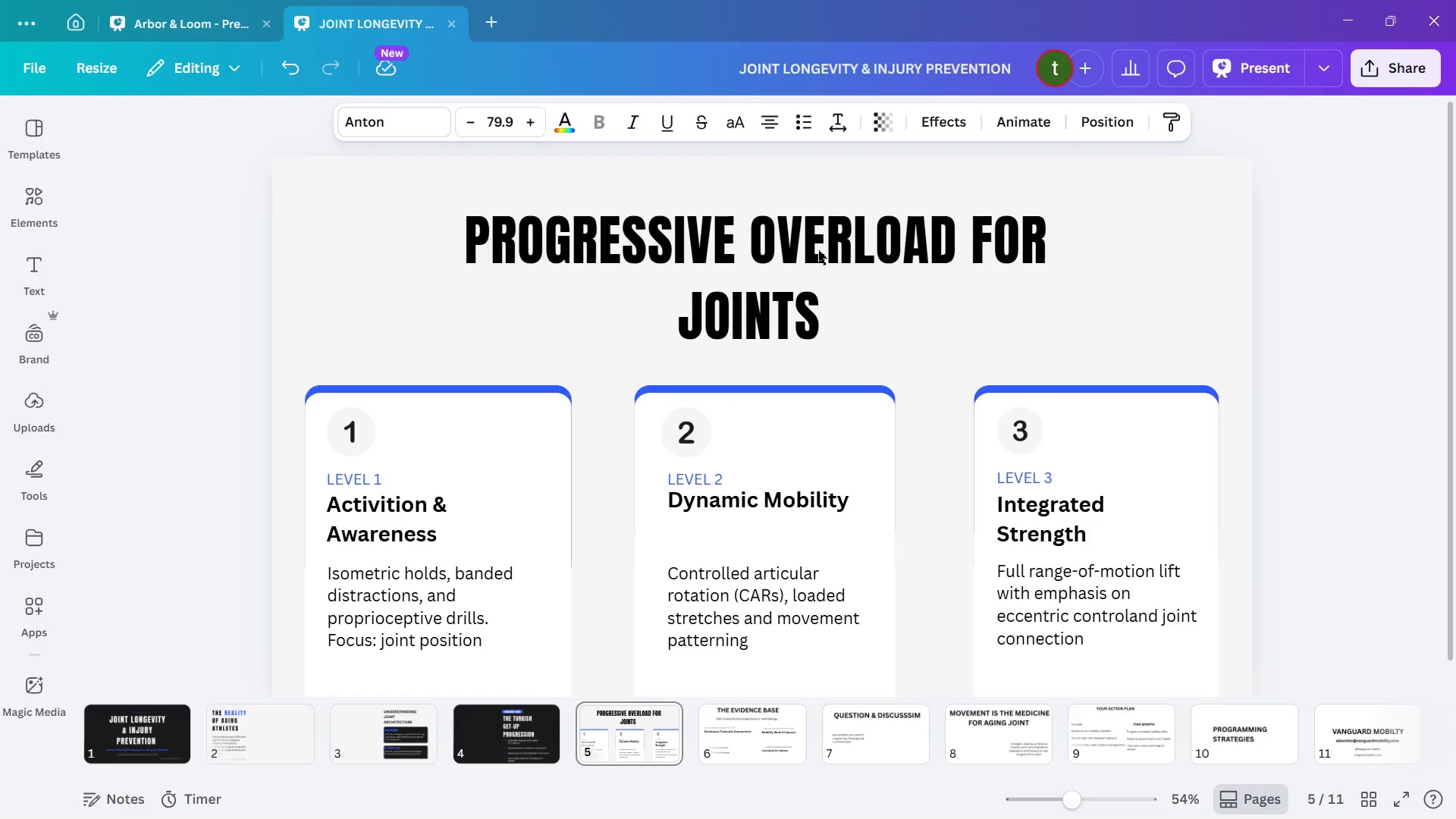 
key(ArrowUp)
 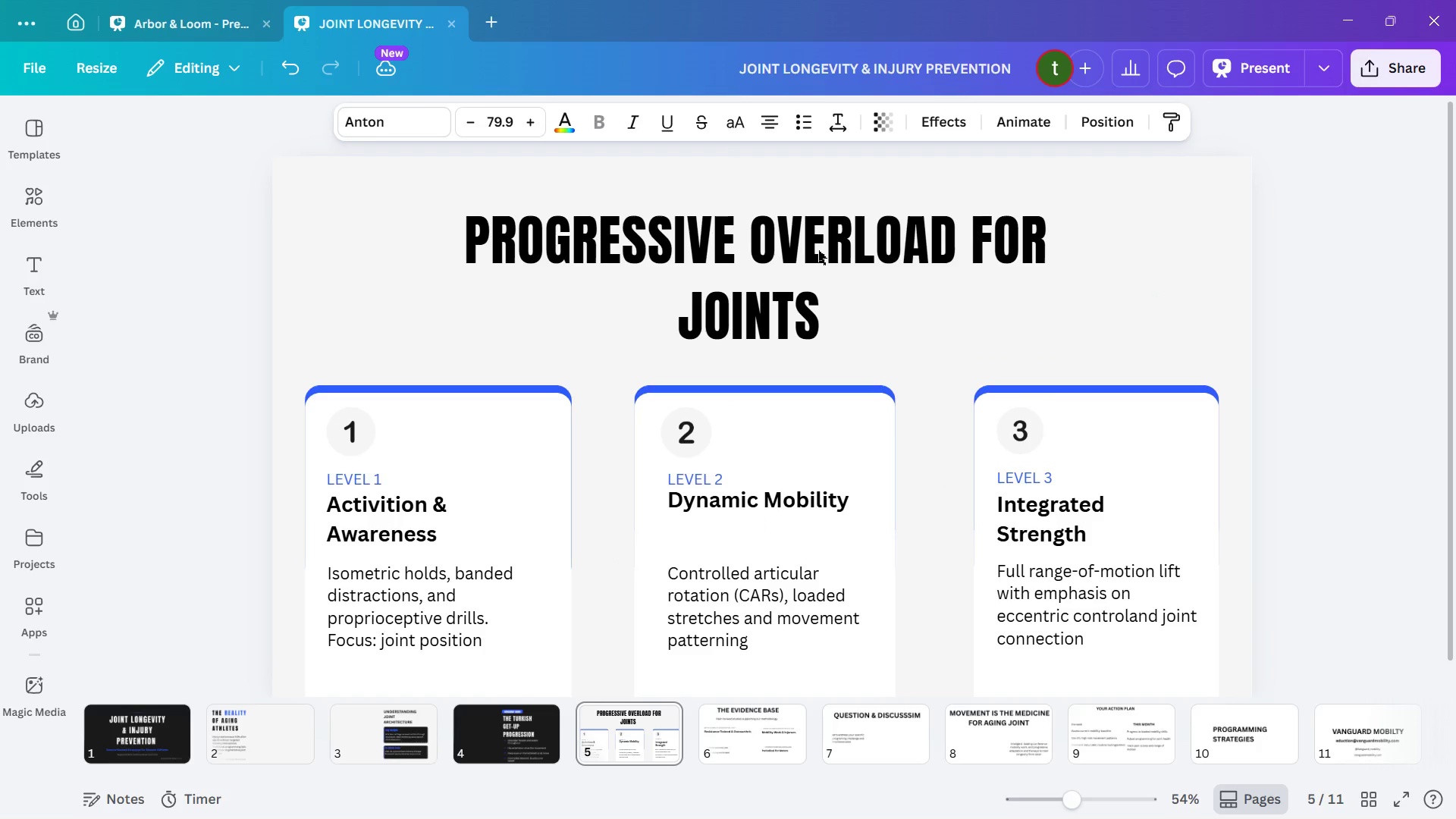 
key(ArrowUp)
 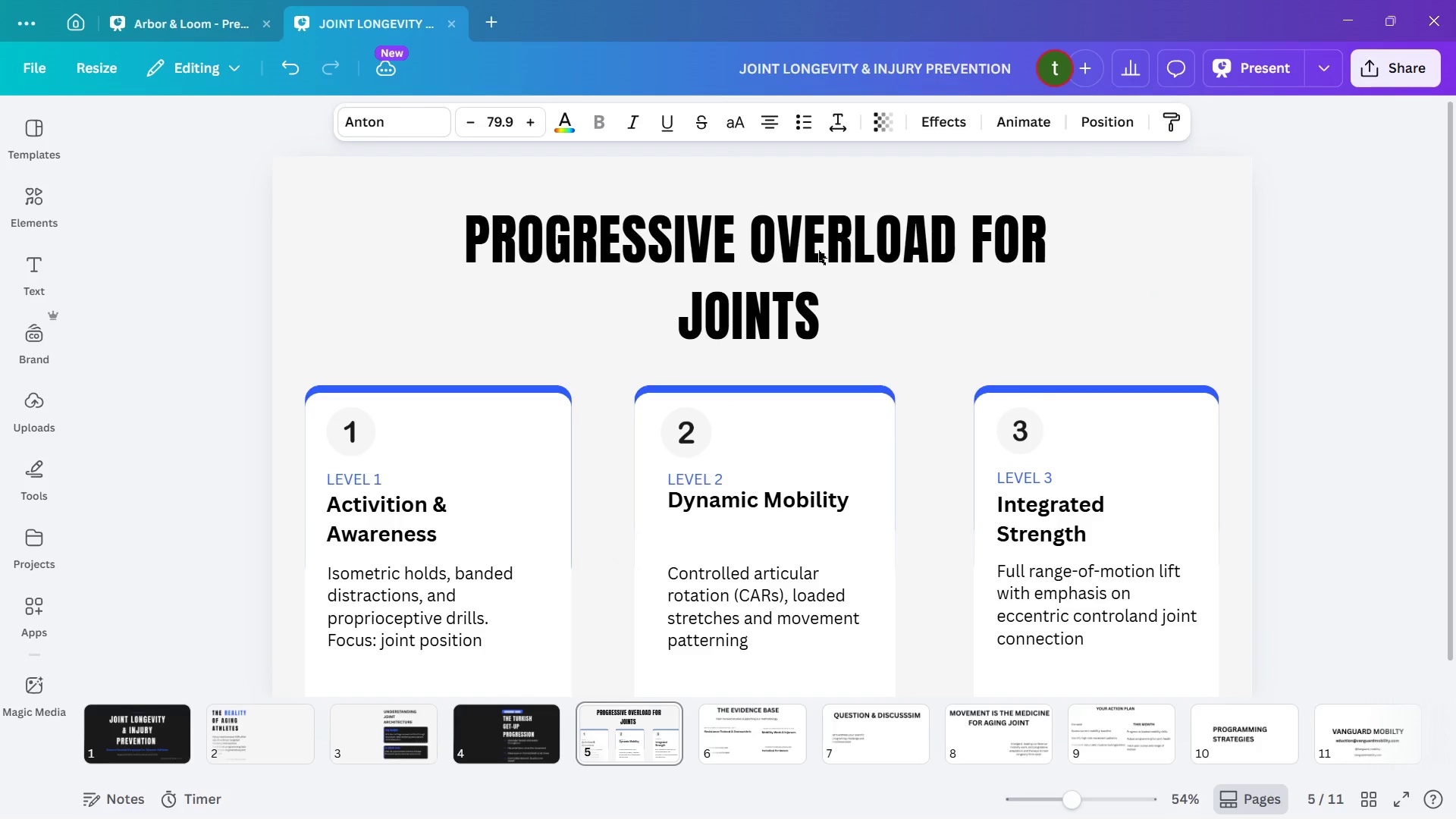 
key(ArrowUp)
 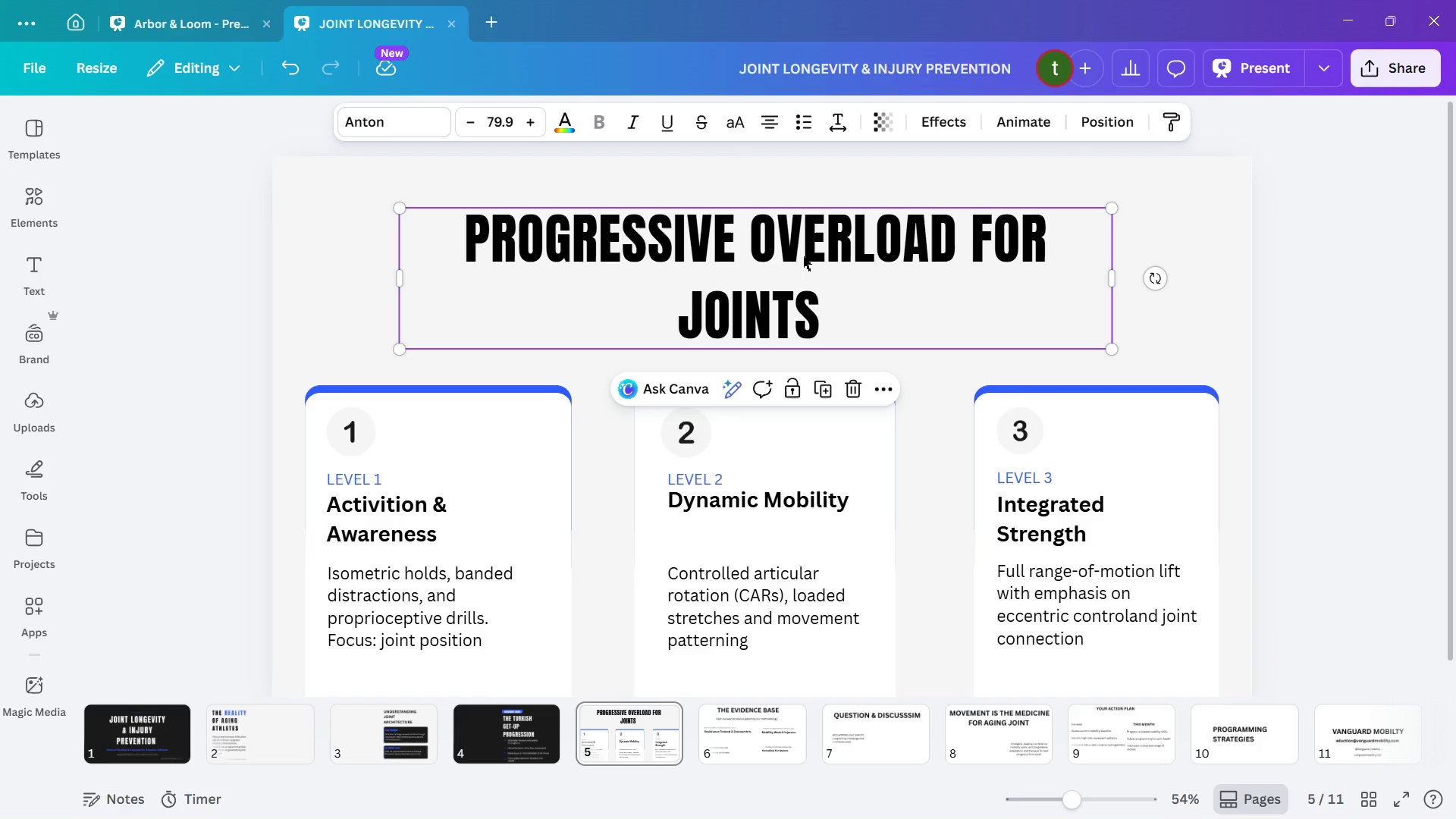 
left_click([504, 388])
 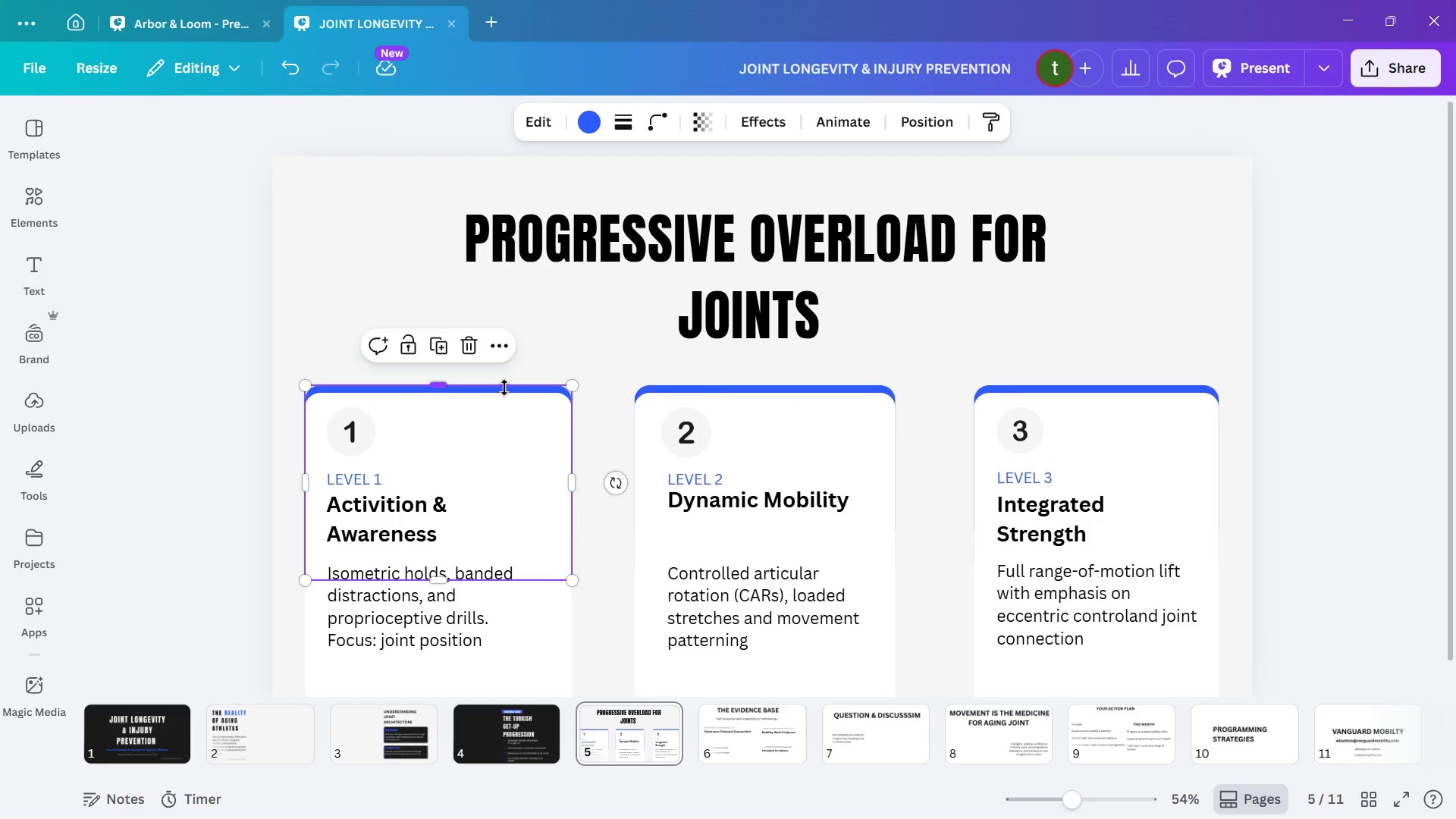 
key(ArrowDown)
 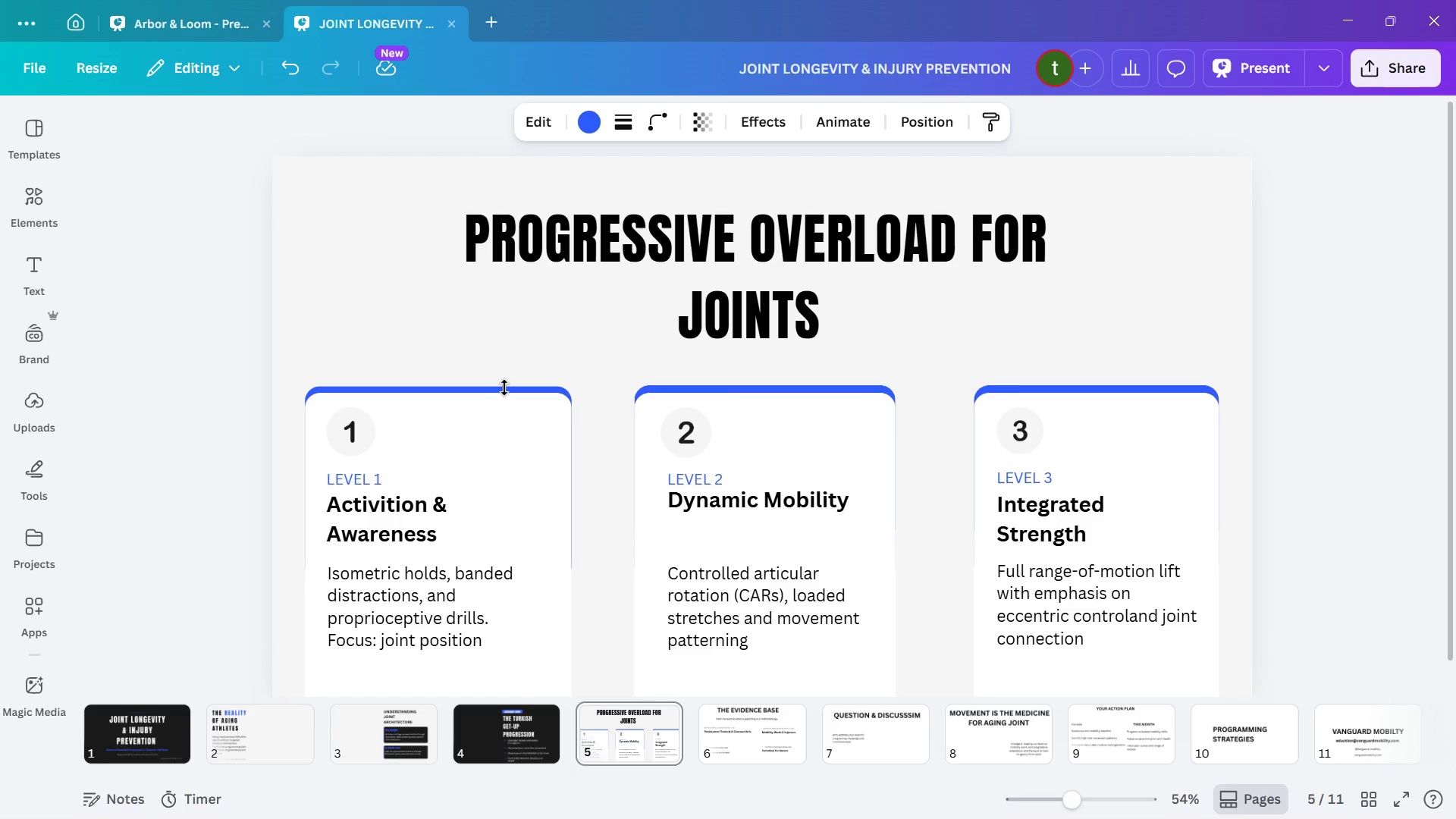 
key(ArrowDown)
 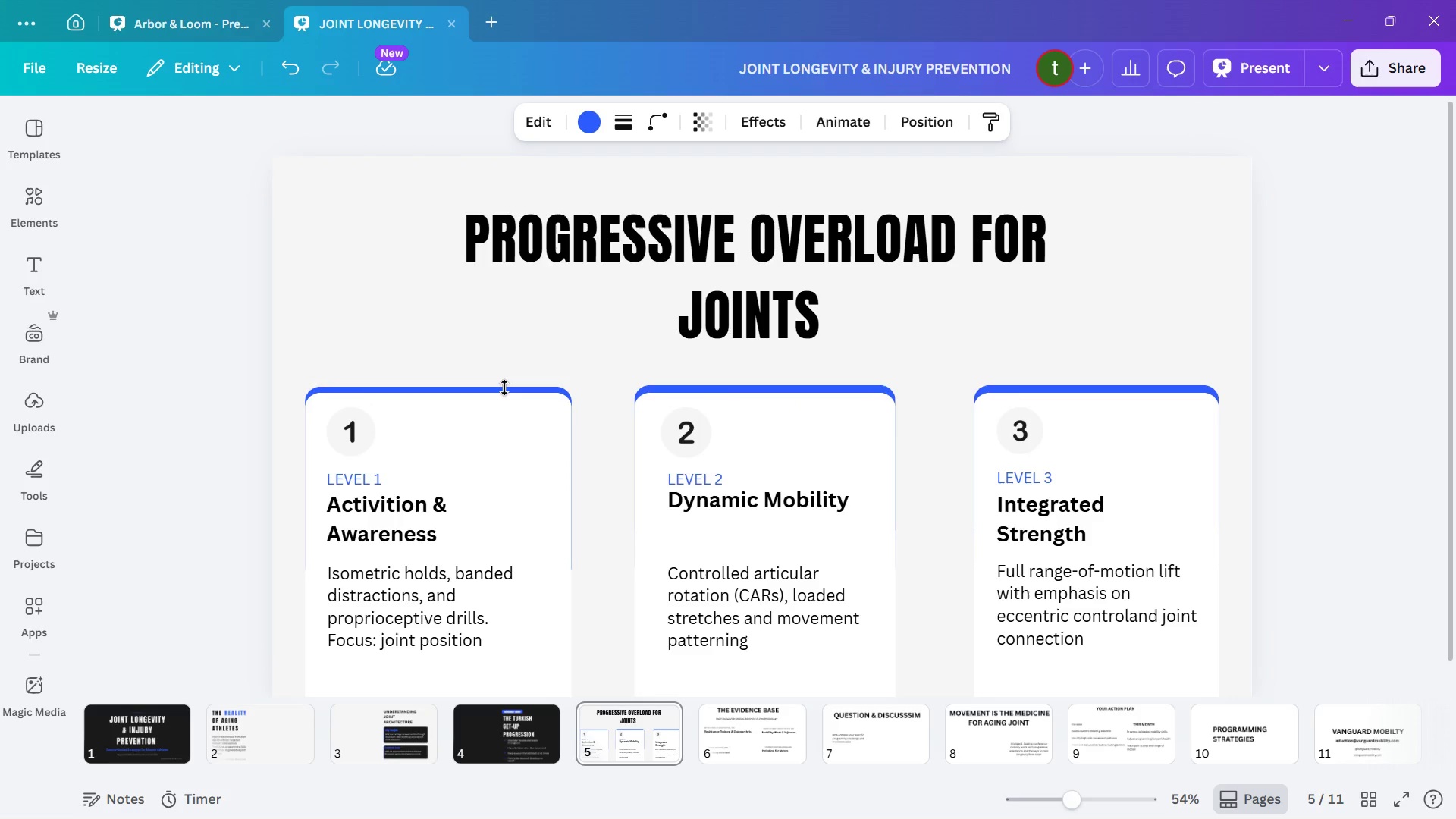 
key(ArrowDown)
 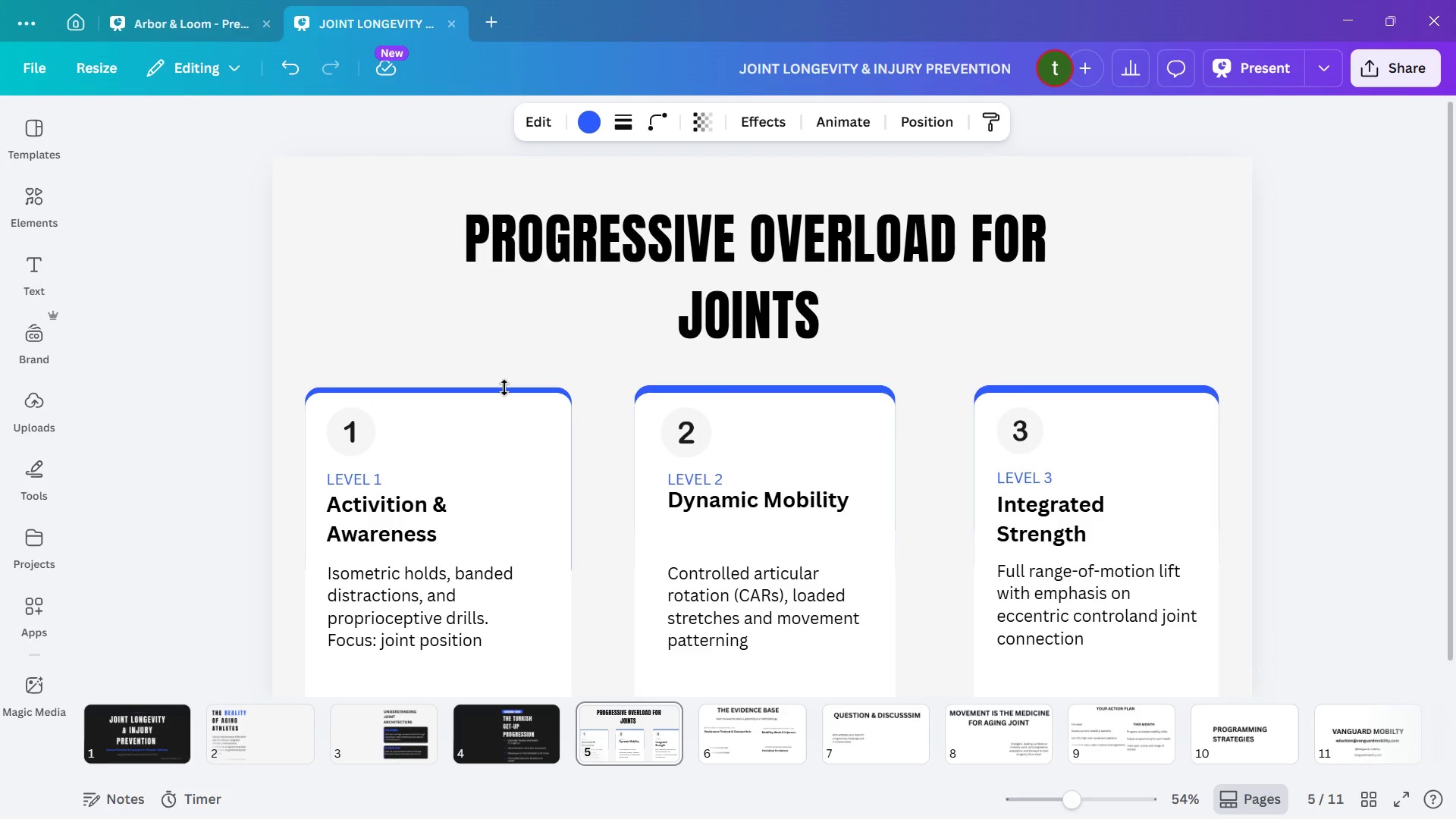 
key(ArrowDown)
 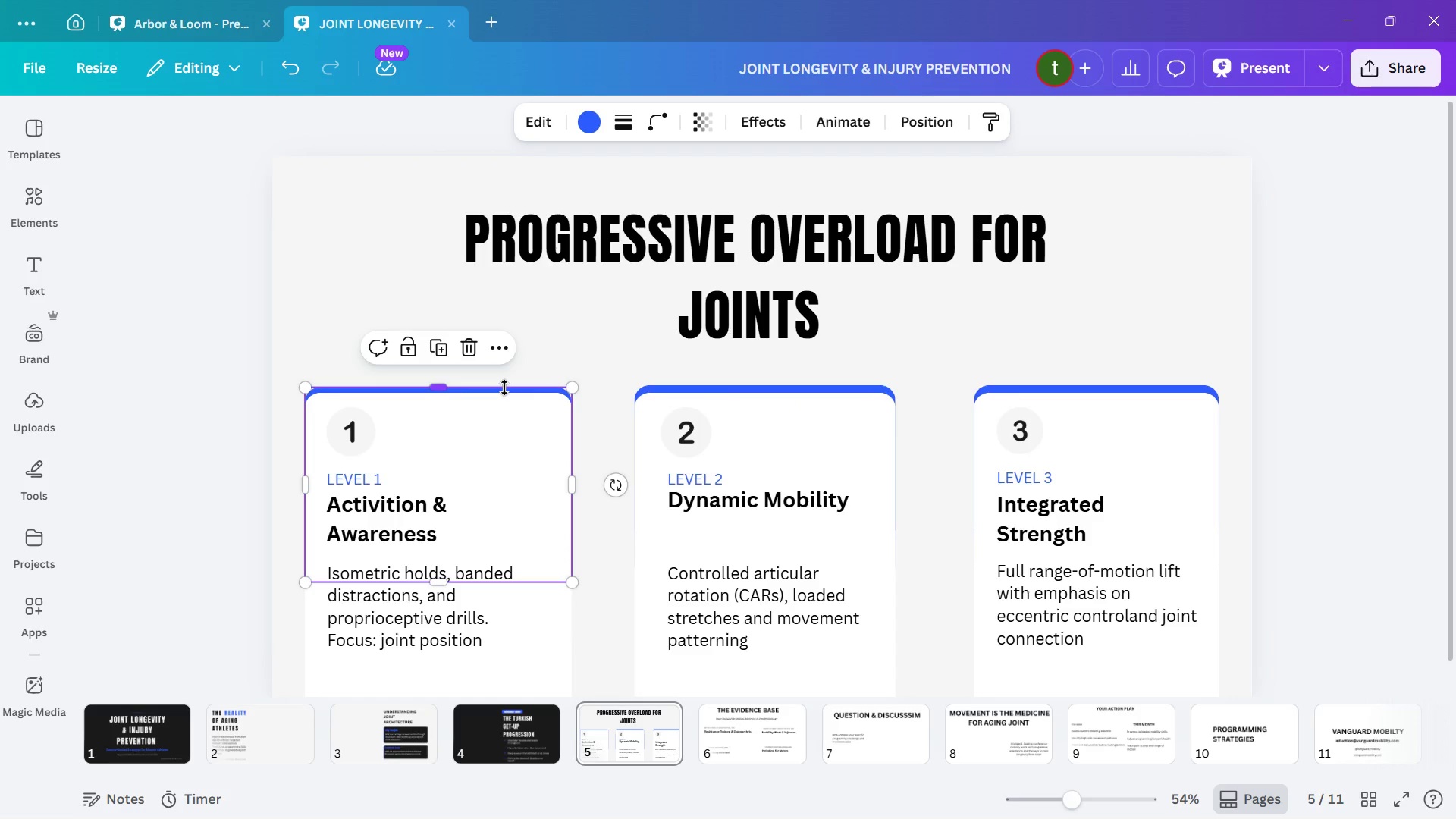 
key(ArrowDown)
 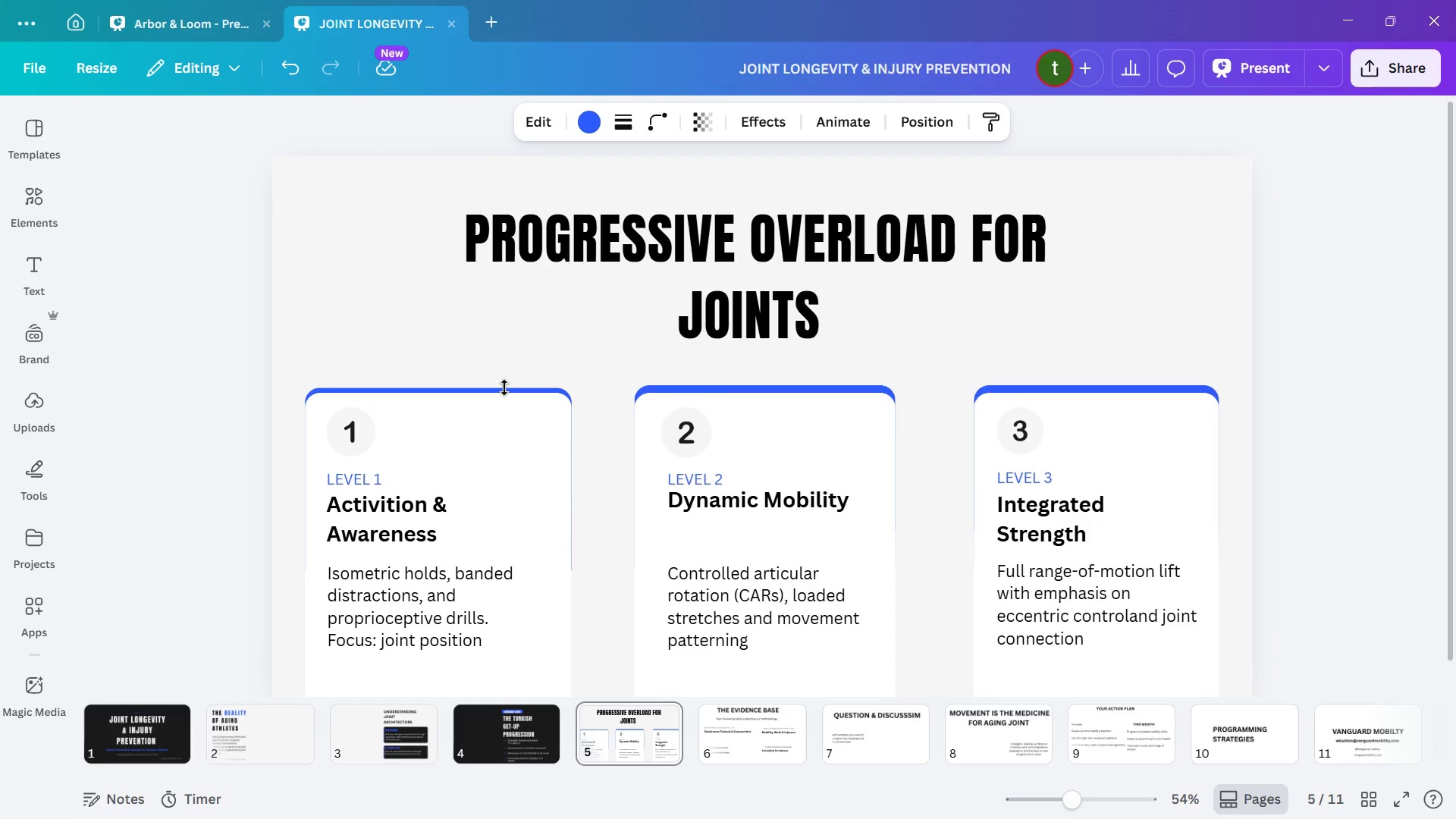 
key(ArrowDown)
 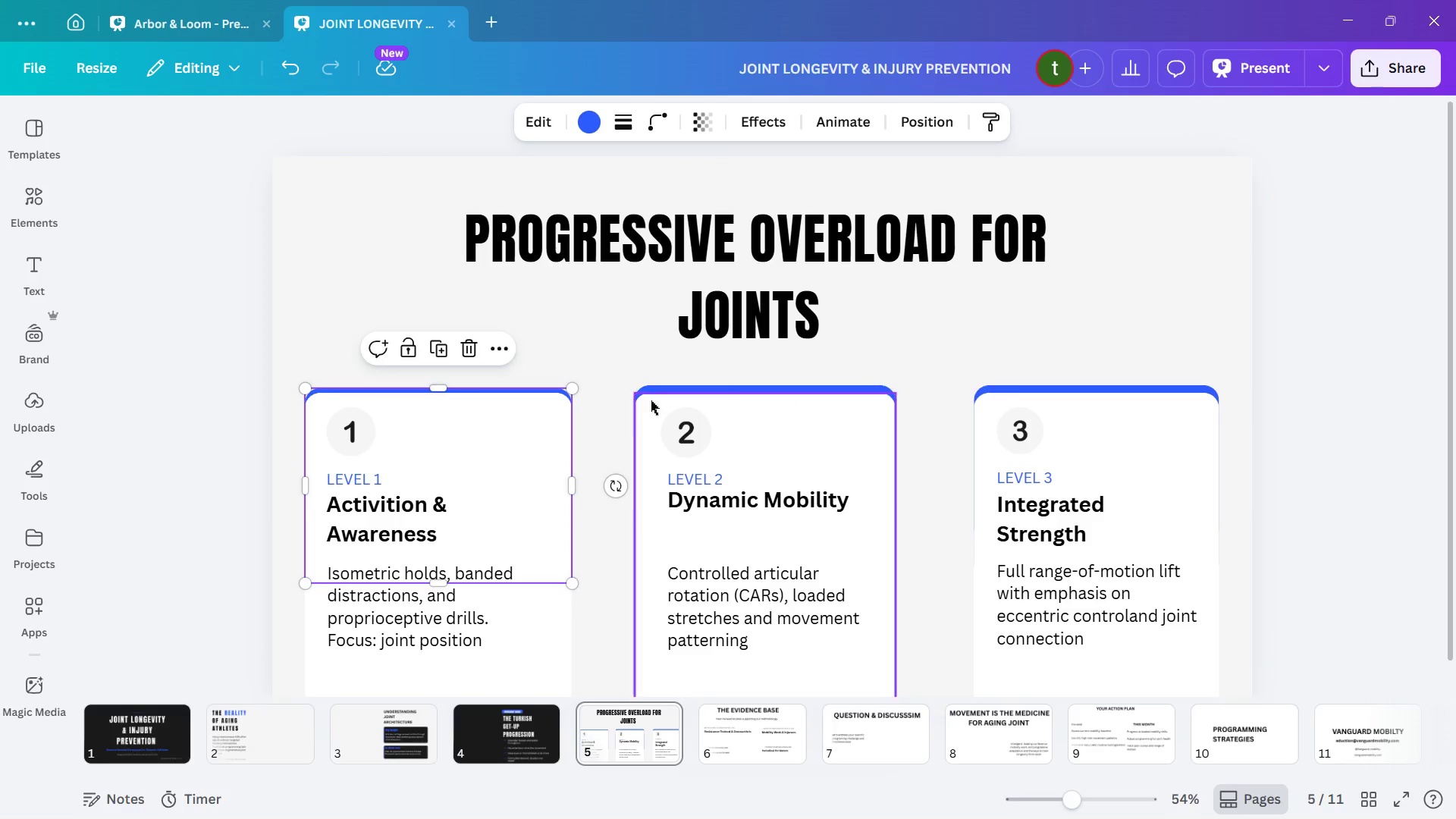 
left_click([660, 391])
 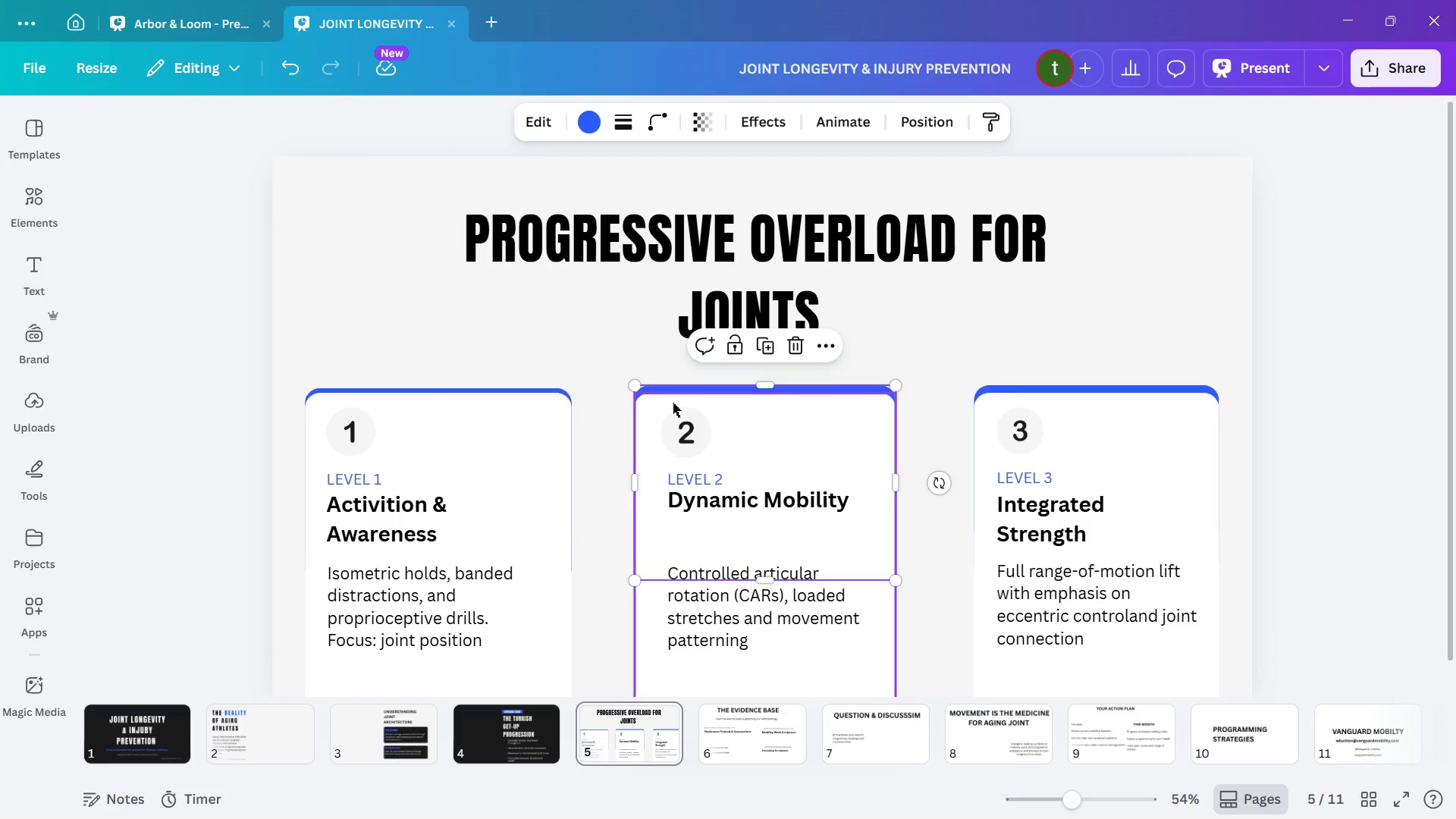 
hold_key(key=ArrowDown, duration=0.89)
 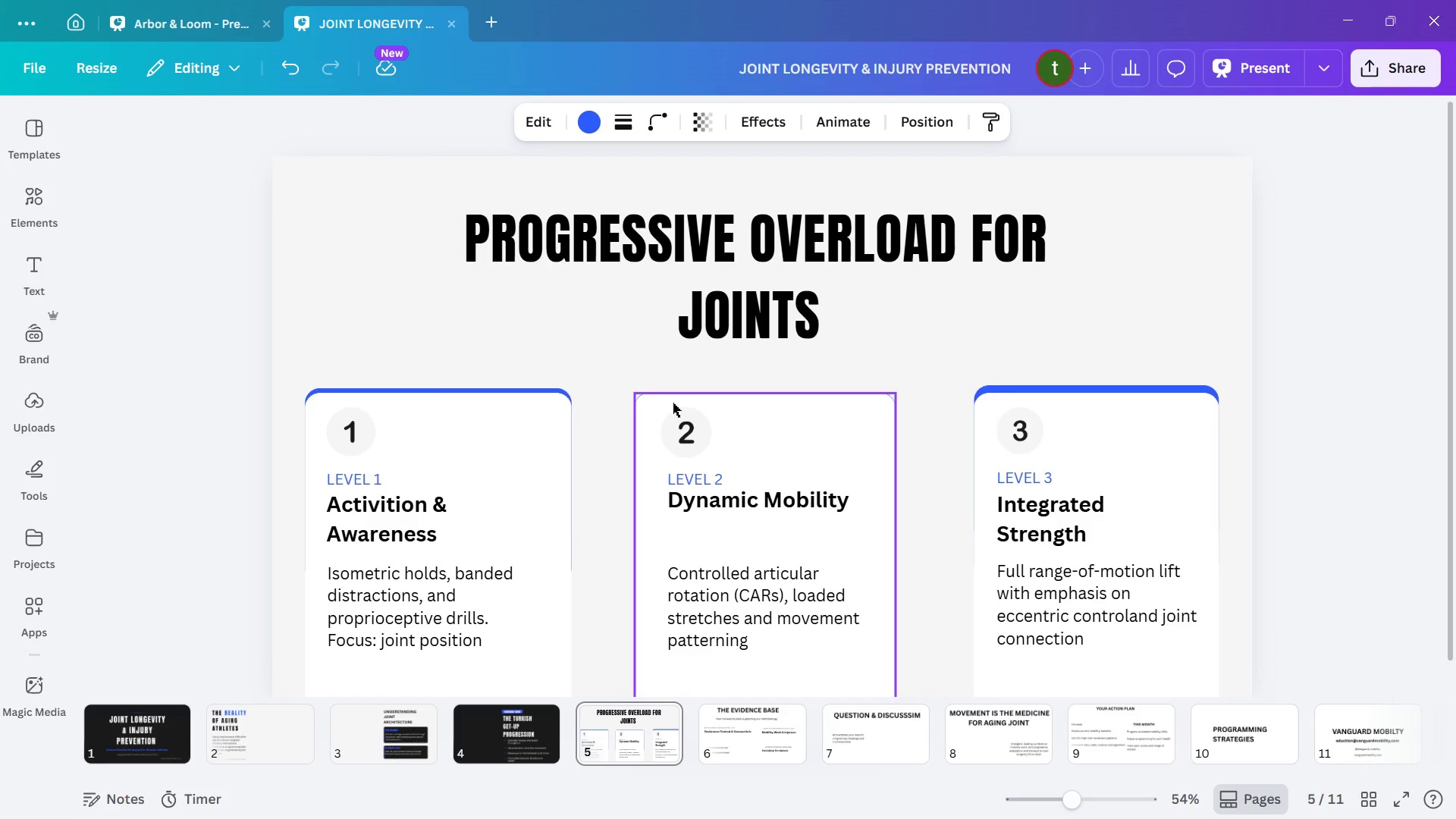 
key(ArrowUp)
 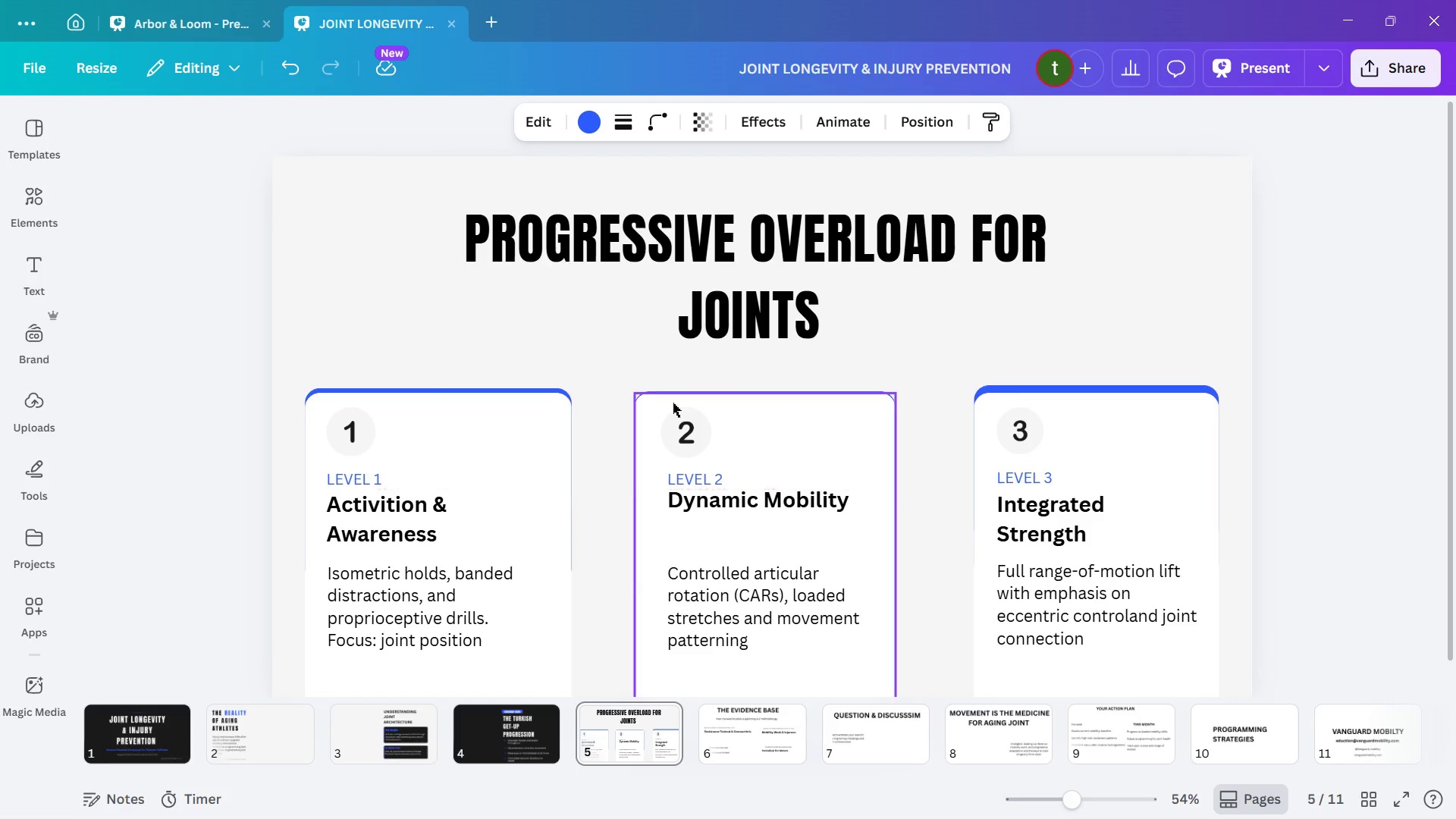 
key(ArrowUp)
 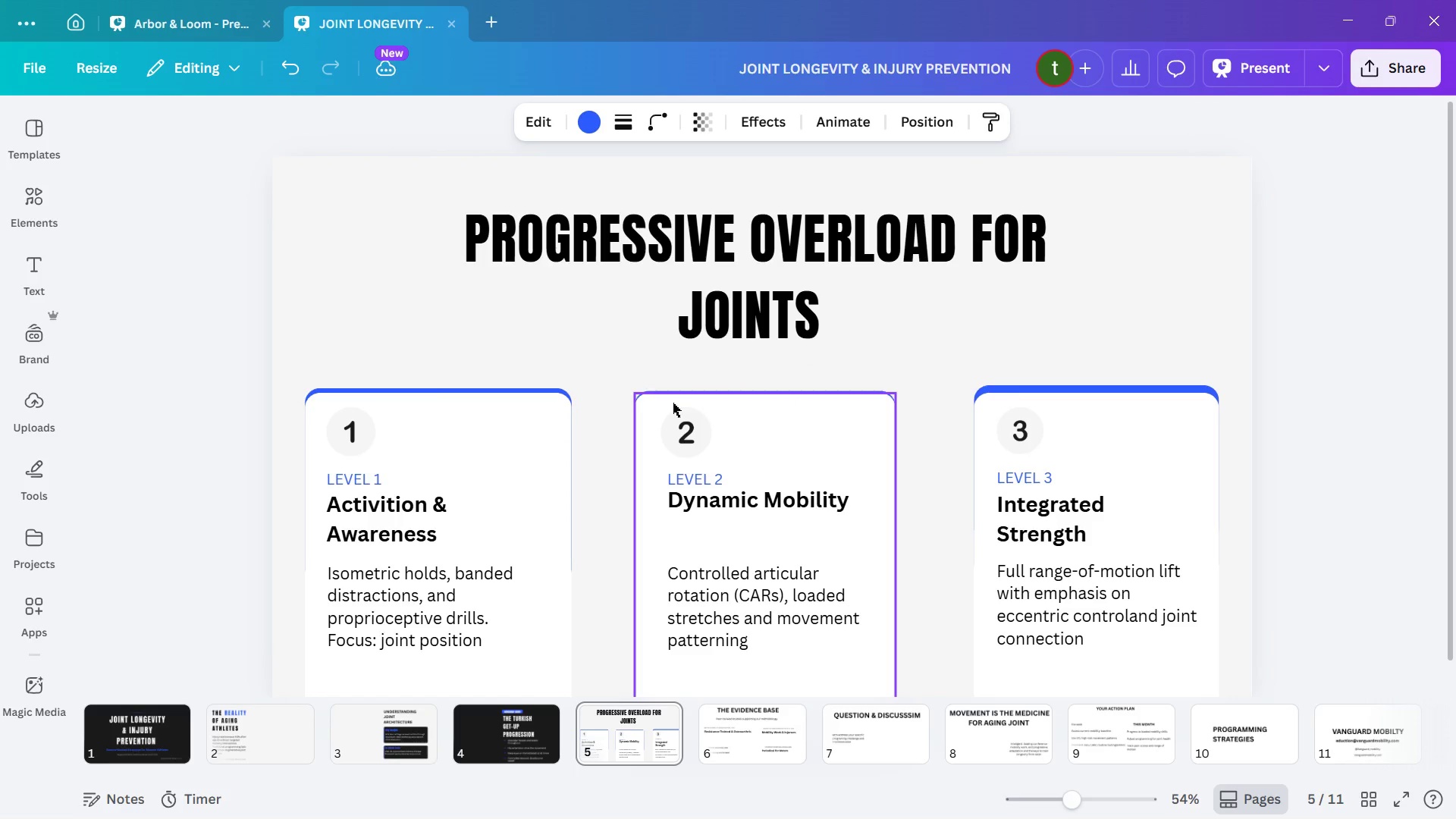 
key(ArrowUp)
 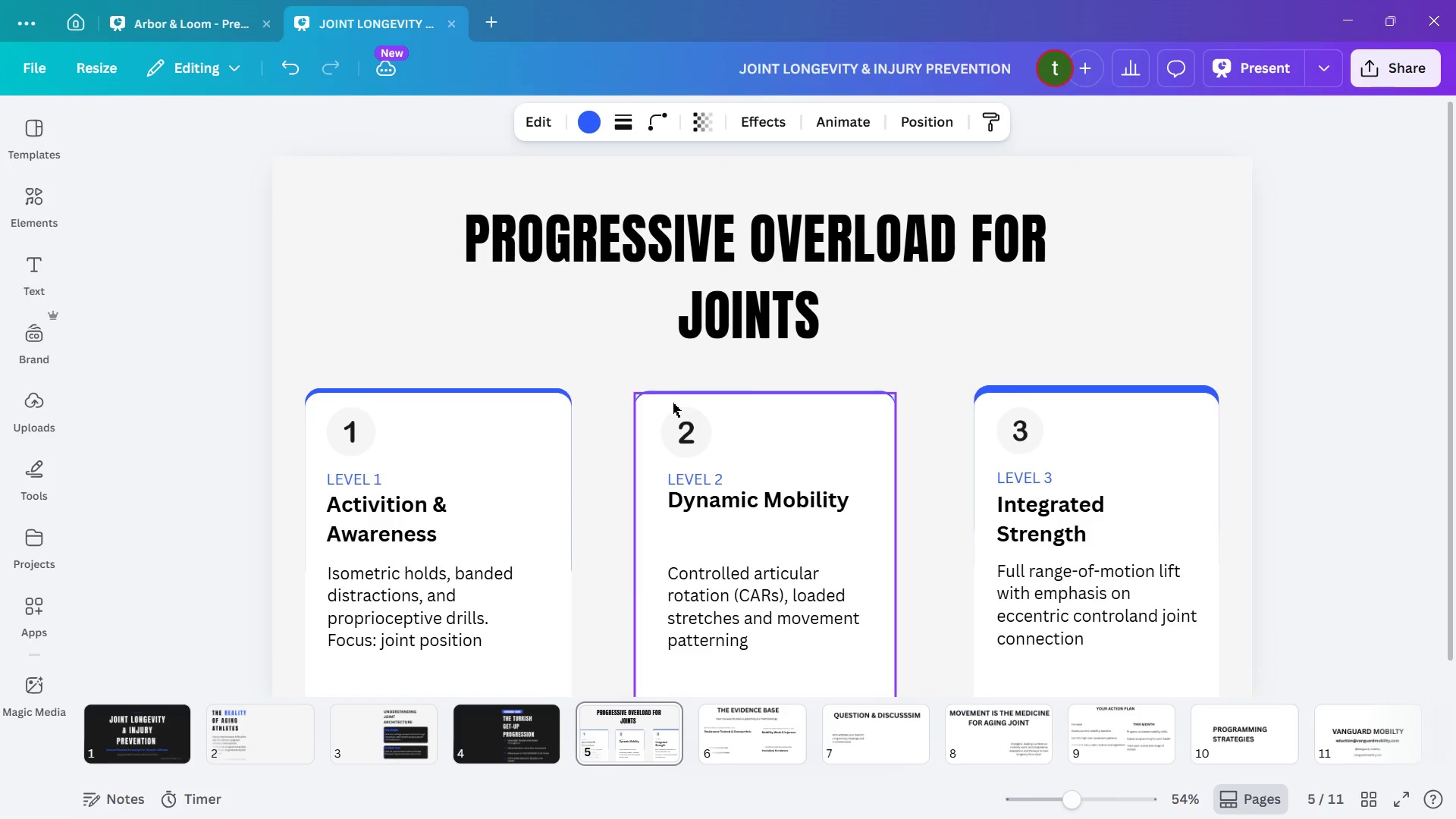 
key(ArrowUp)
 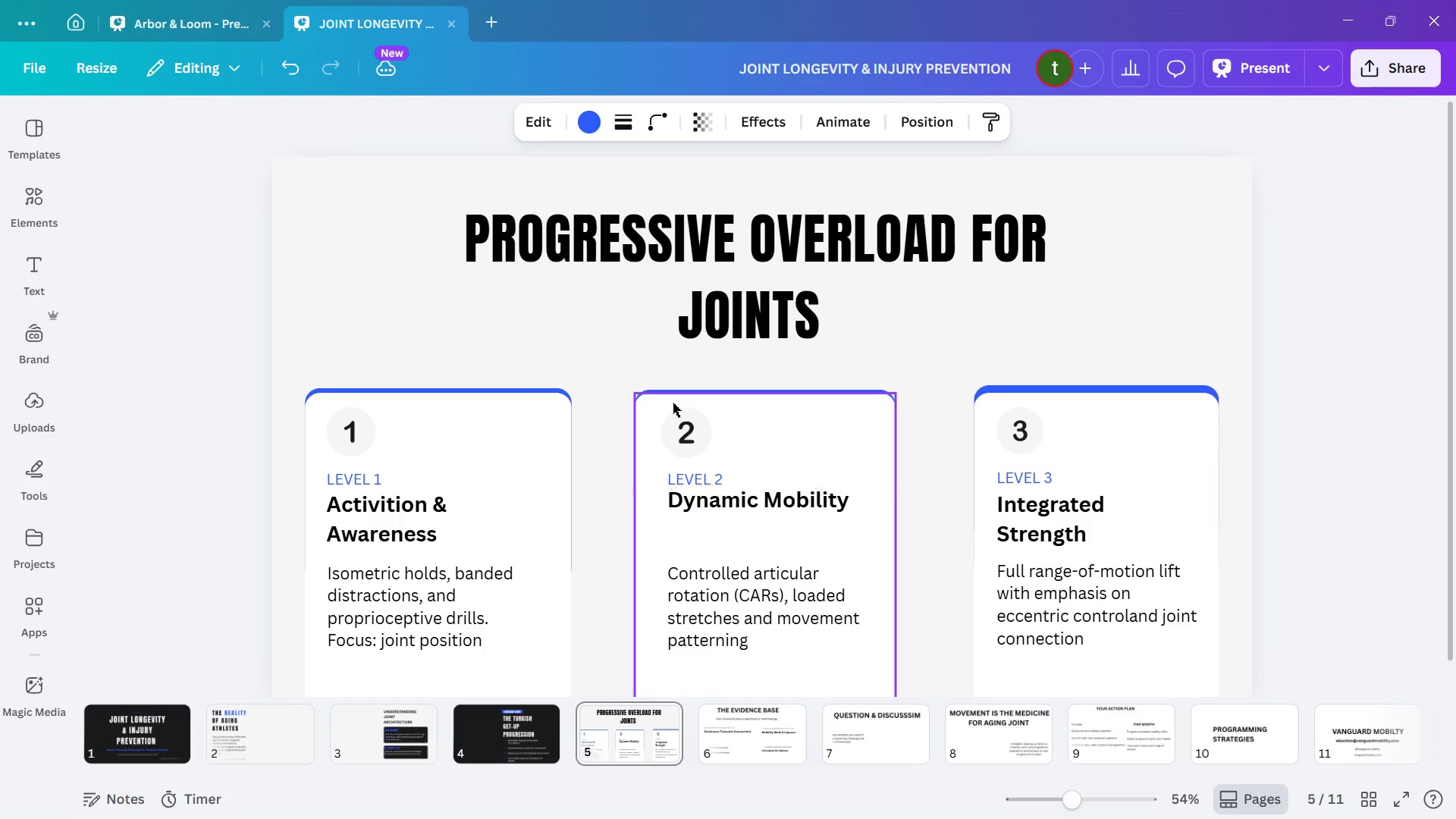 
key(ArrowUp)
 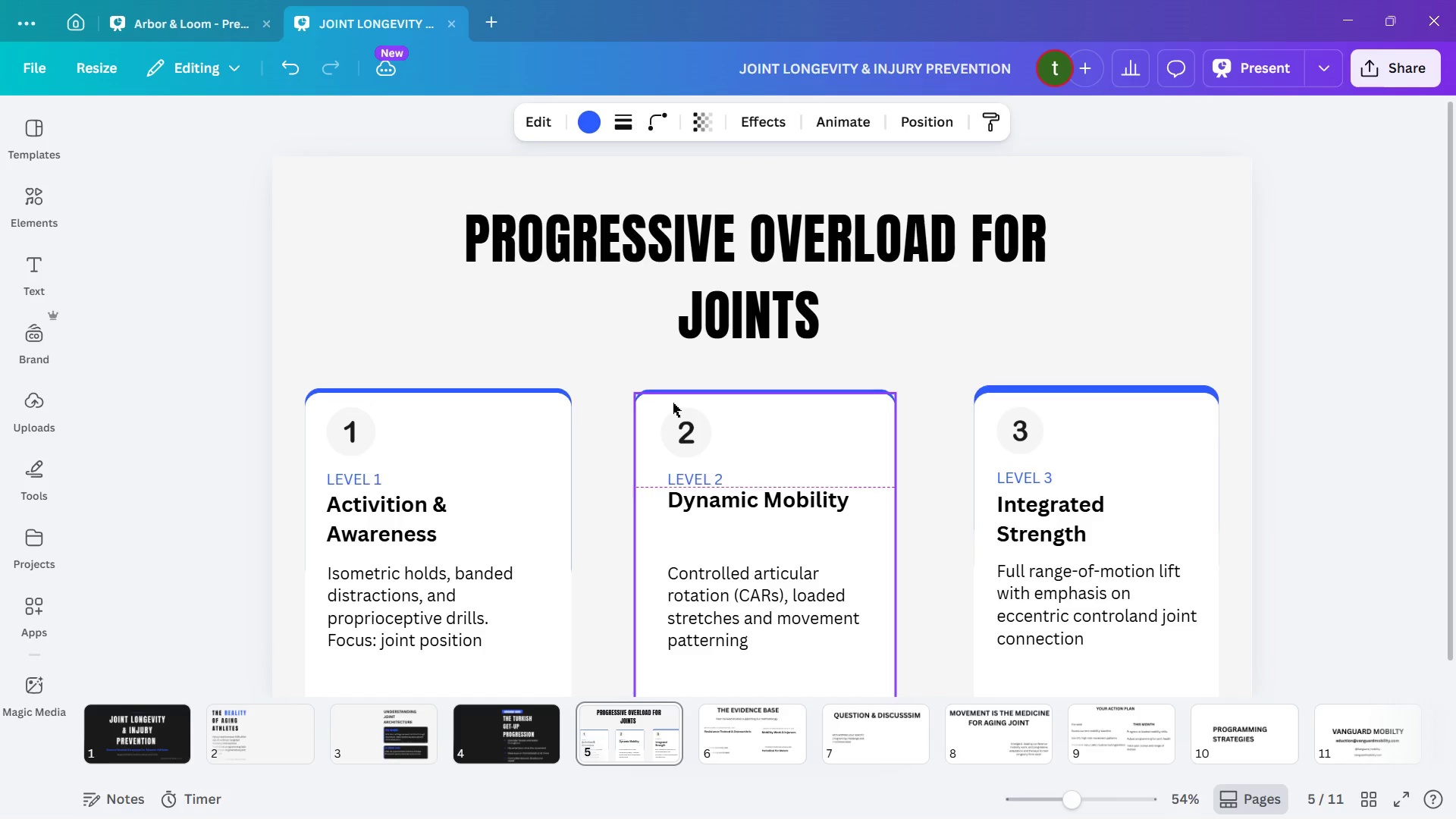 
key(ArrowUp)
 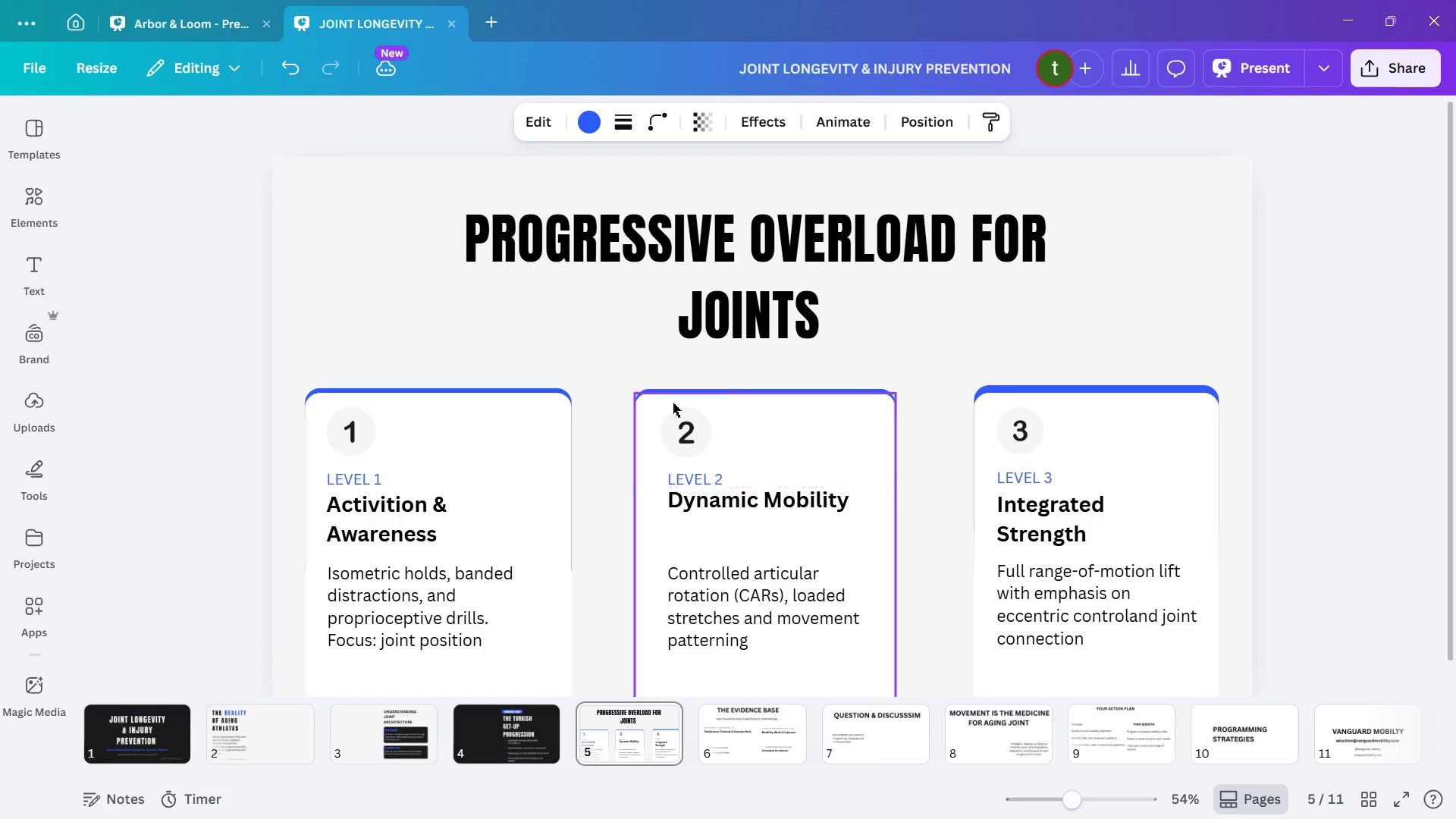 
key(ArrowUp)
 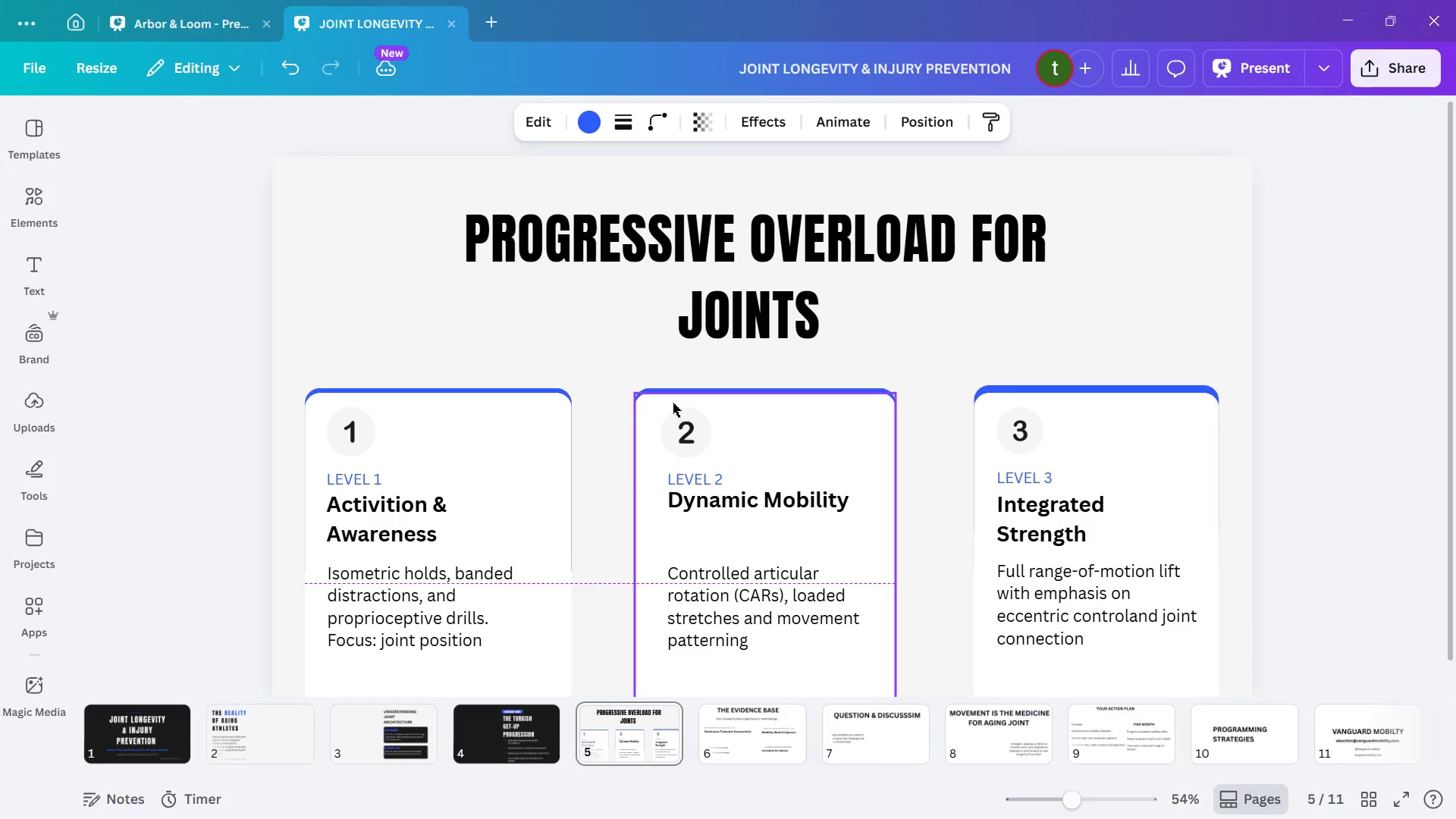 
key(ArrowUp)
 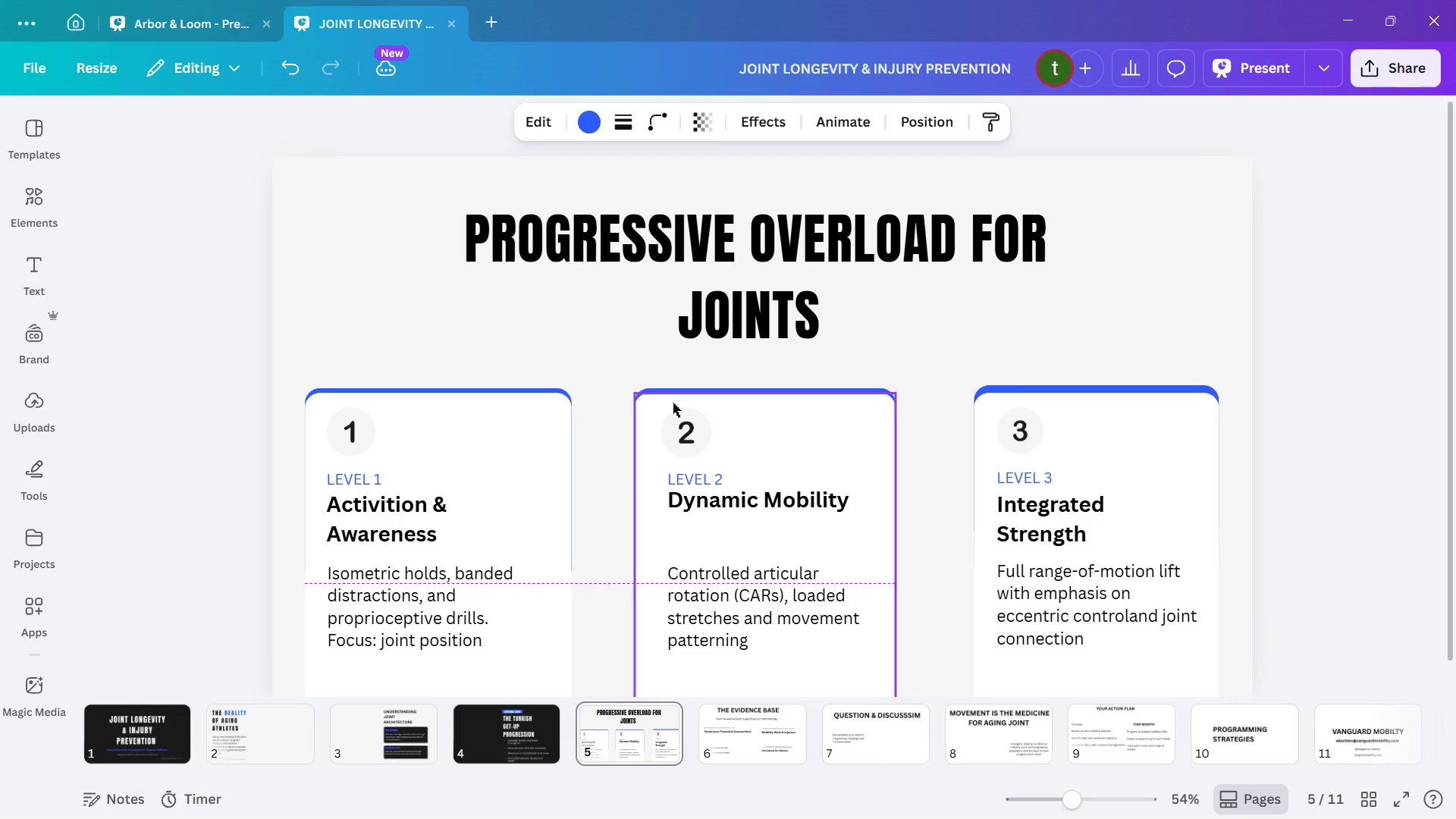 
key(ArrowUp)
 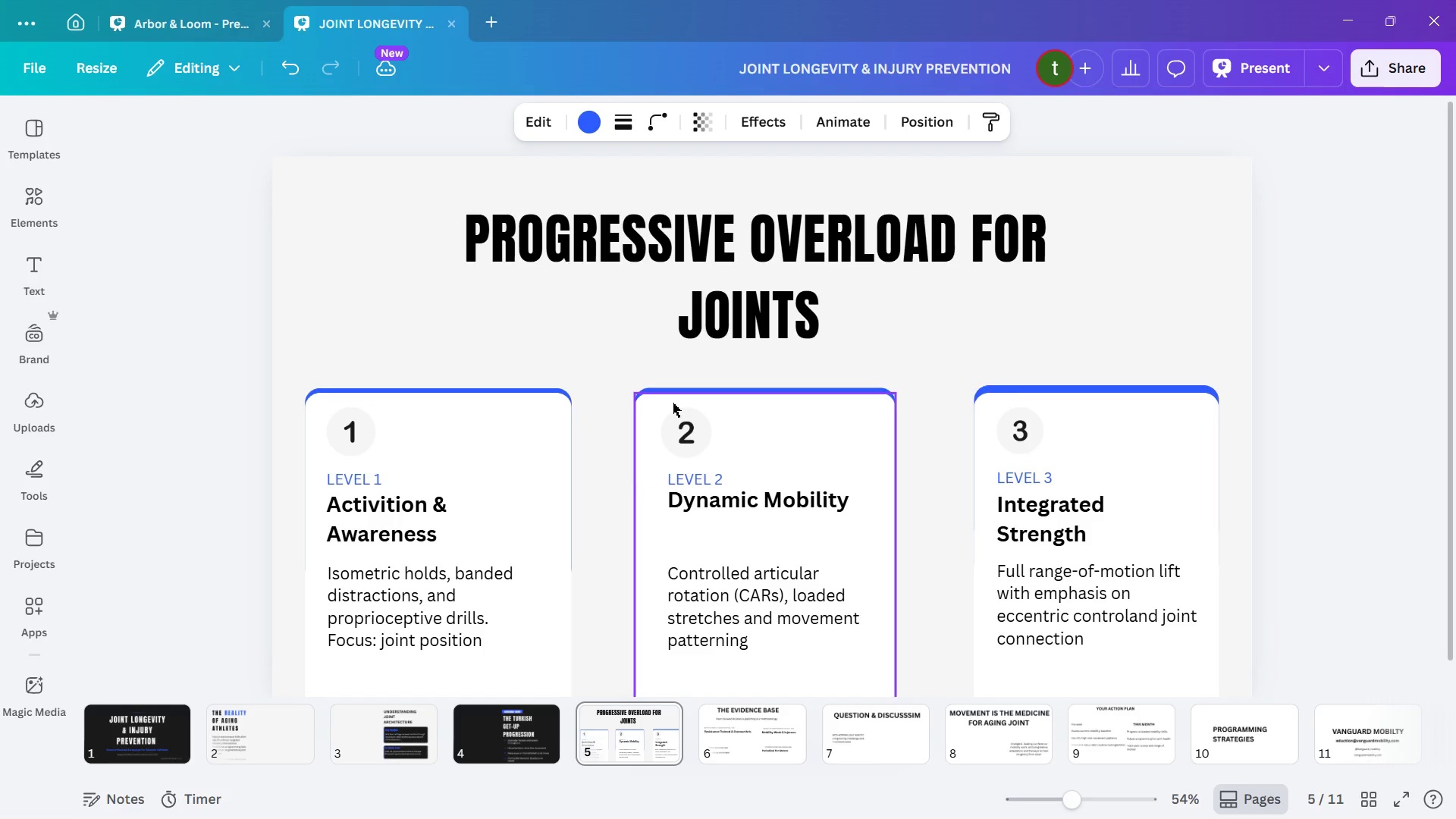 
key(ArrowUp)
 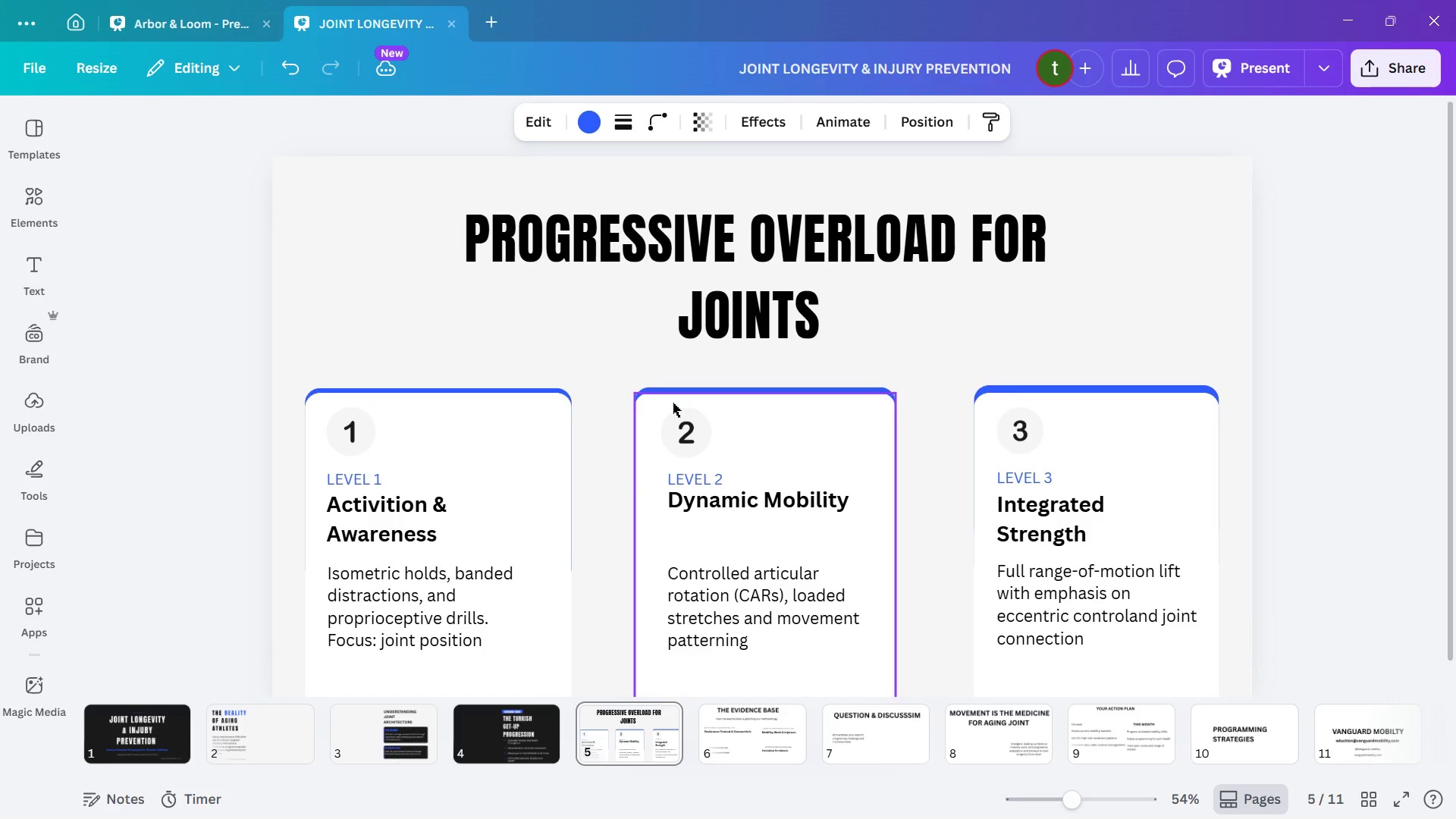 
key(ArrowUp)
 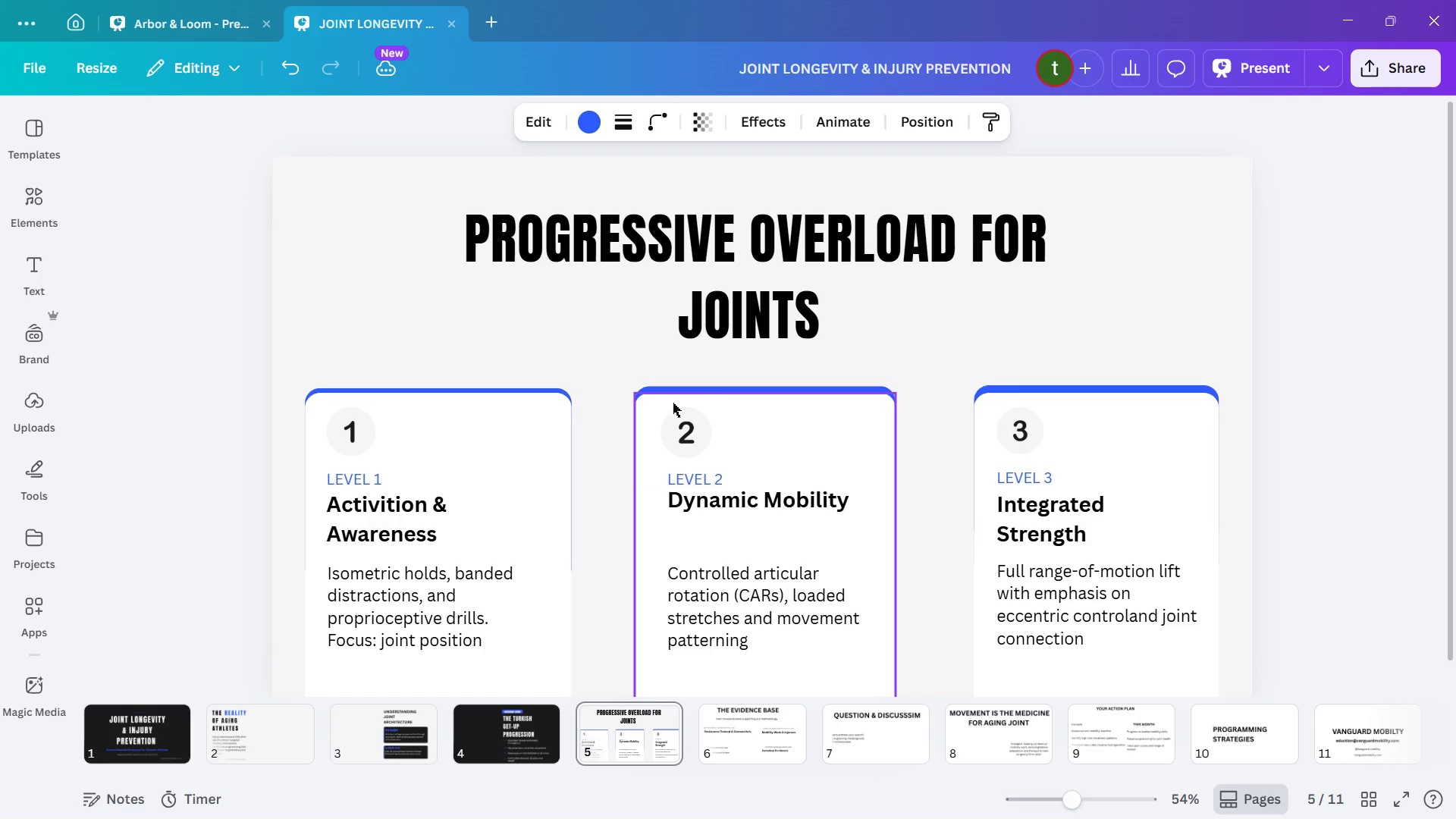 
hold_key(key=ArrowUp, duration=0.61)
 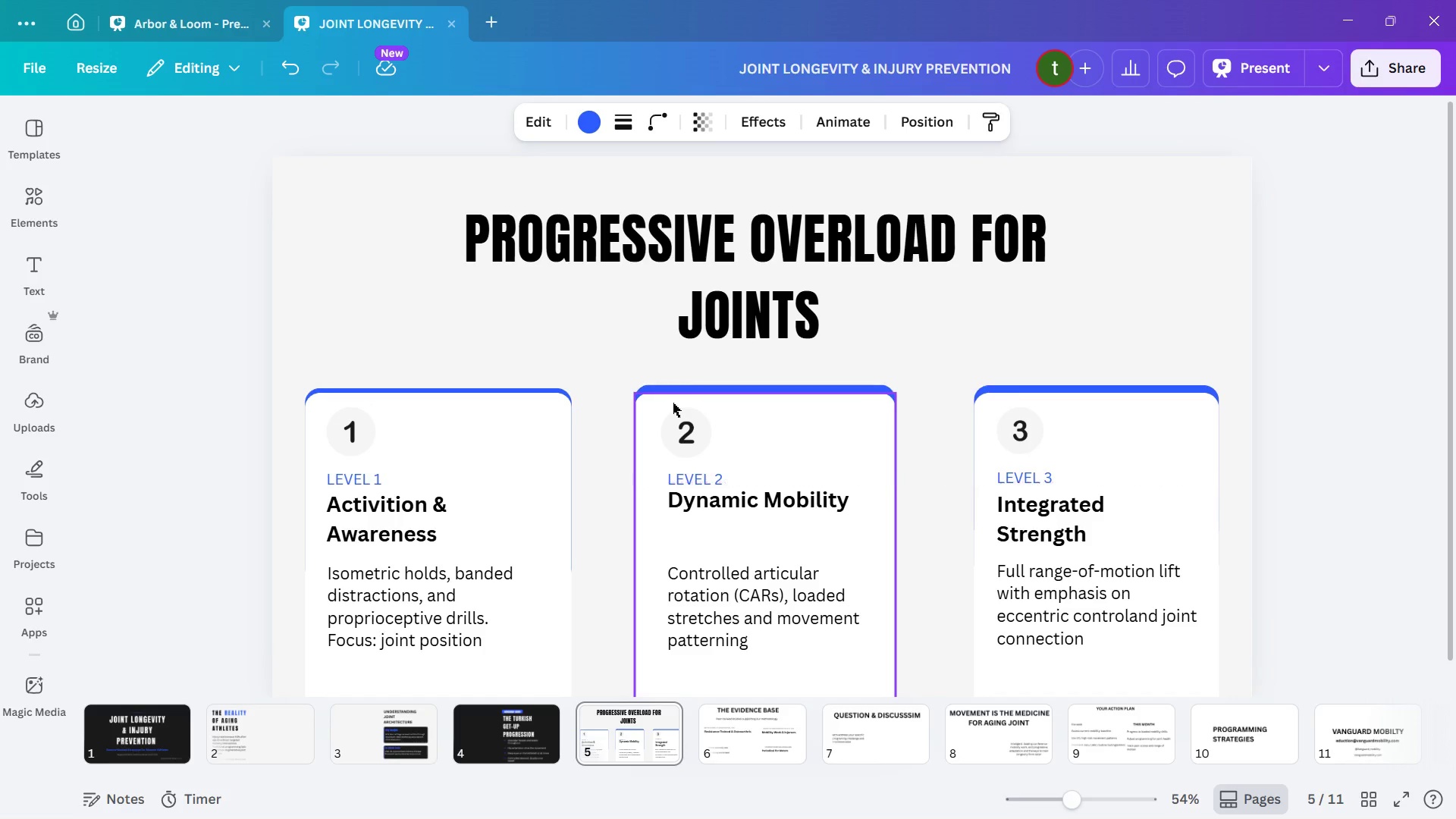 
hold_key(key=ArrowDown, duration=0.52)
 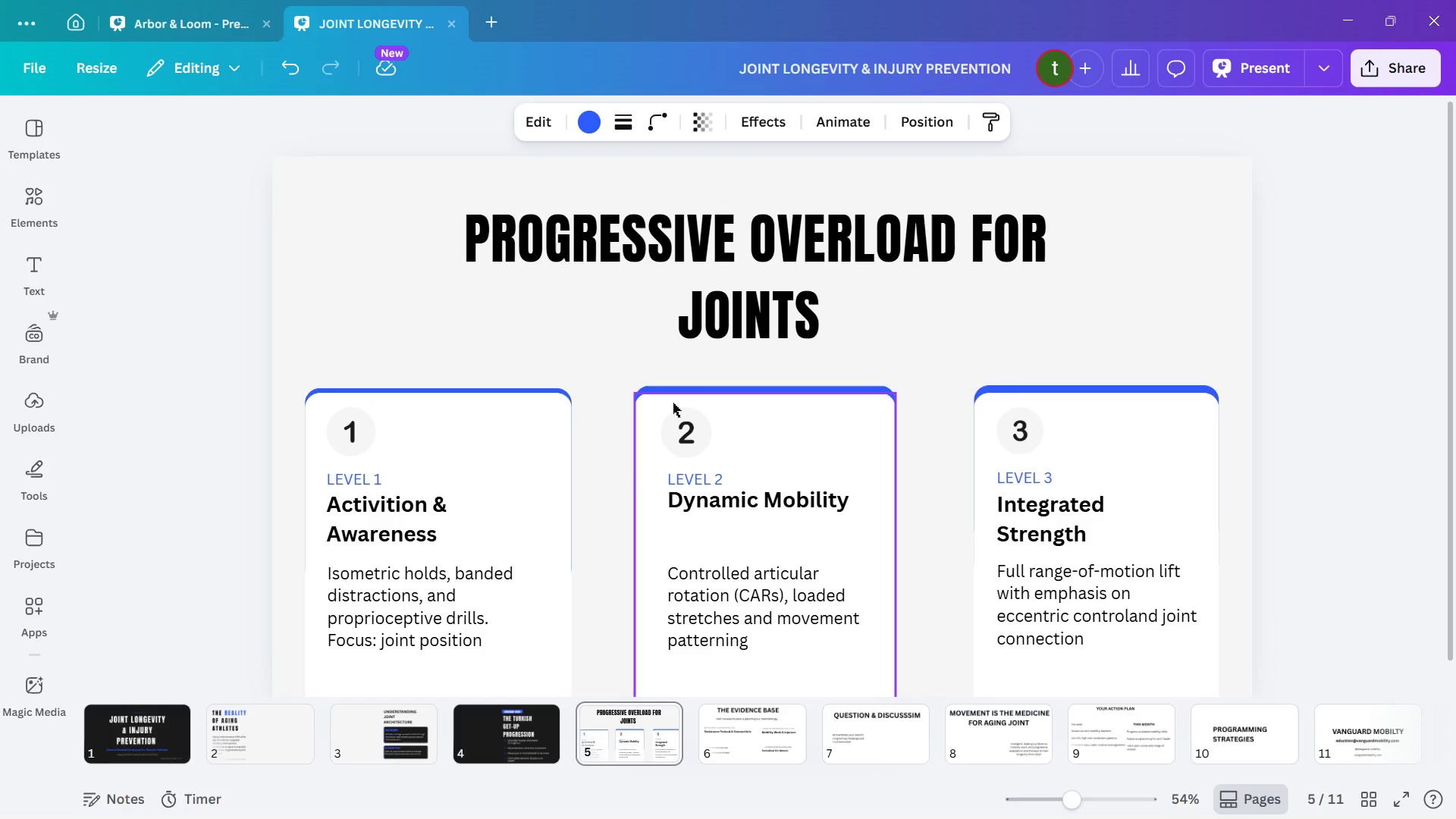 
key(ArrowDown)
 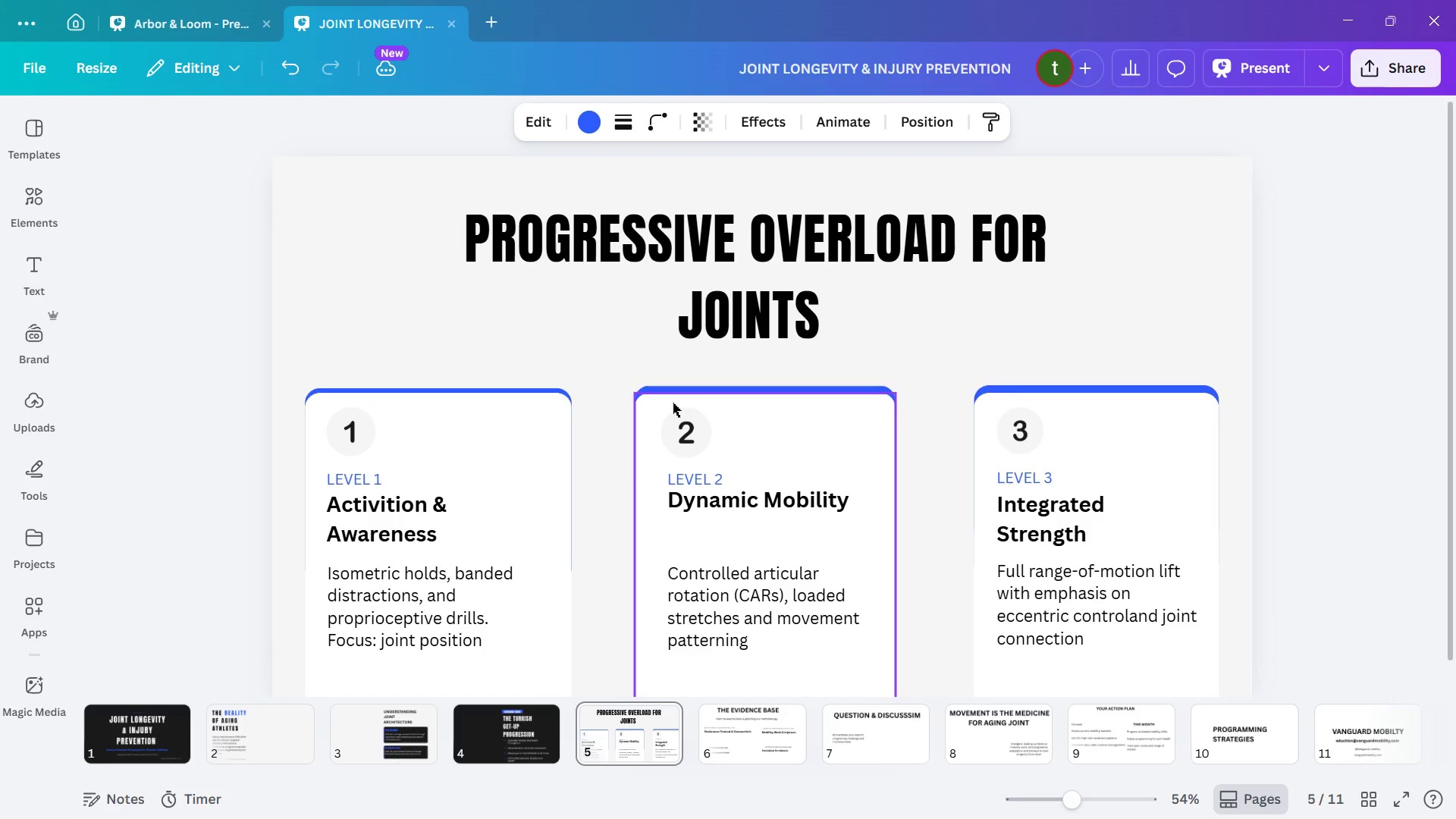 
key(ArrowDown)
 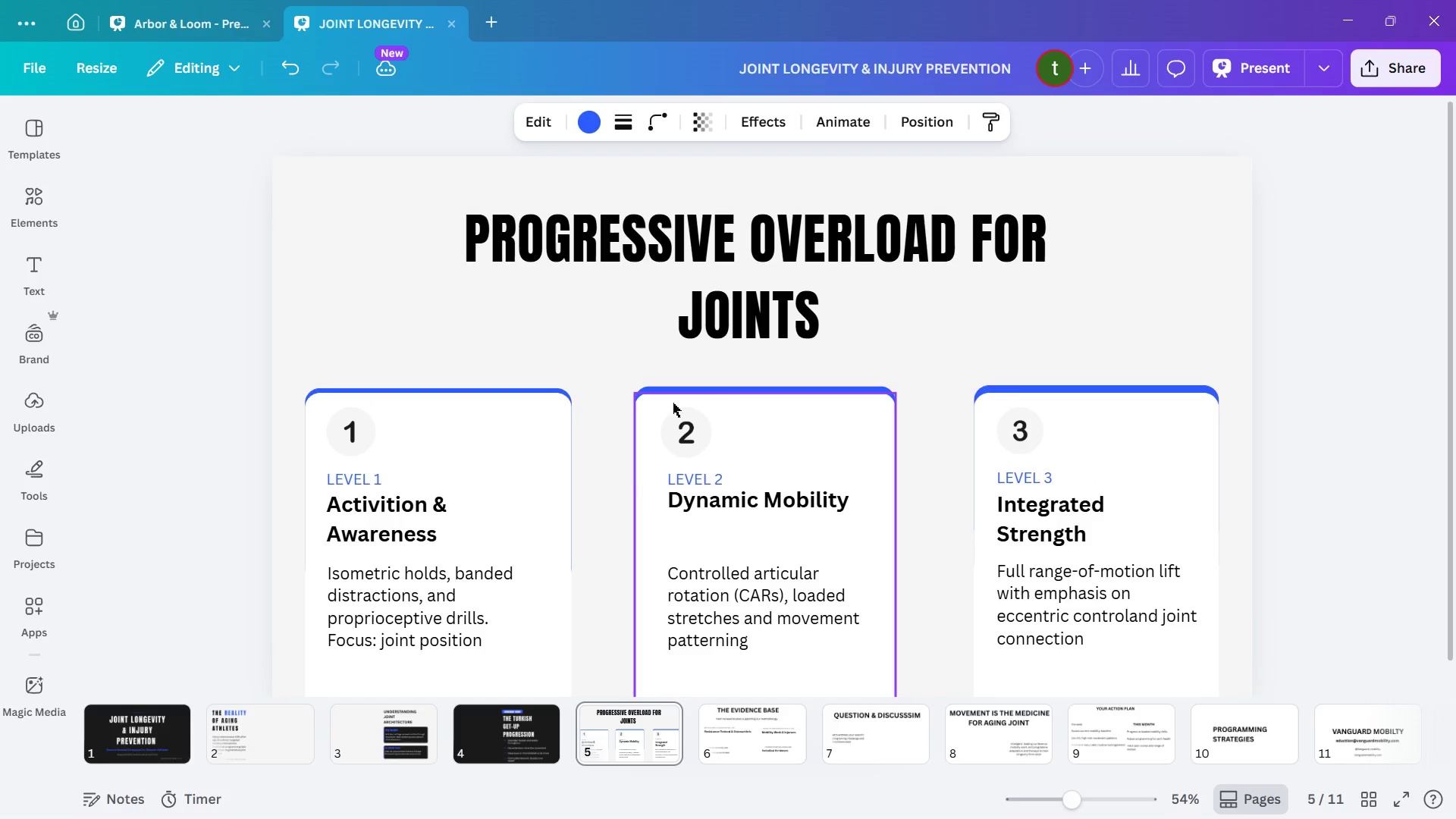 
key(ArrowDown)
 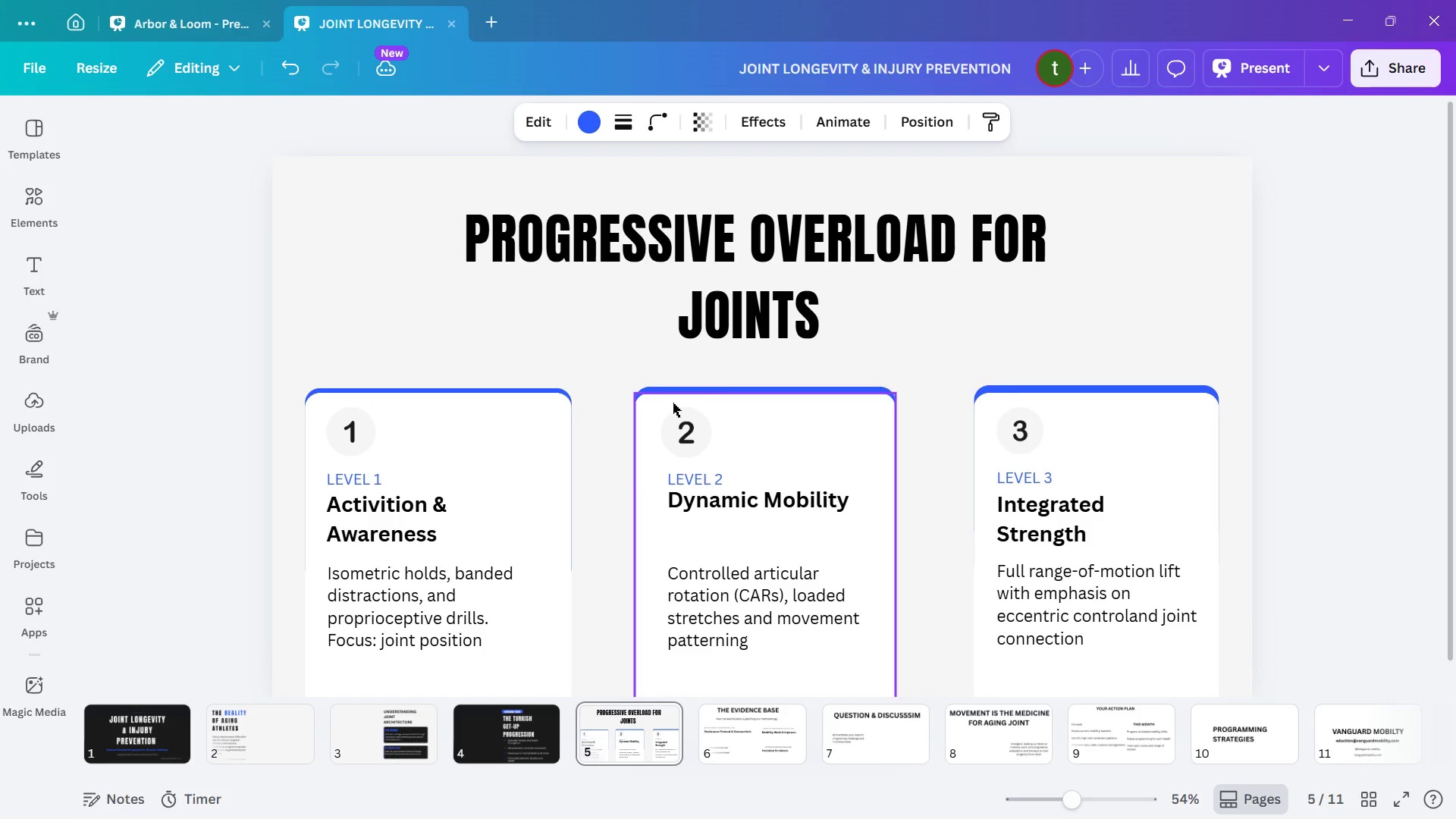 
key(ArrowDown)
 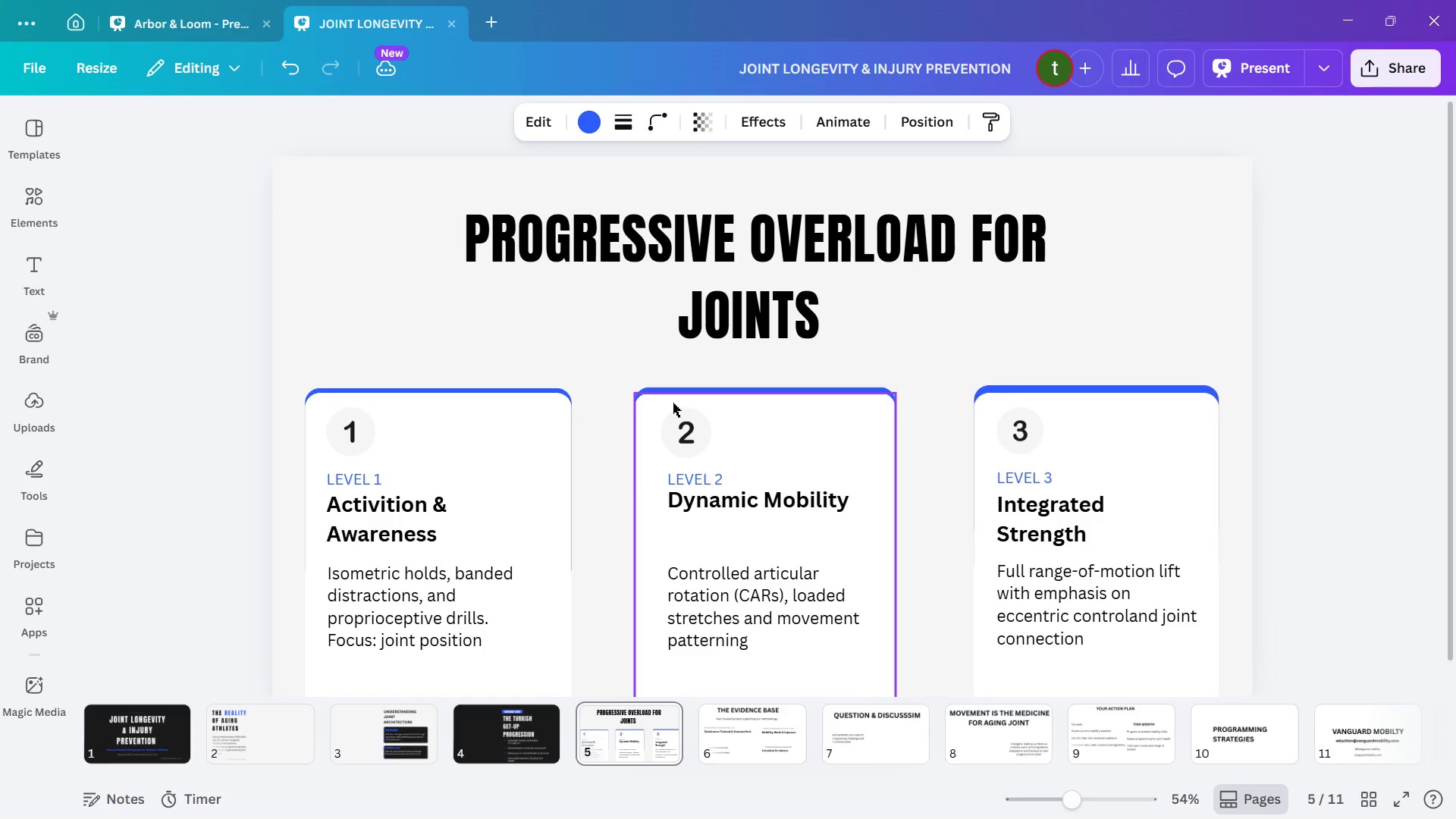 
key(ArrowDown)
 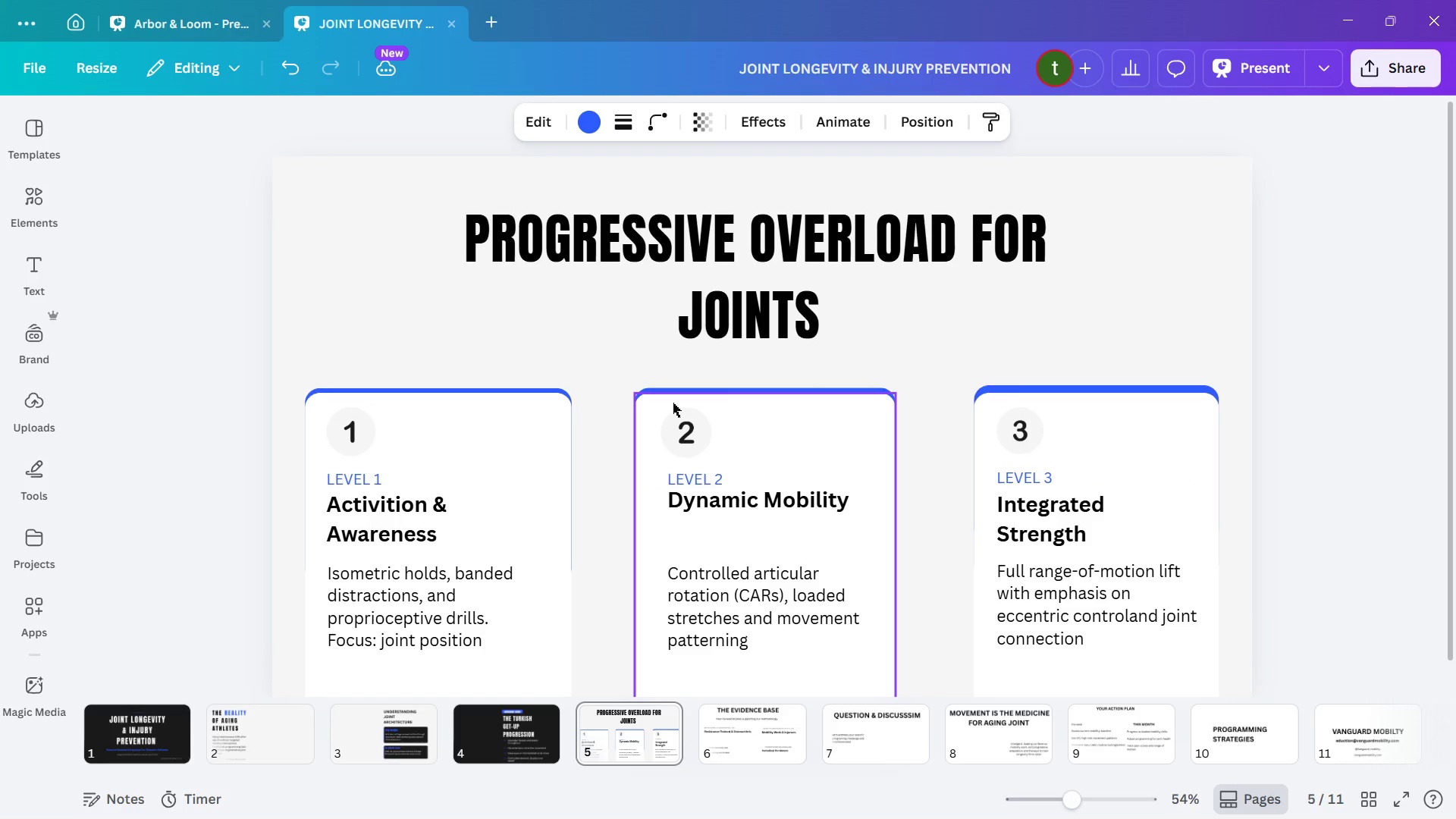 
key(ArrowDown)
 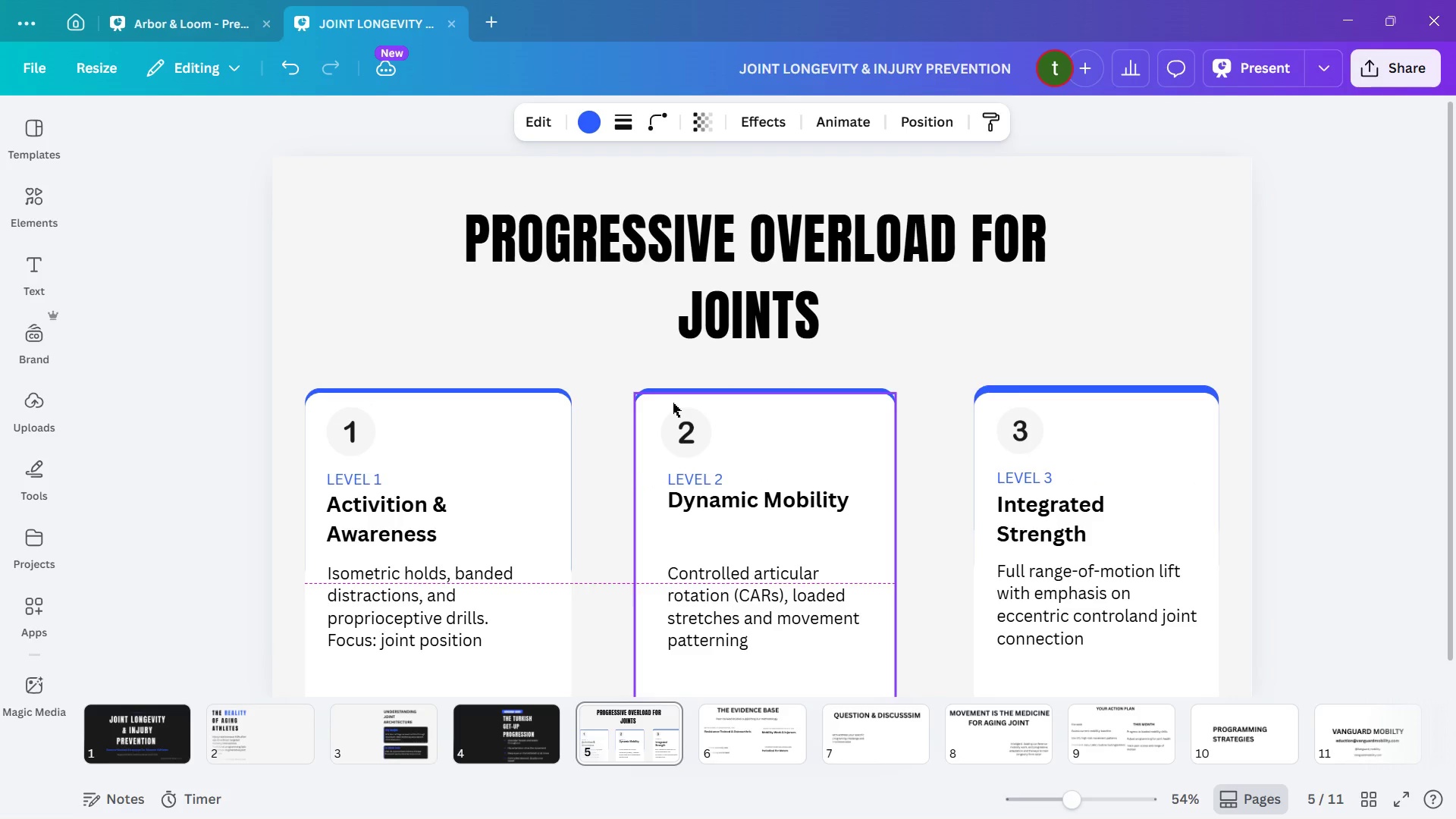 
key(ArrowDown)
 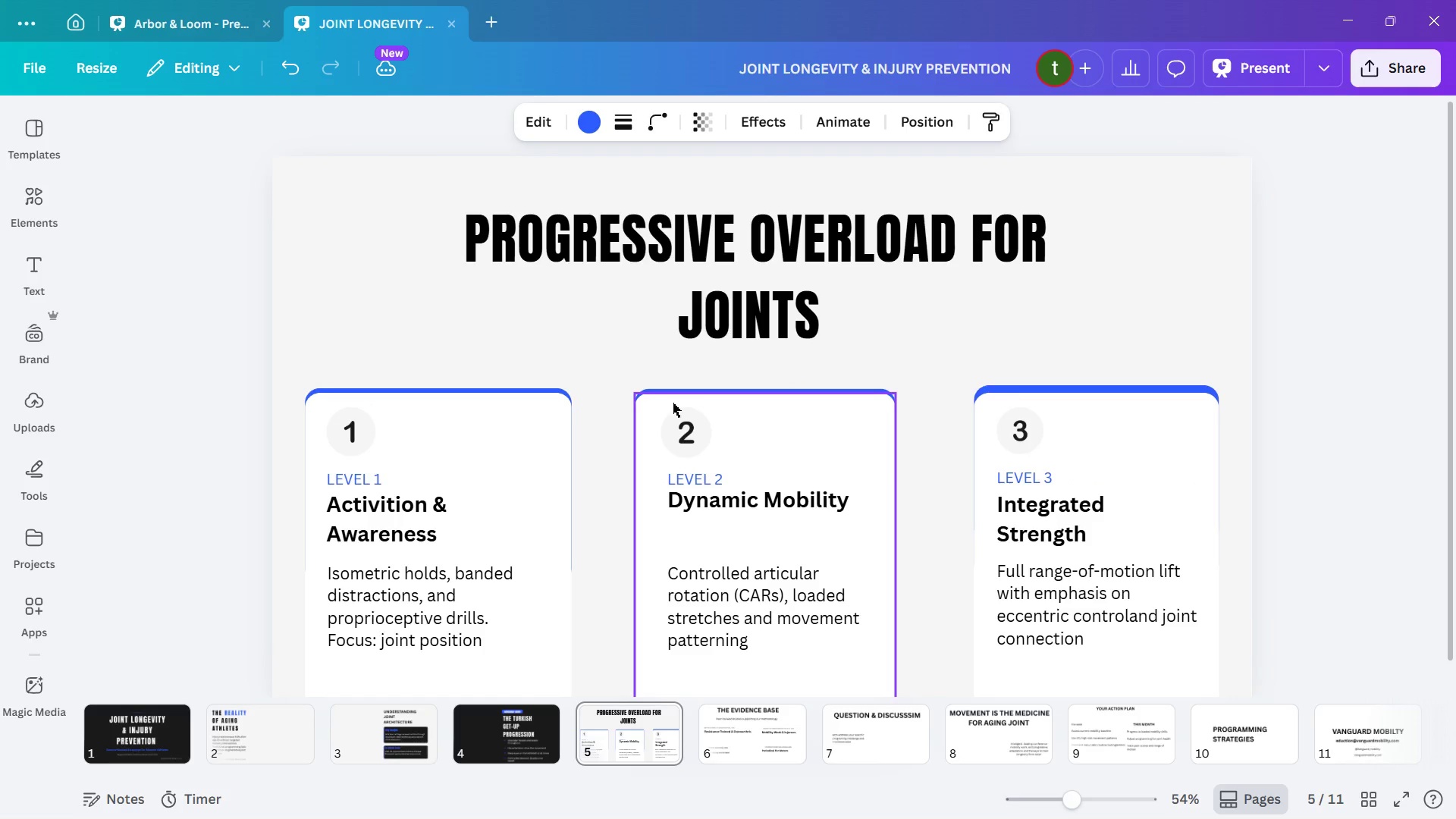 
key(ArrowDown)
 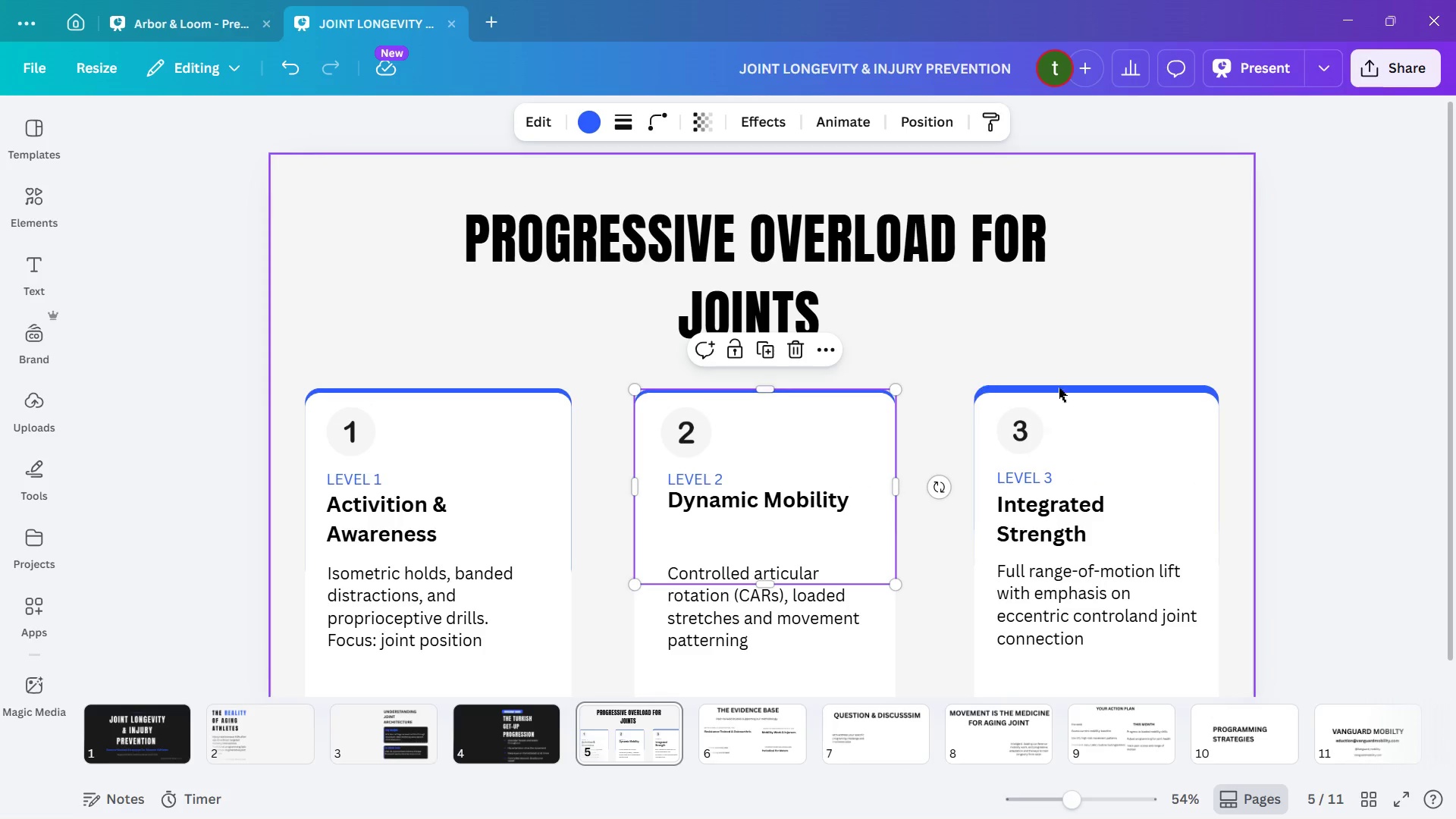 
left_click([1307, 397])
 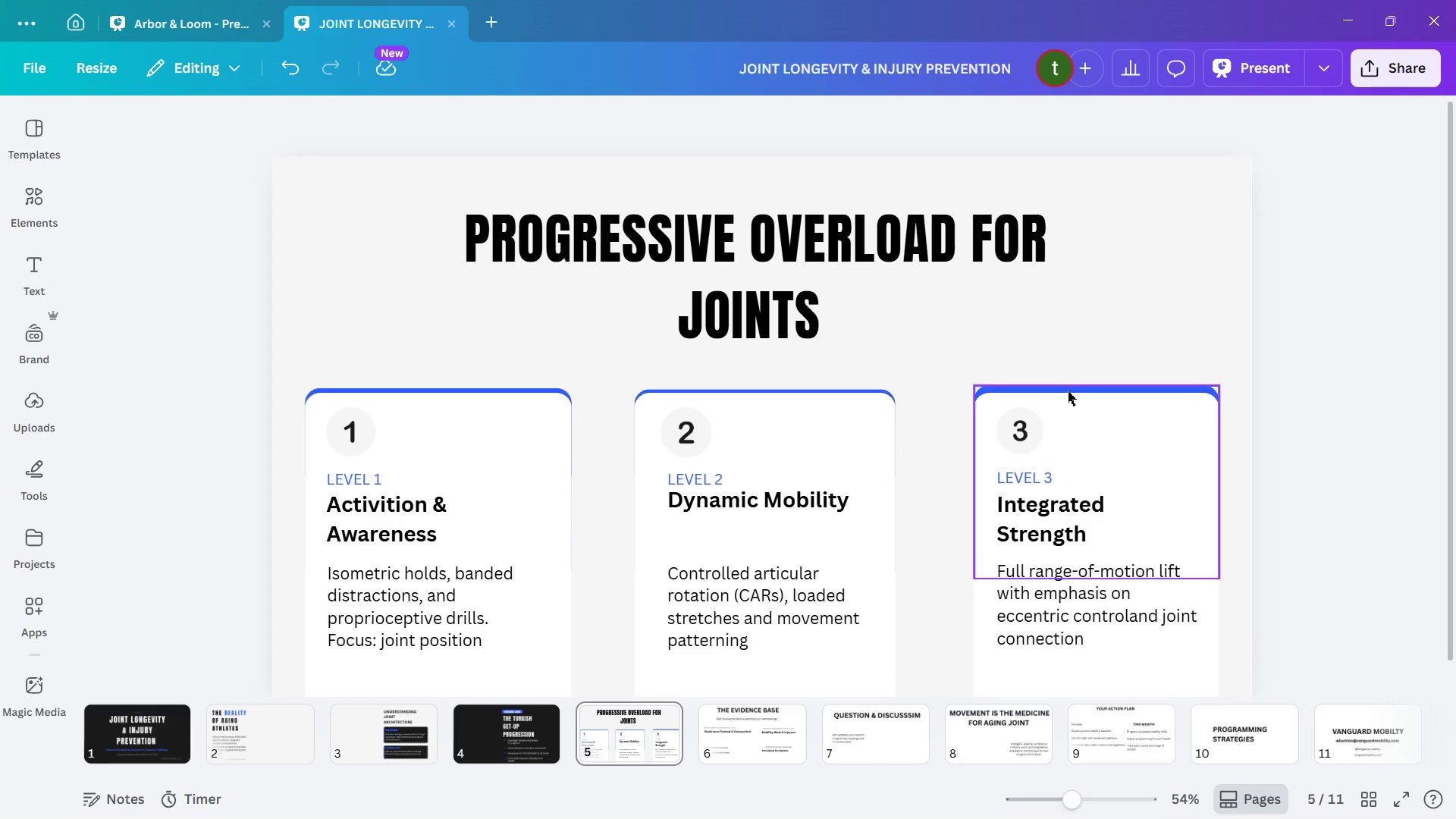 
left_click([1068, 396])
 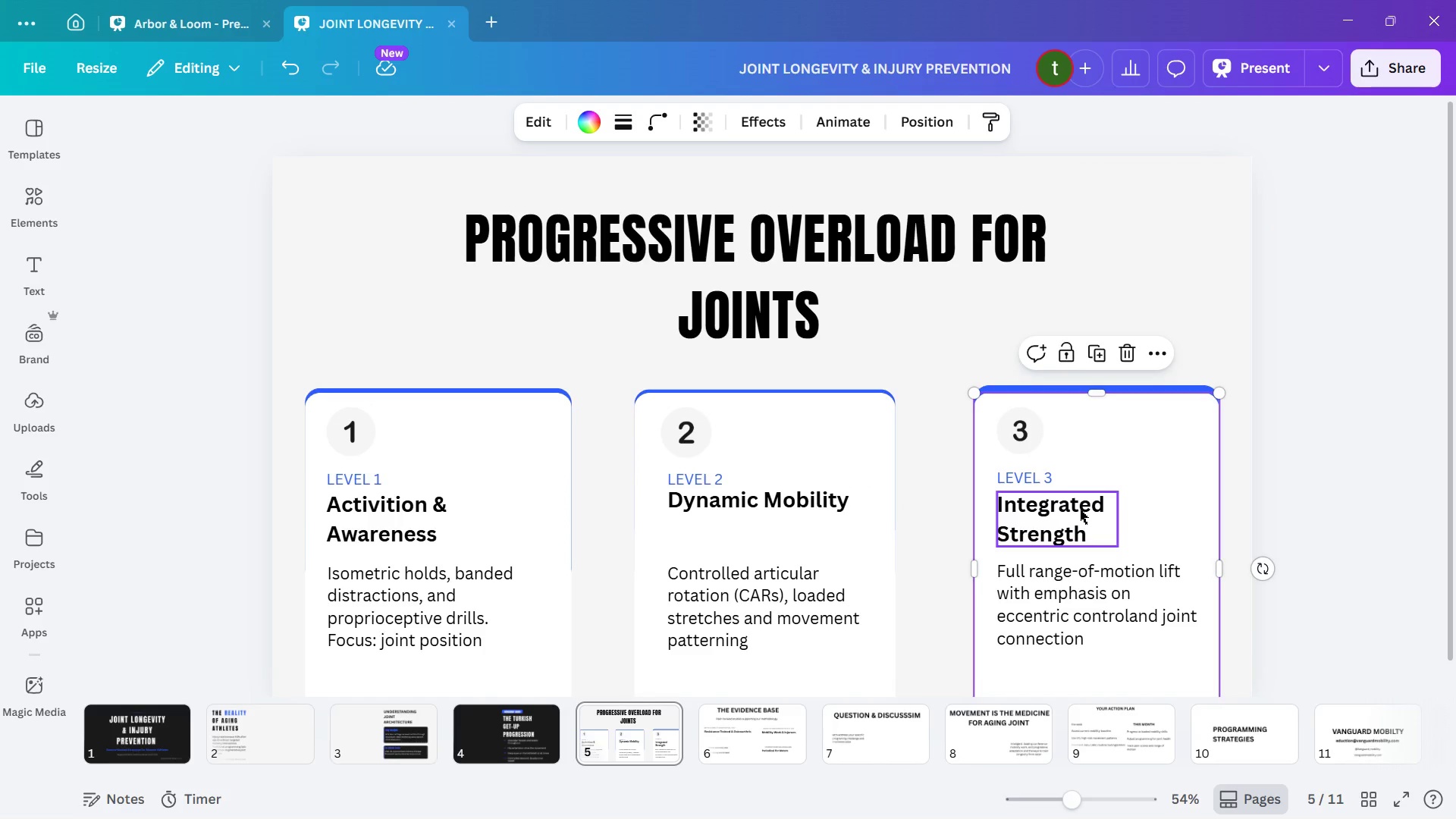 
hold_key(key=ArrowDown, duration=0.66)
 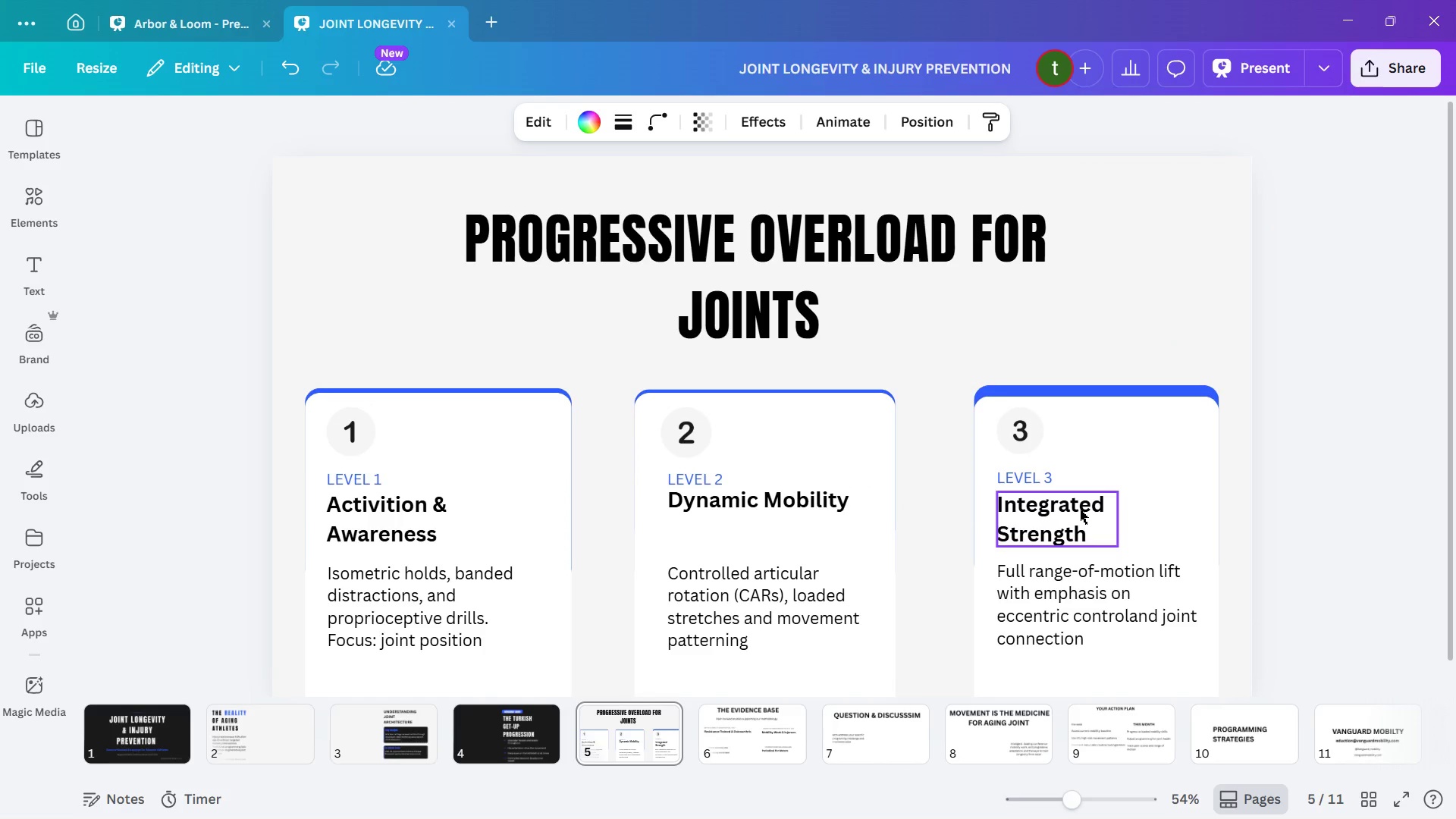 
key(ArrowDown)
 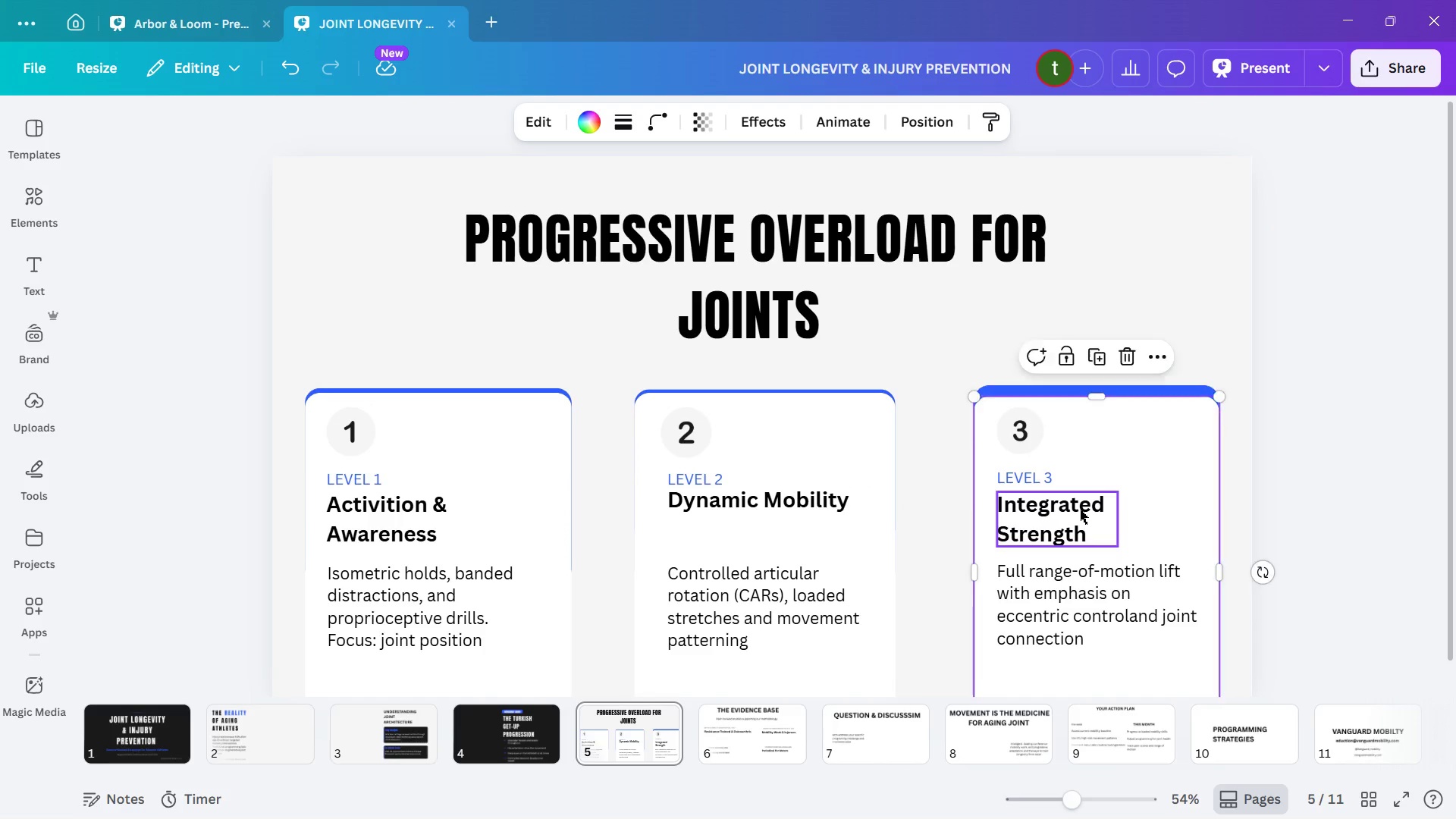 
key(ArrowUp)
 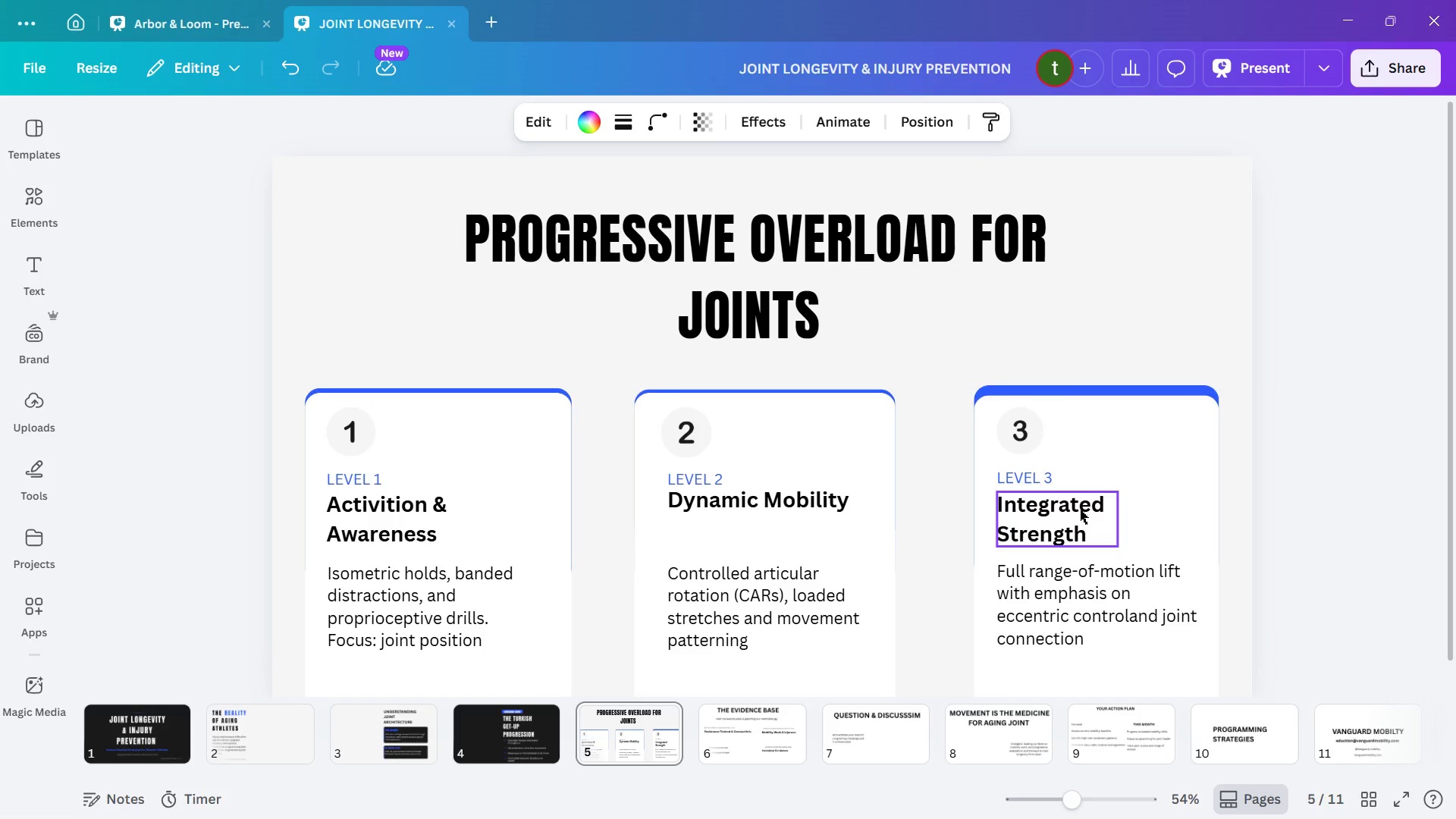 
key(ArrowUp)
 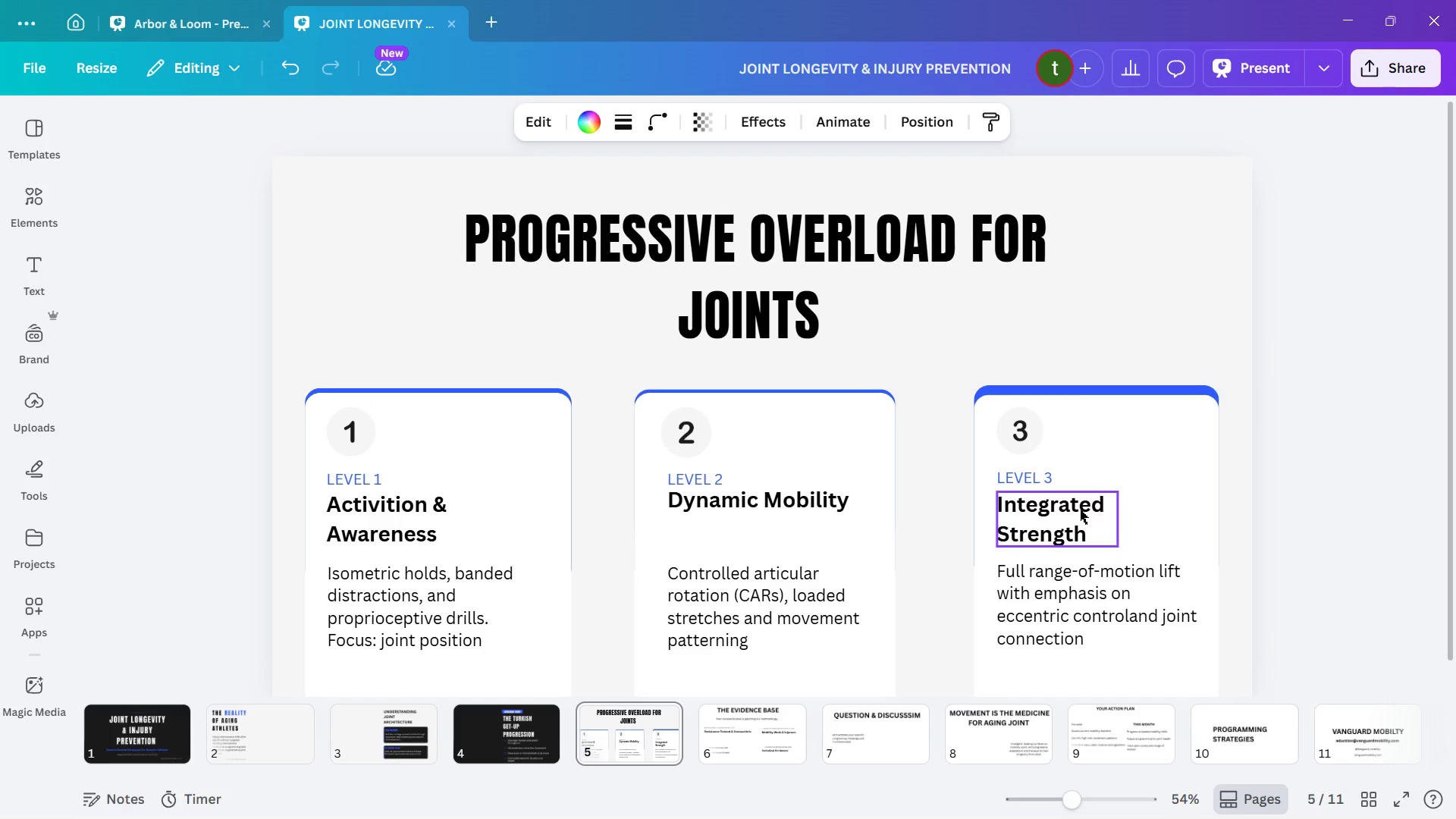 
key(ArrowUp)
 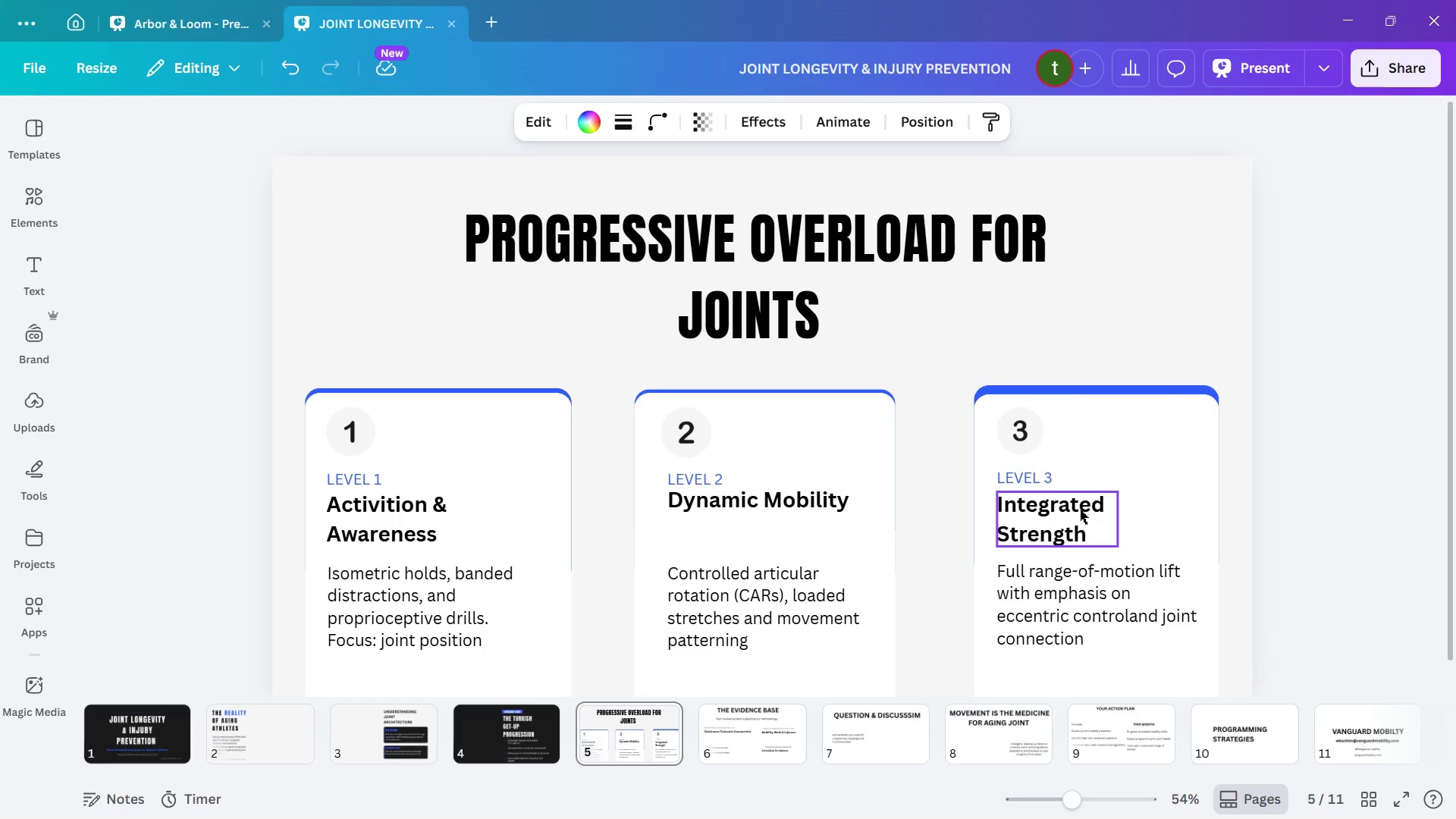 
key(ArrowUp)
 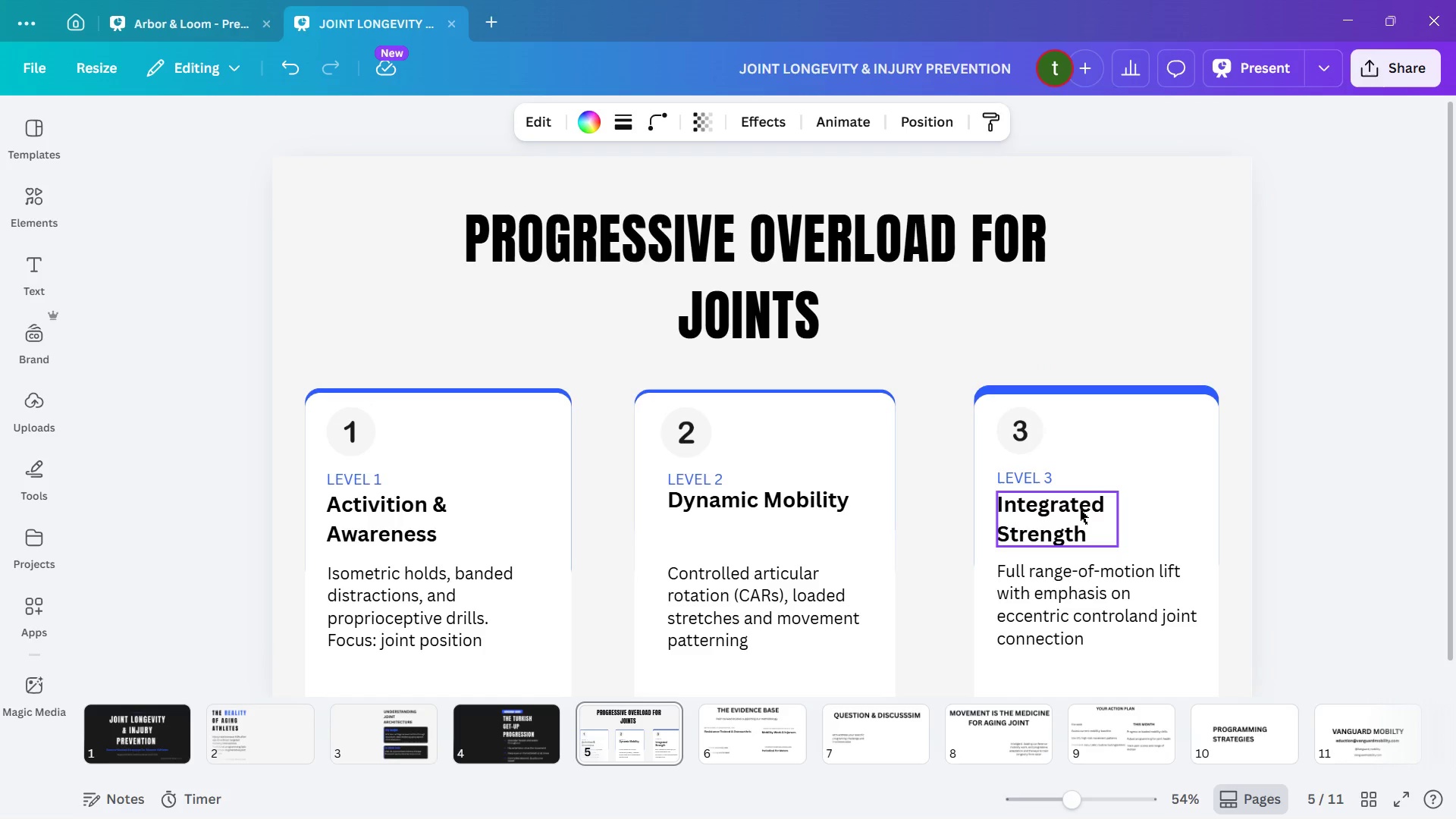 
key(ArrowUp)
 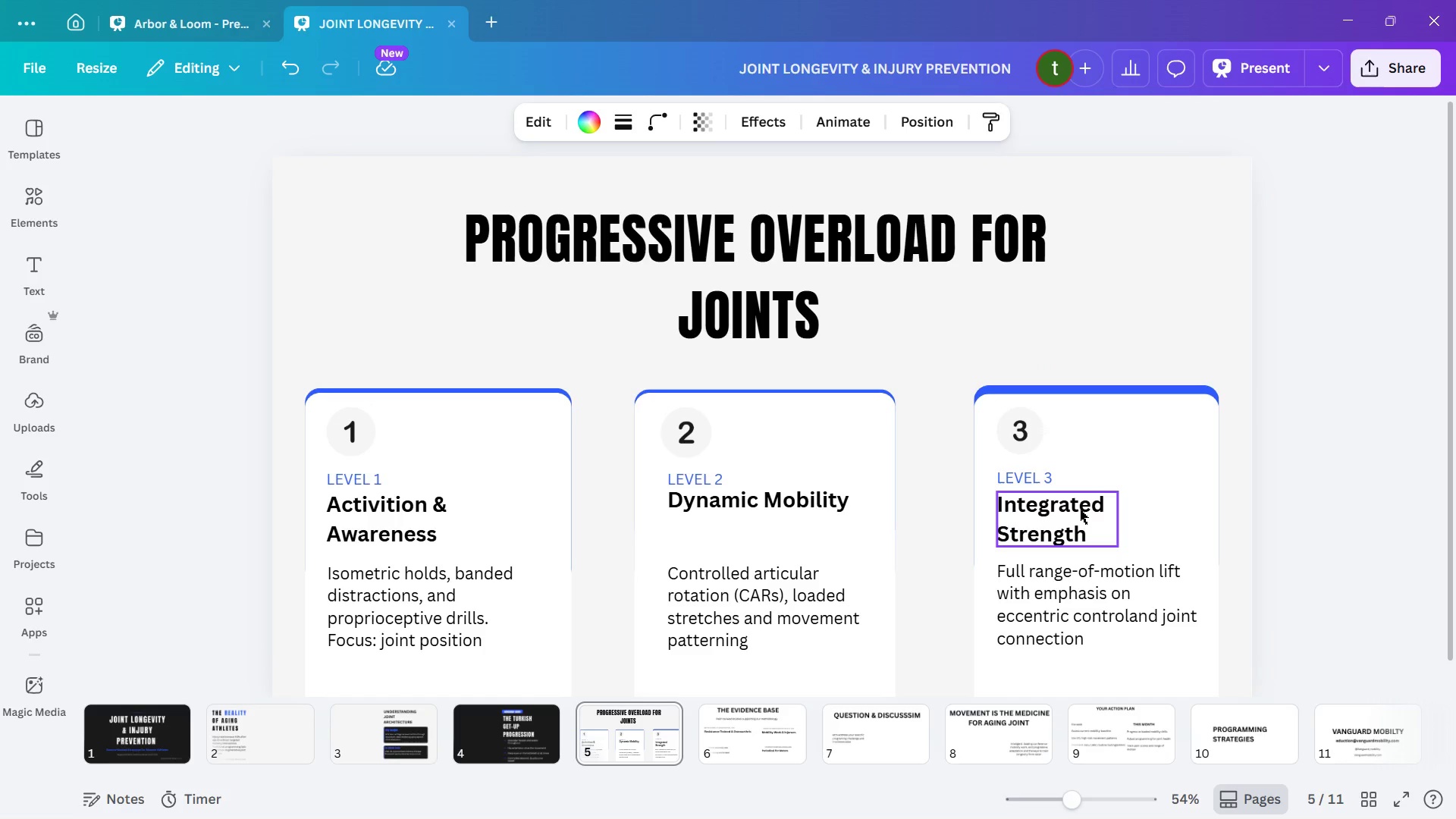 
key(ArrowUp)
 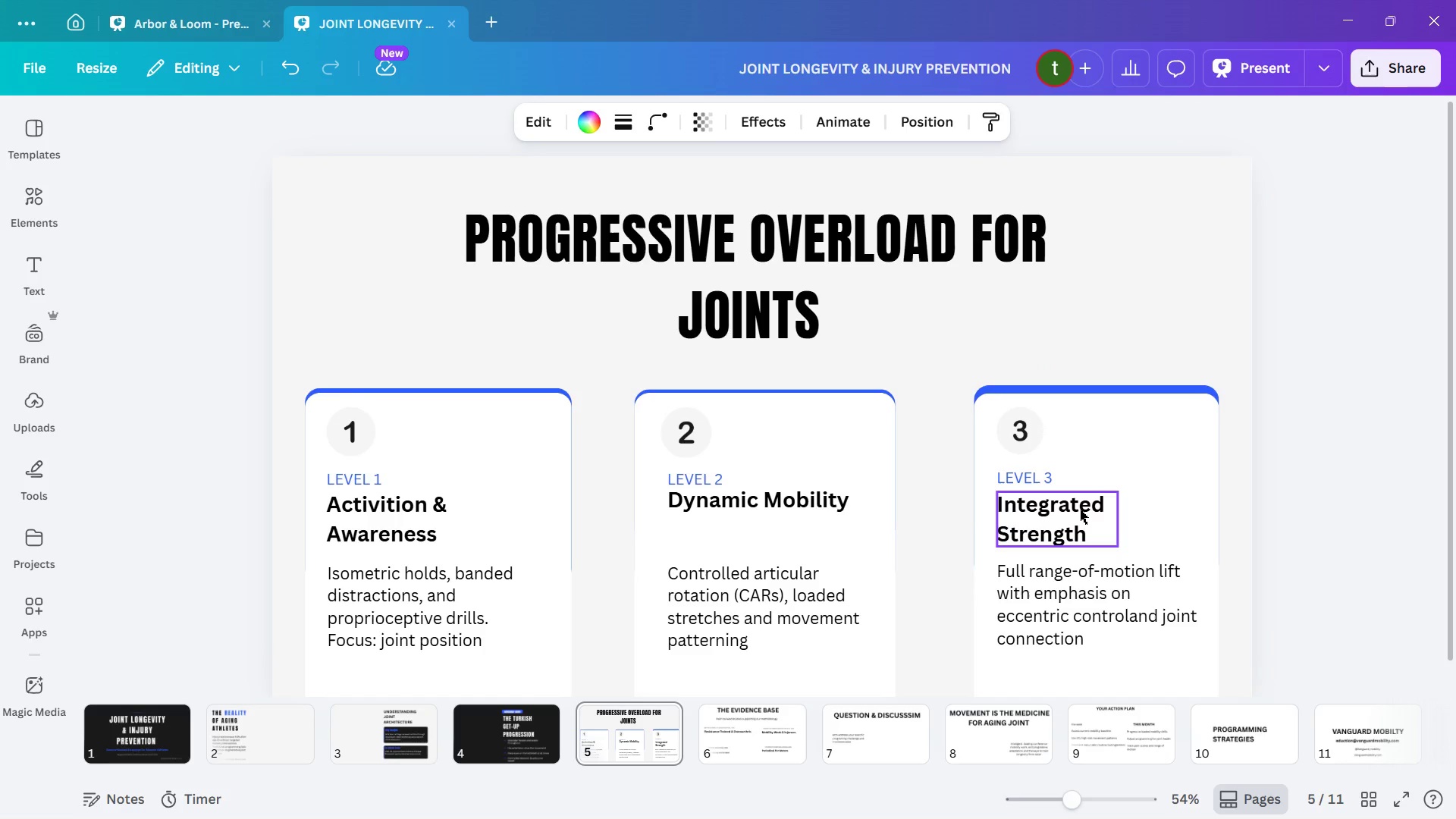 
hold_key(key=ArrowUp, duration=0.45)
 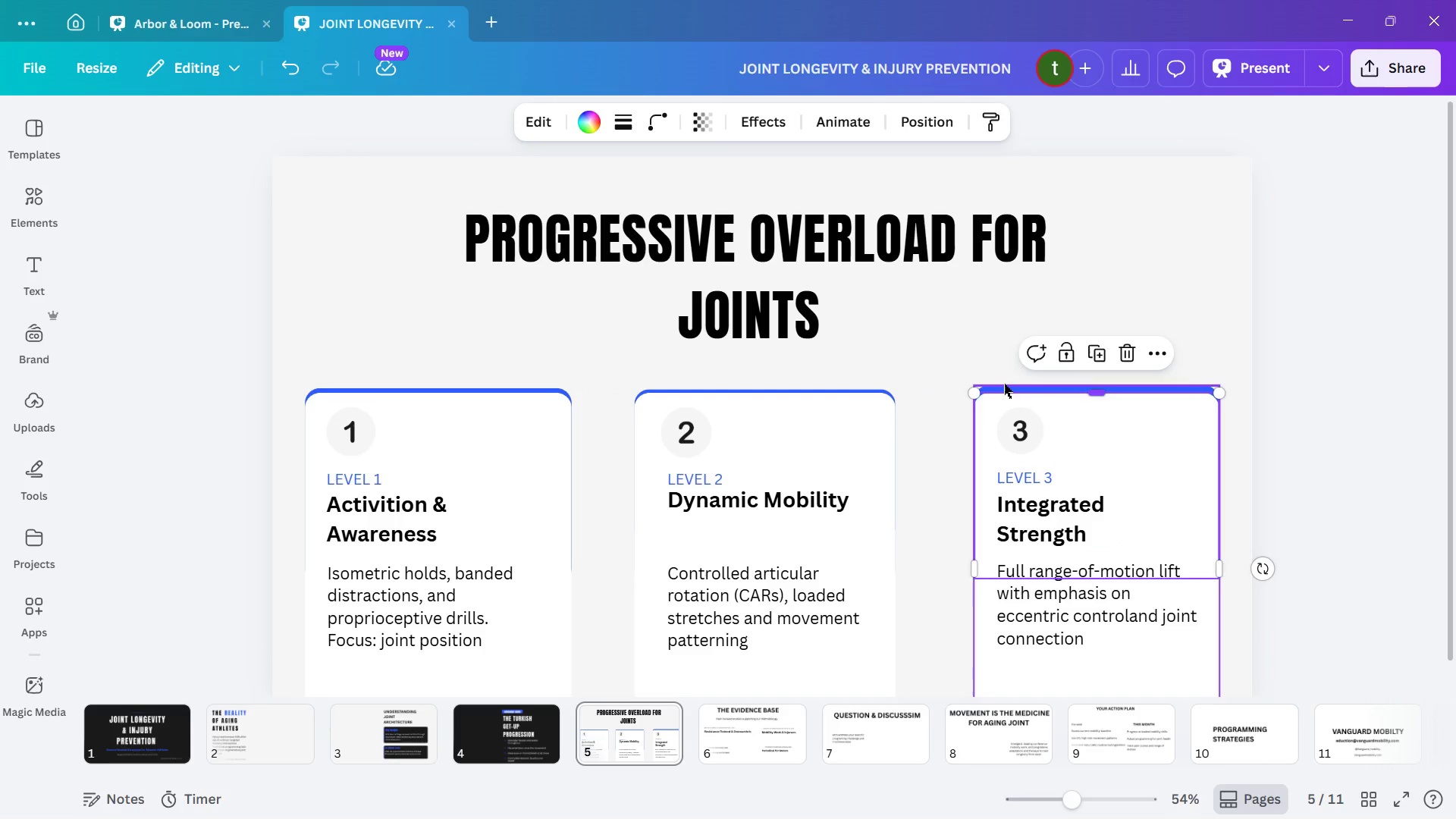 
left_click([1004, 384])
 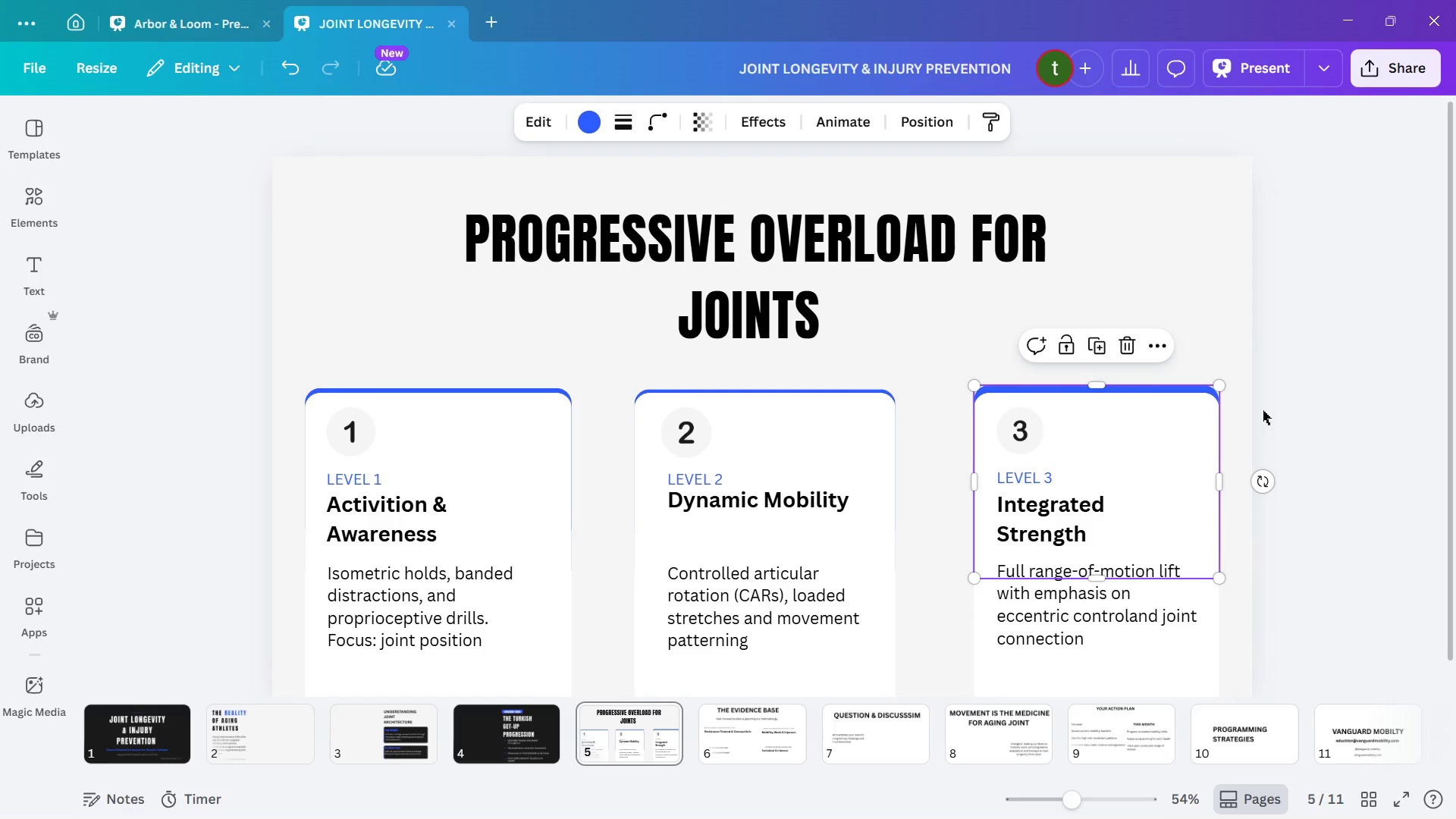 
key(ArrowUp)
 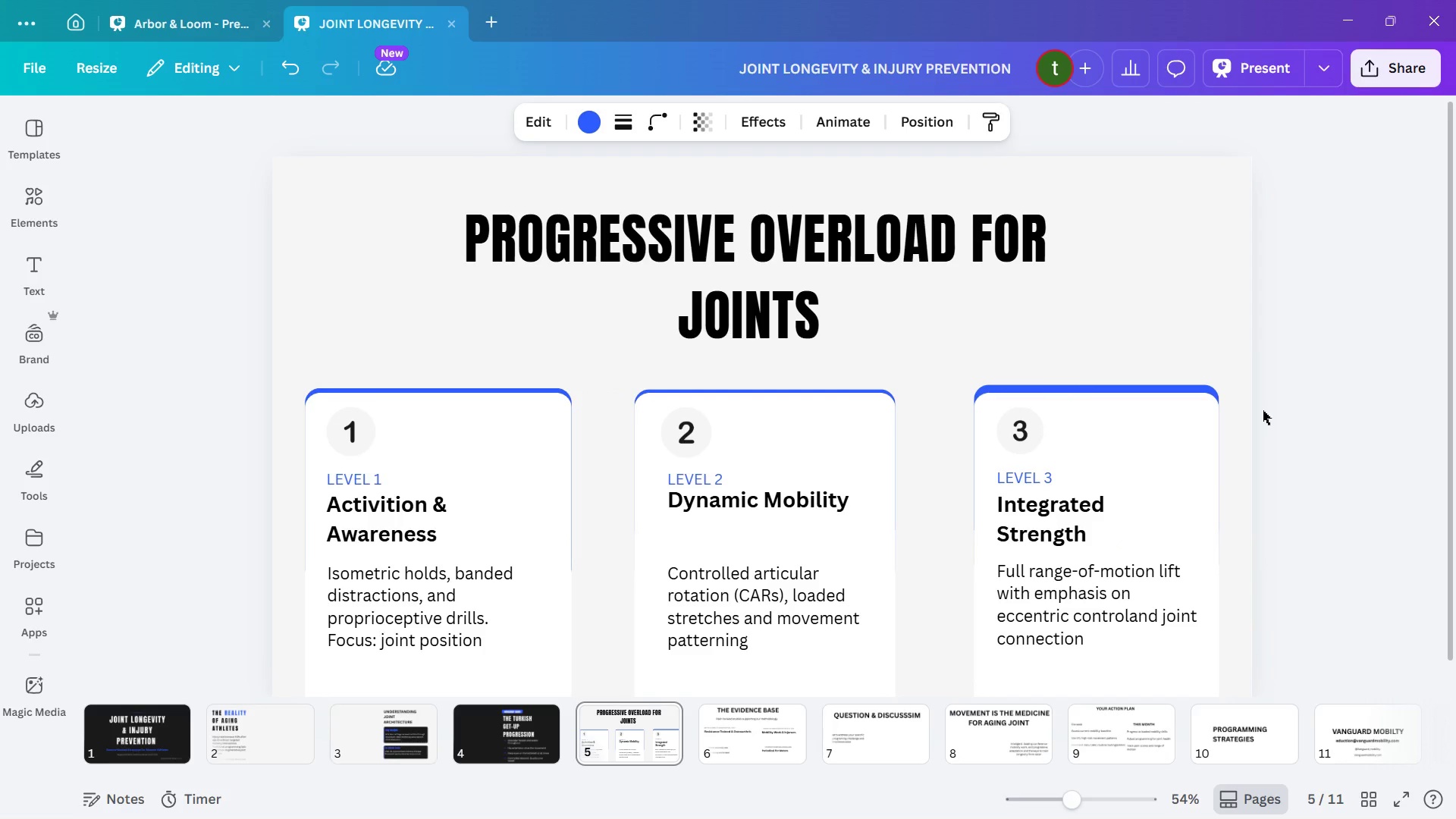 
key(ArrowUp)
 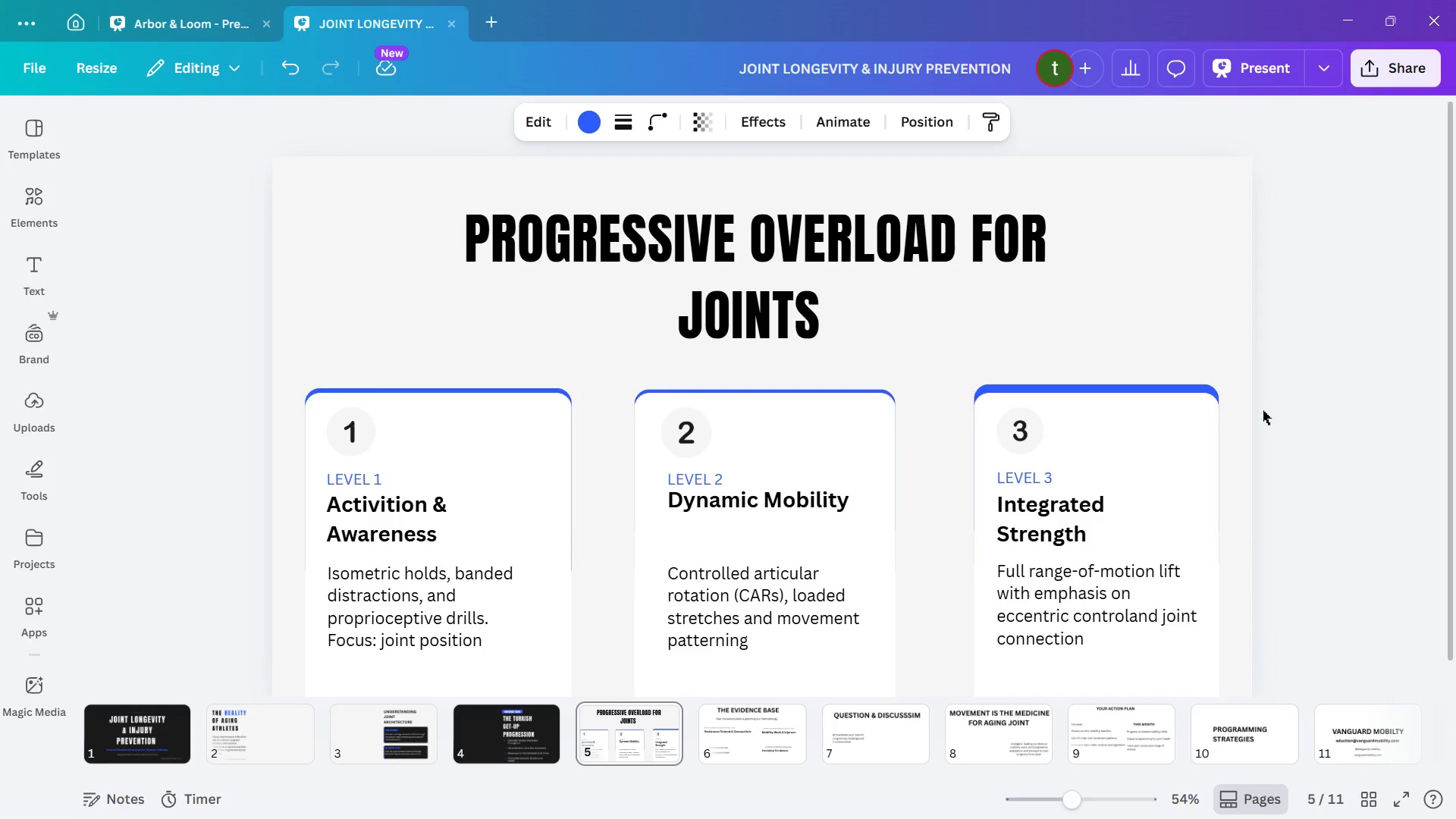 
key(ArrowDown)
 